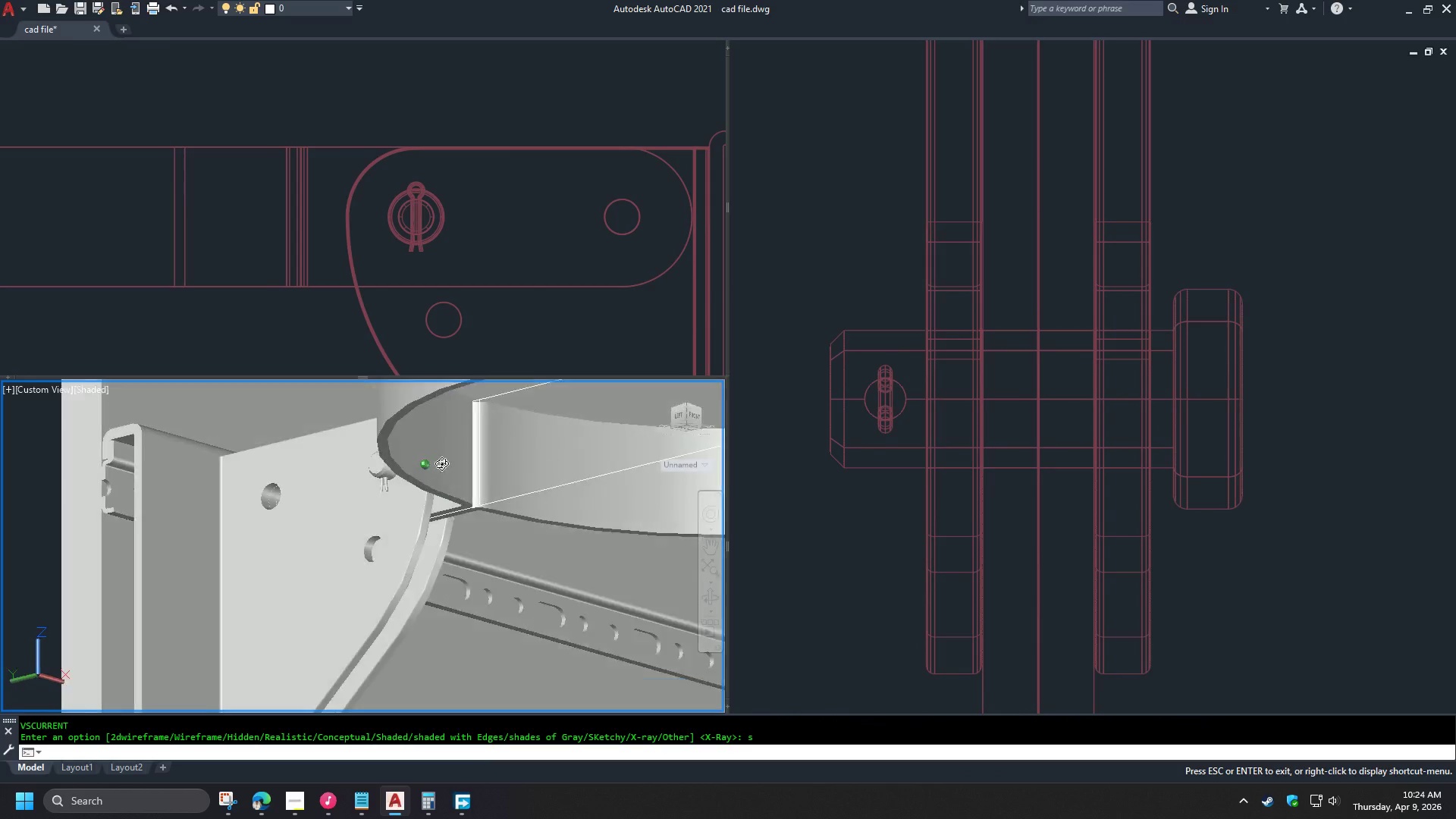 
scroll: coordinate [417, 488], scroll_direction: up, amount: 3.0
 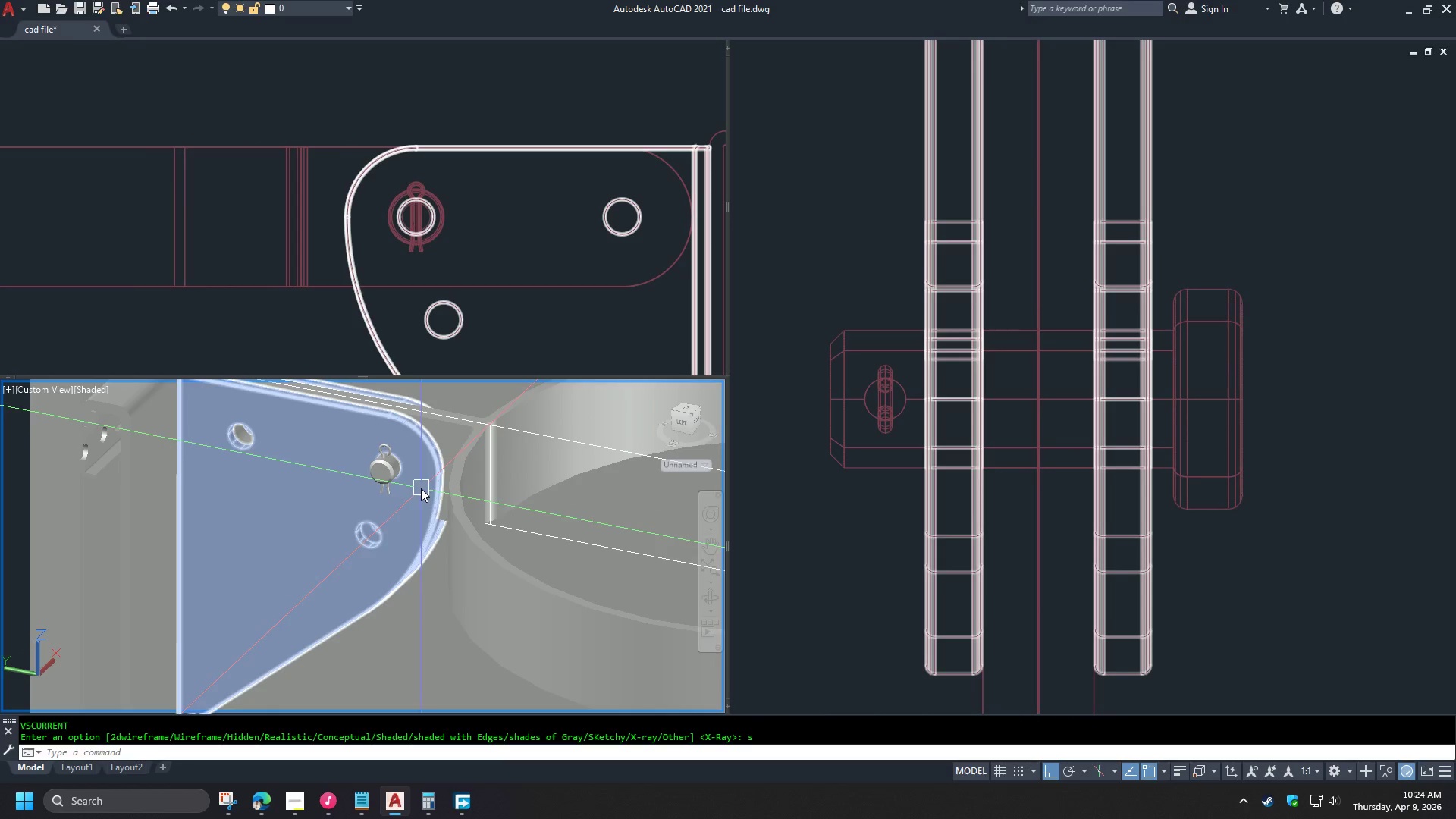 
hold_key(key=ShiftLeft, duration=1.51)
 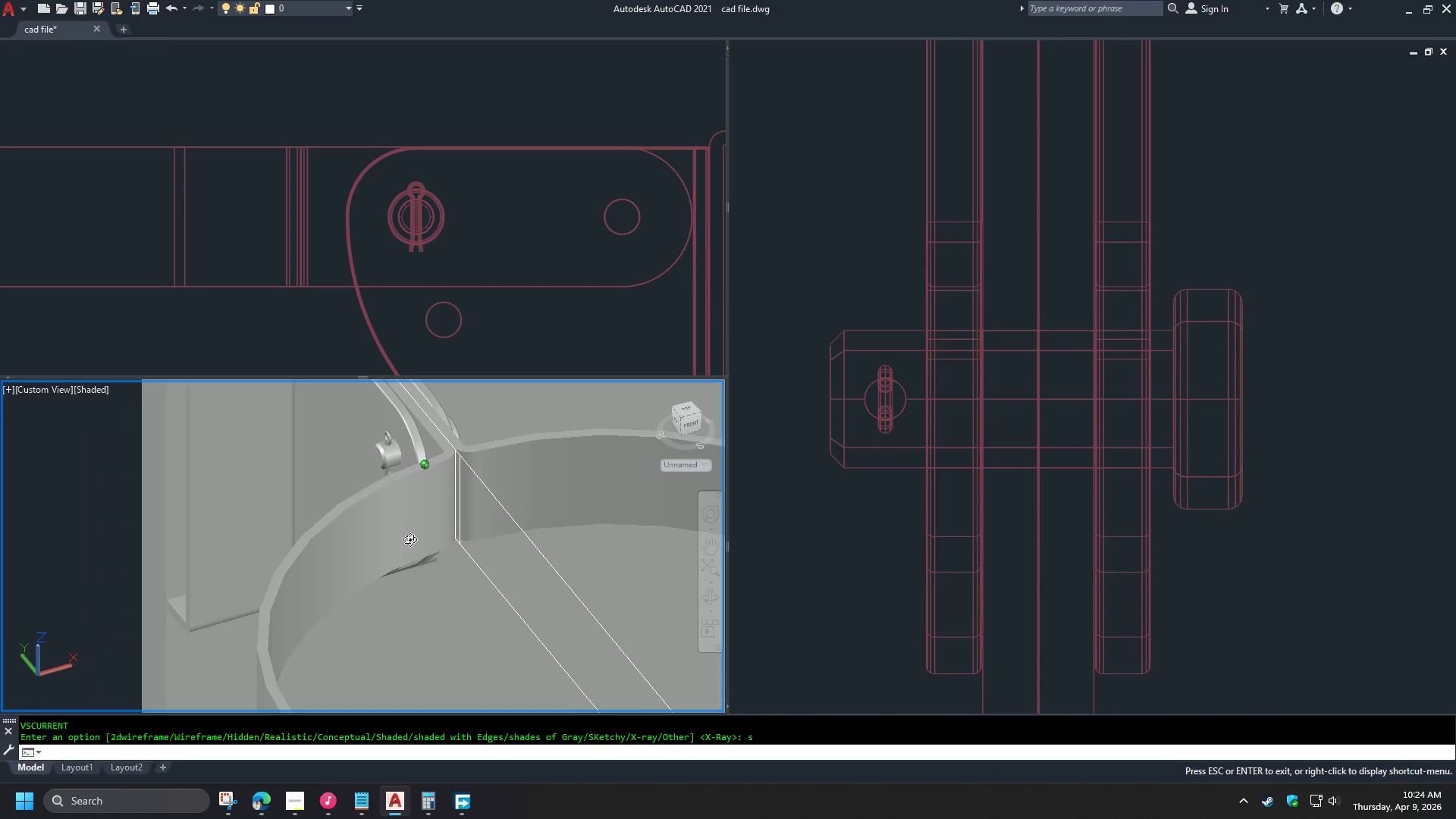 
key(Shift+ShiftLeft)
 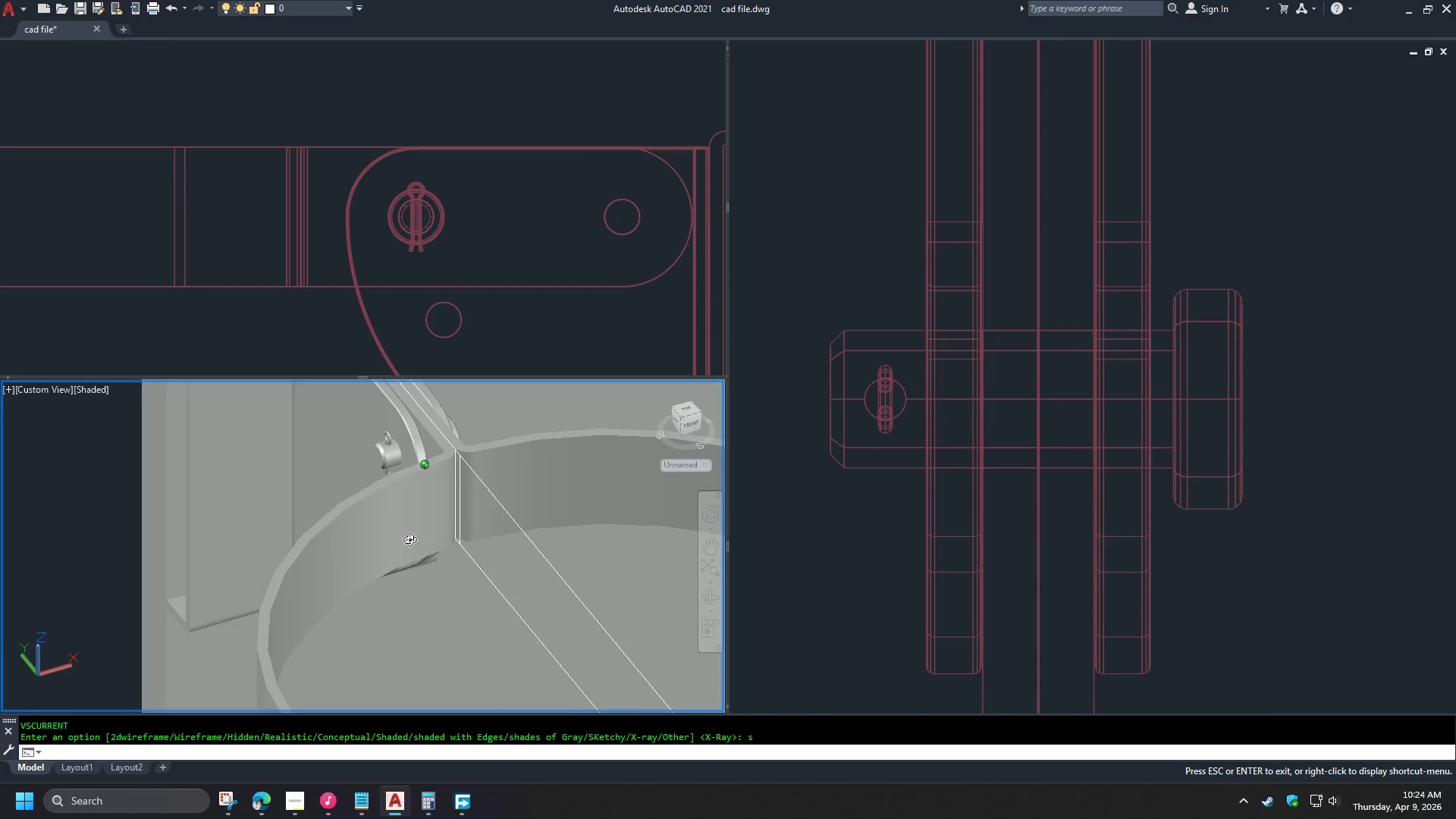 
key(Shift+ShiftLeft)
 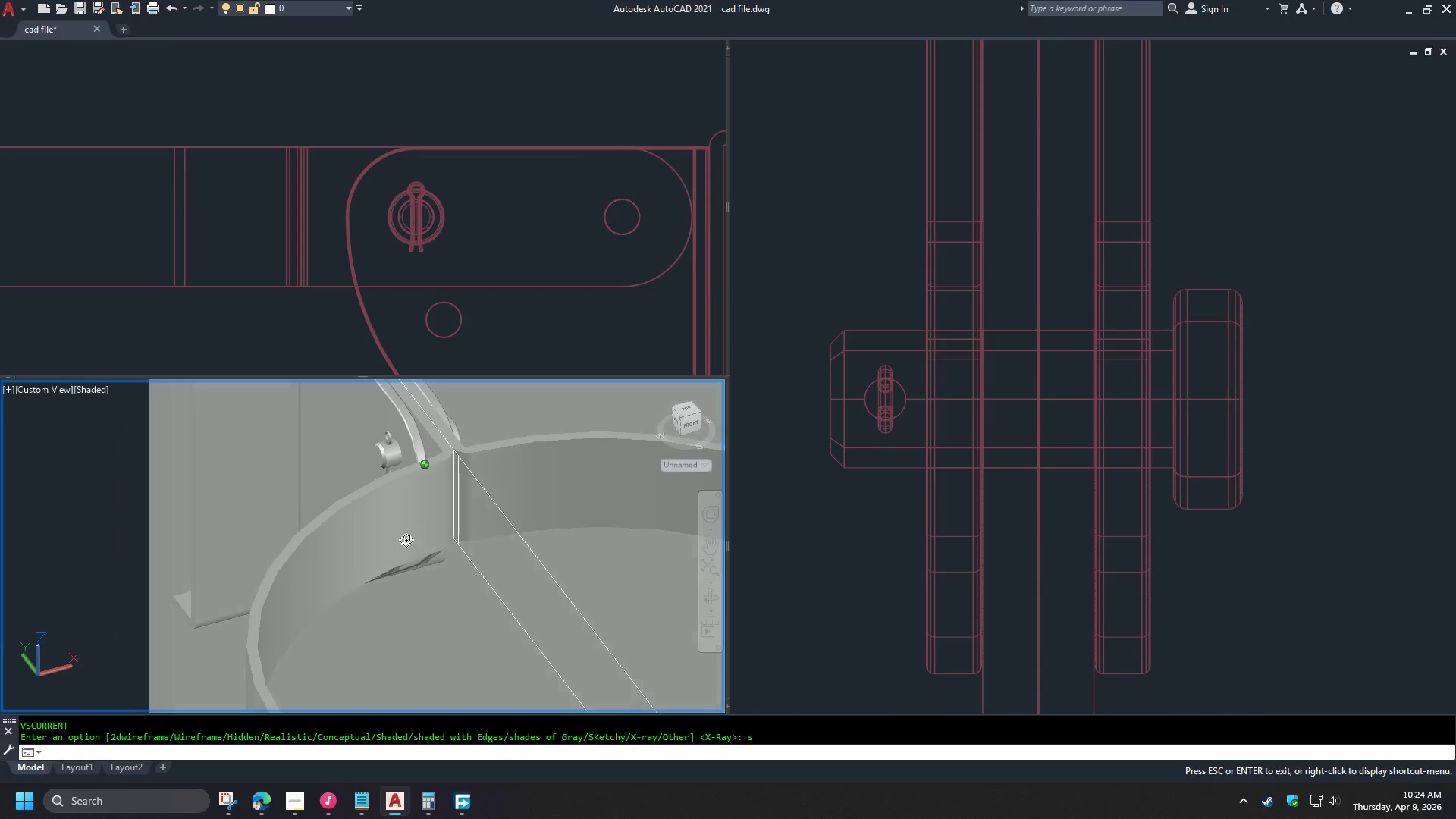 
key(Shift+ShiftLeft)
 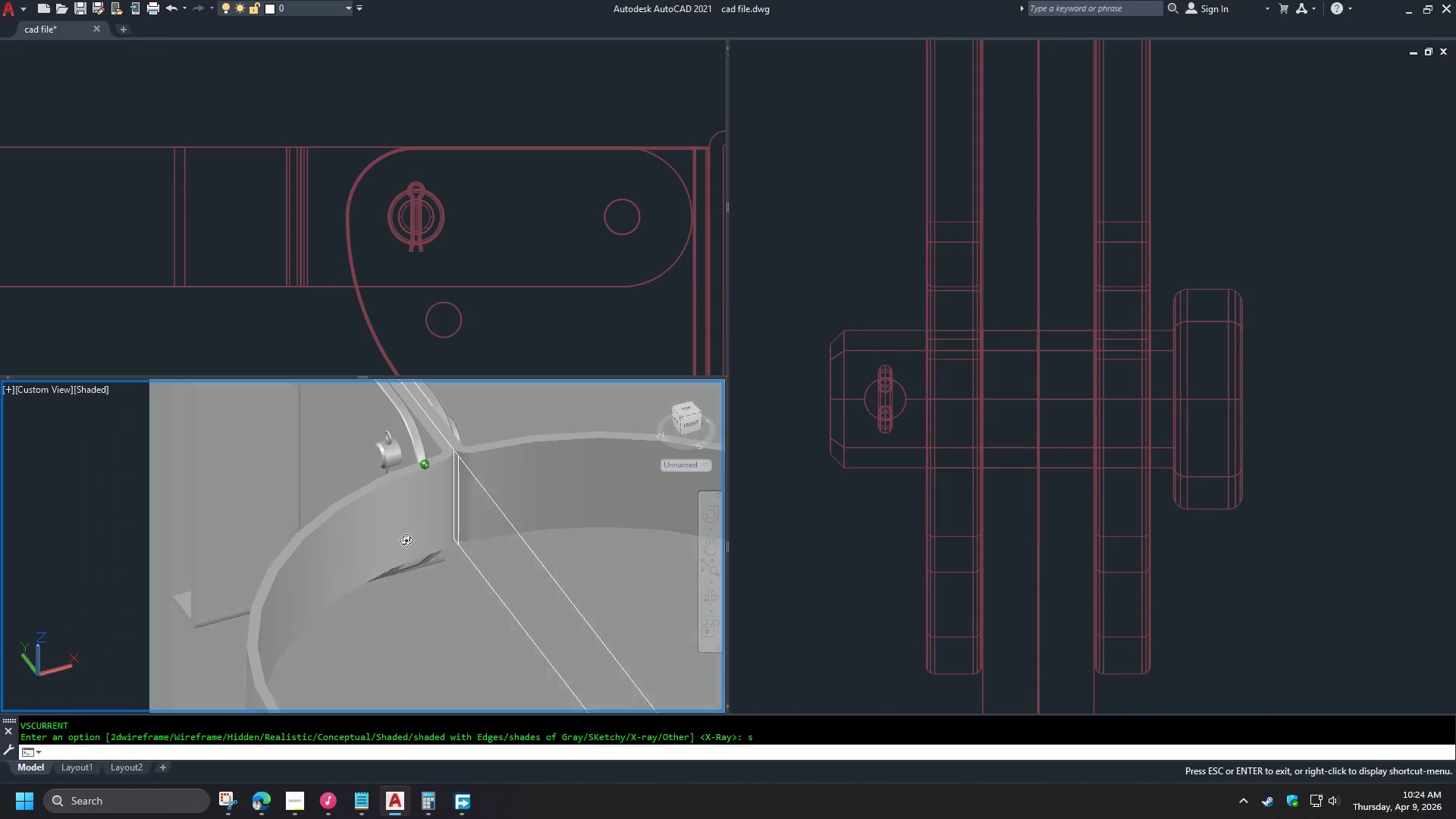 
key(Shift+ShiftLeft)
 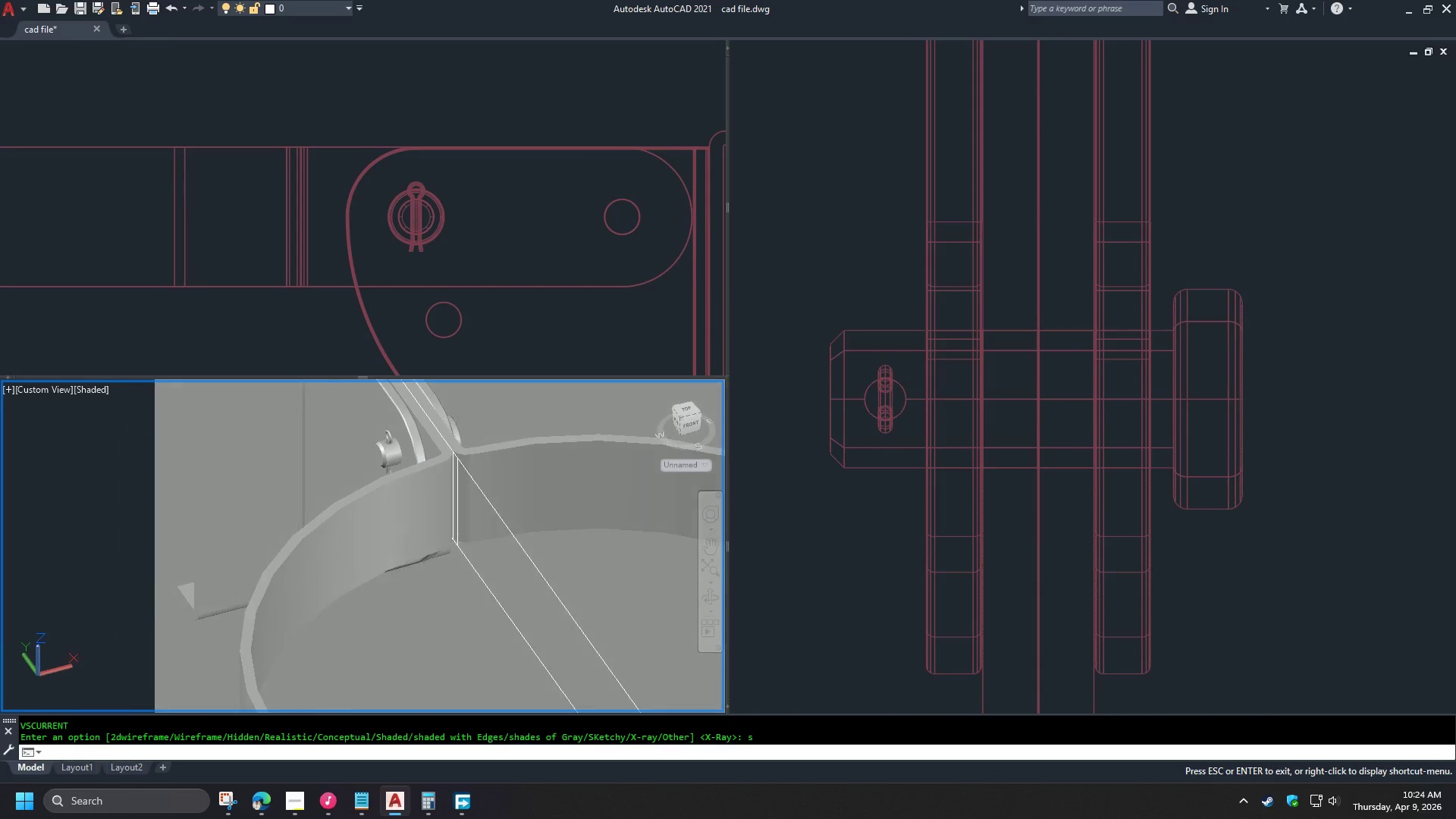 
key(Shift+ShiftLeft)
 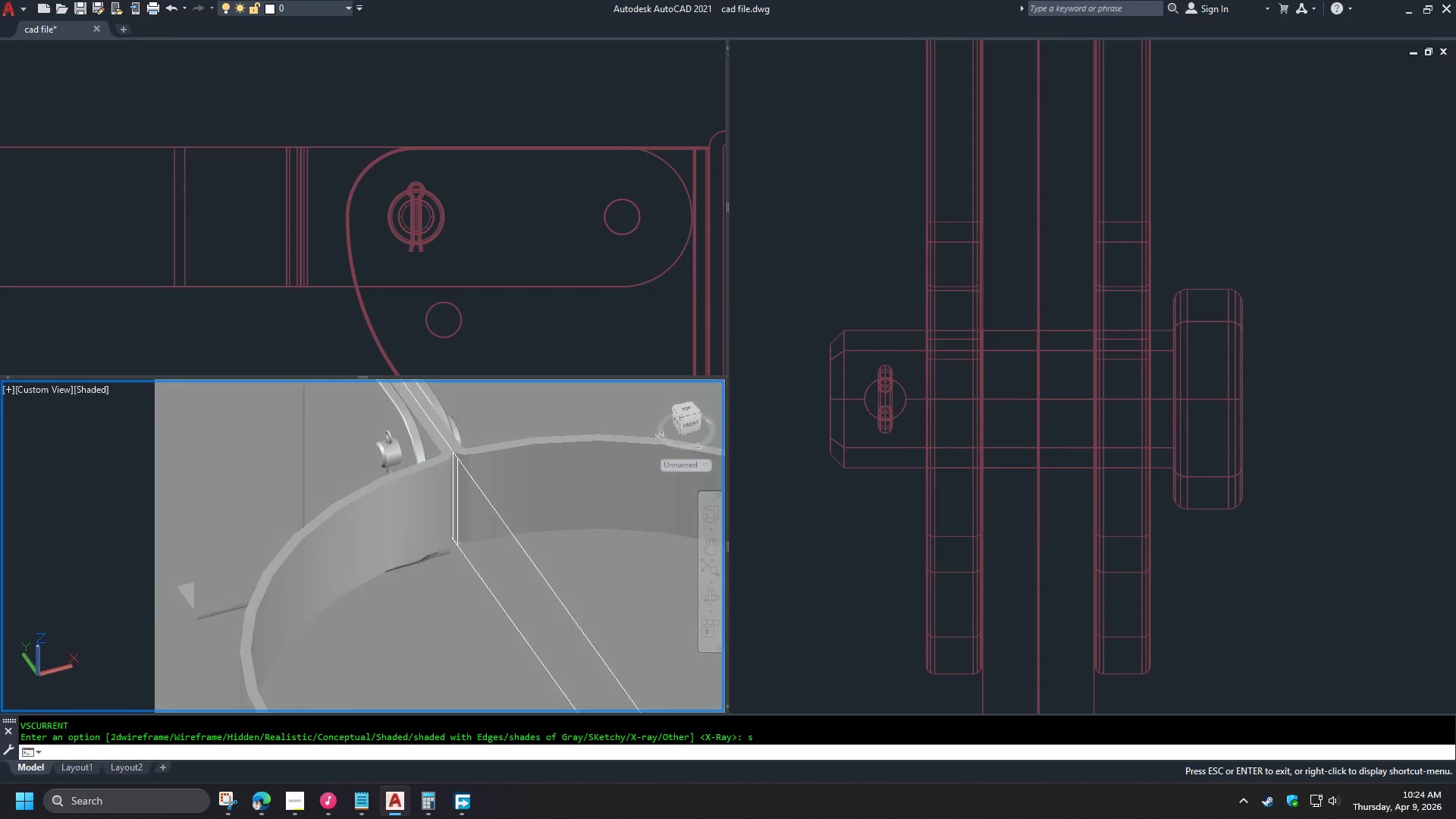 
key(Shift+ShiftLeft)
 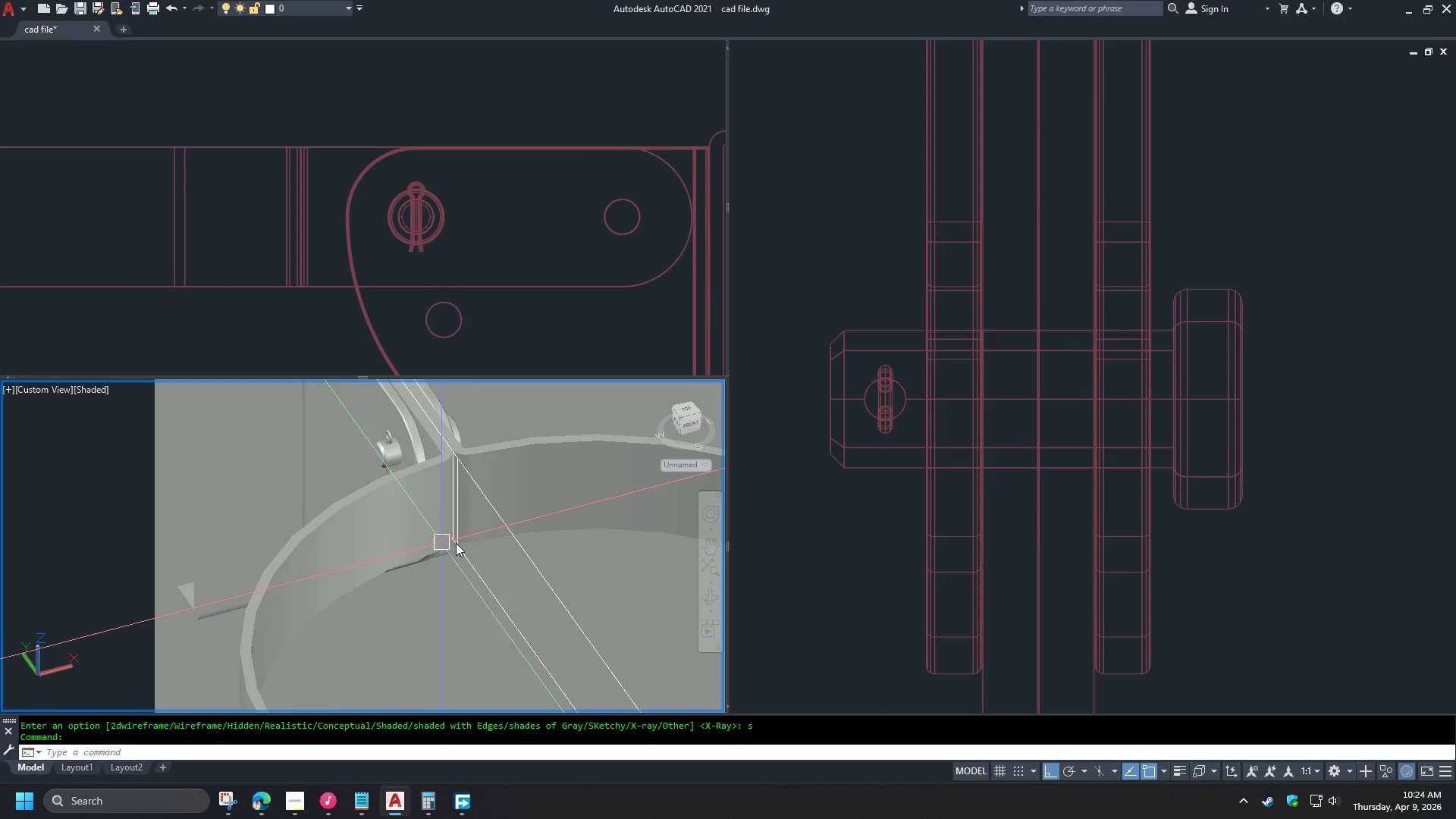 
key(Shift+ShiftLeft)
 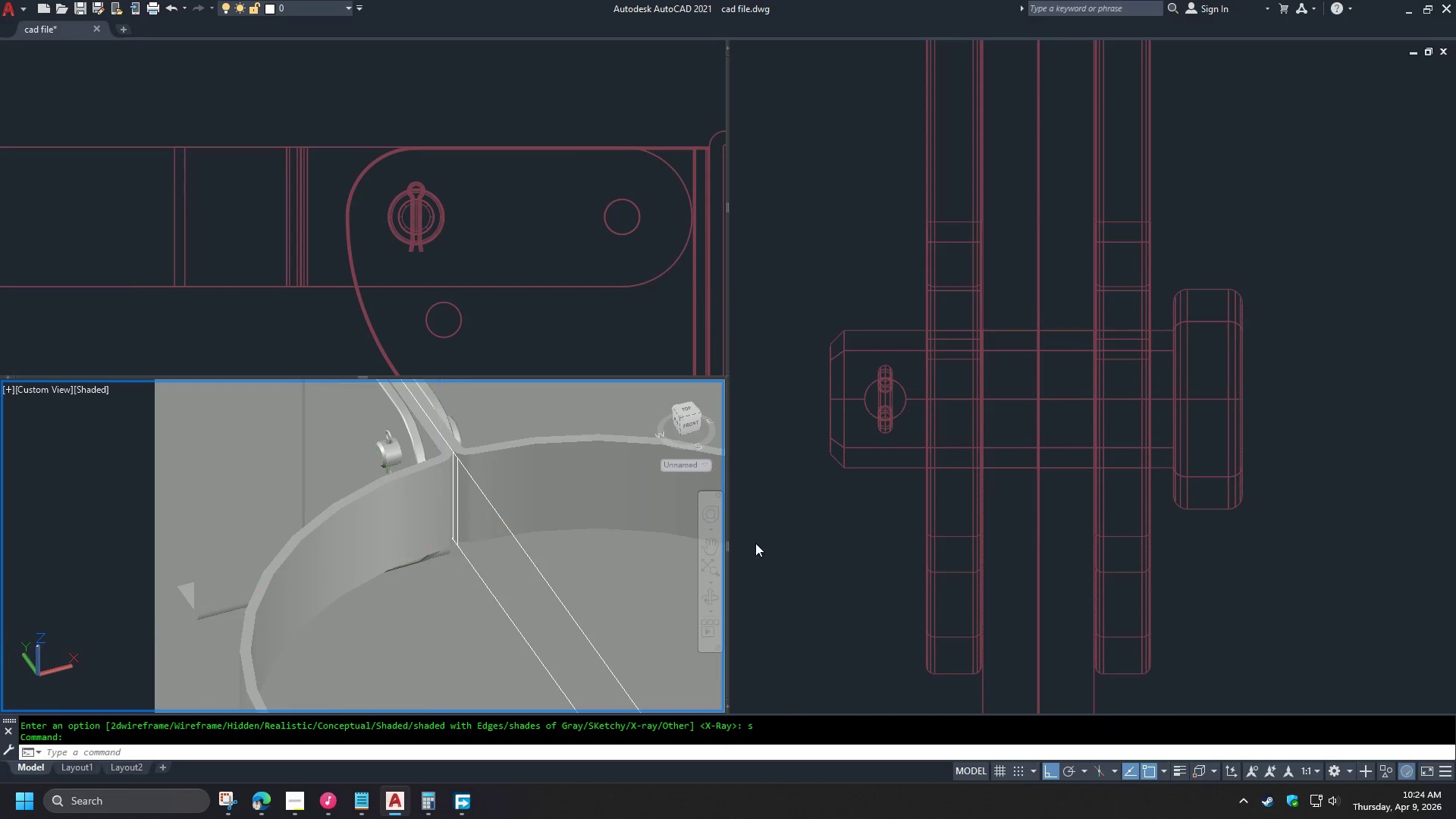 
key(Shift+ShiftLeft)
 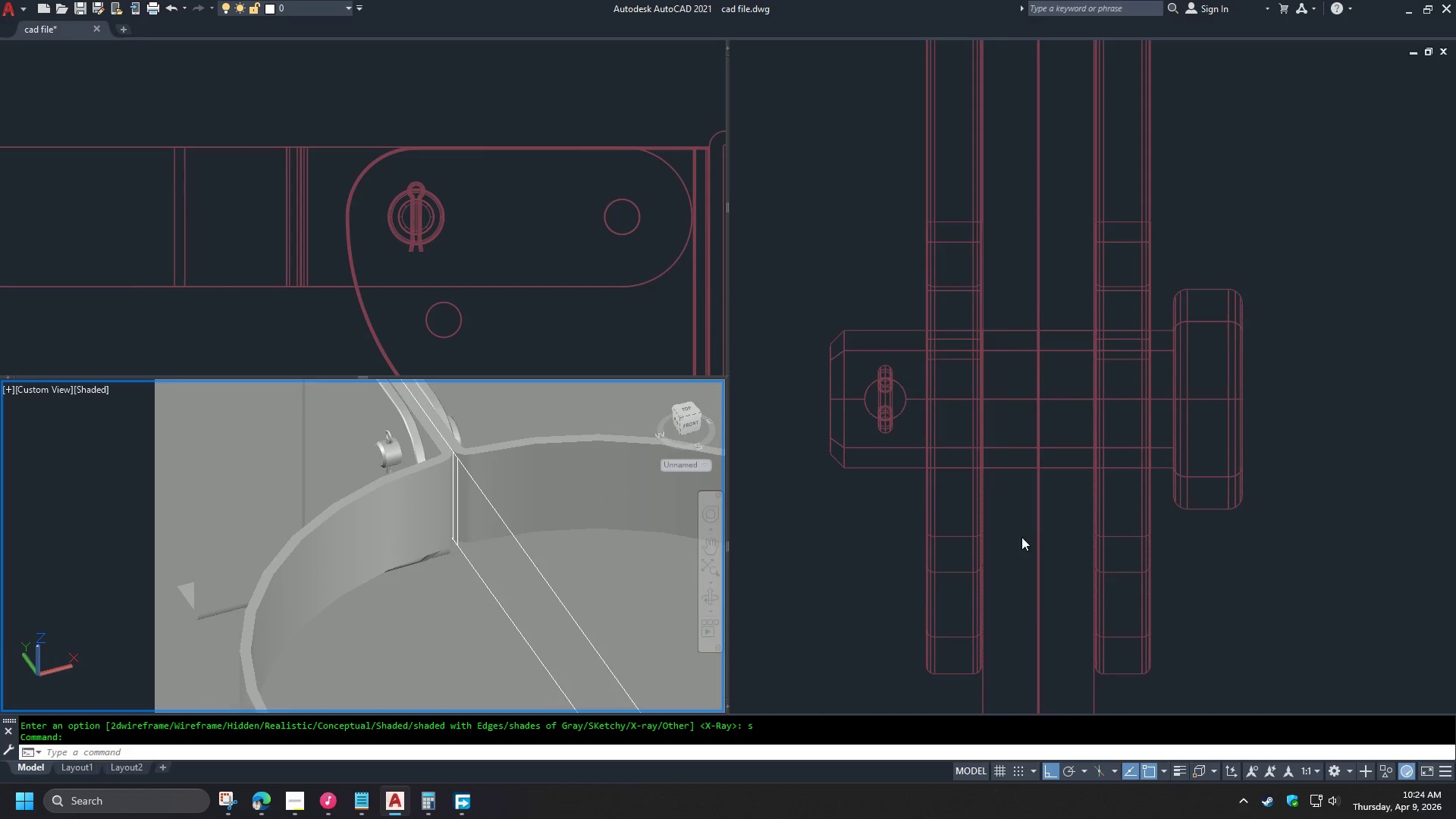 
left_click([1006, 536])
 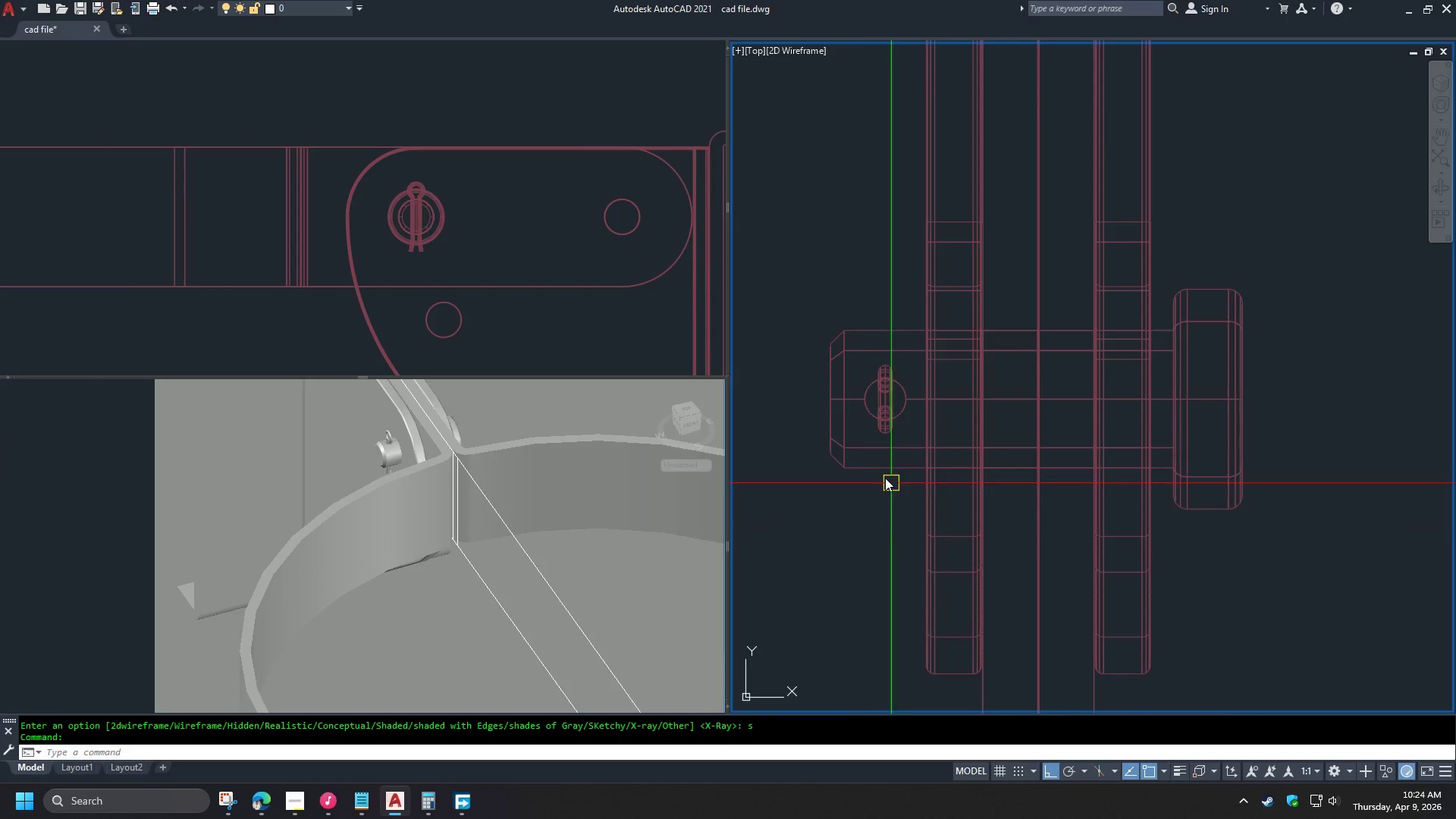 
scroll: coordinate [852, 439], scroll_direction: down, amount: 4.0
 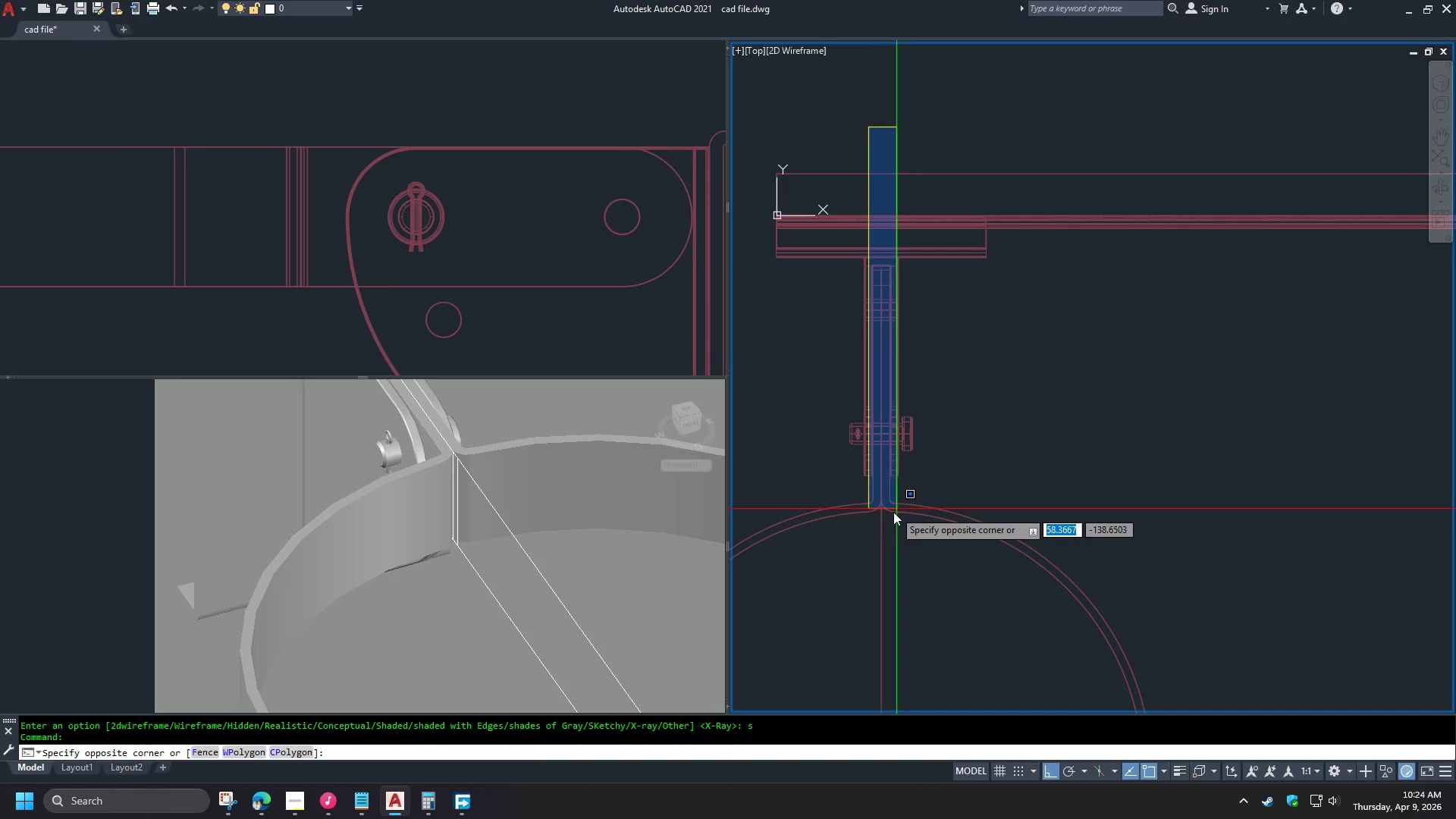 
left_click([899, 557])
 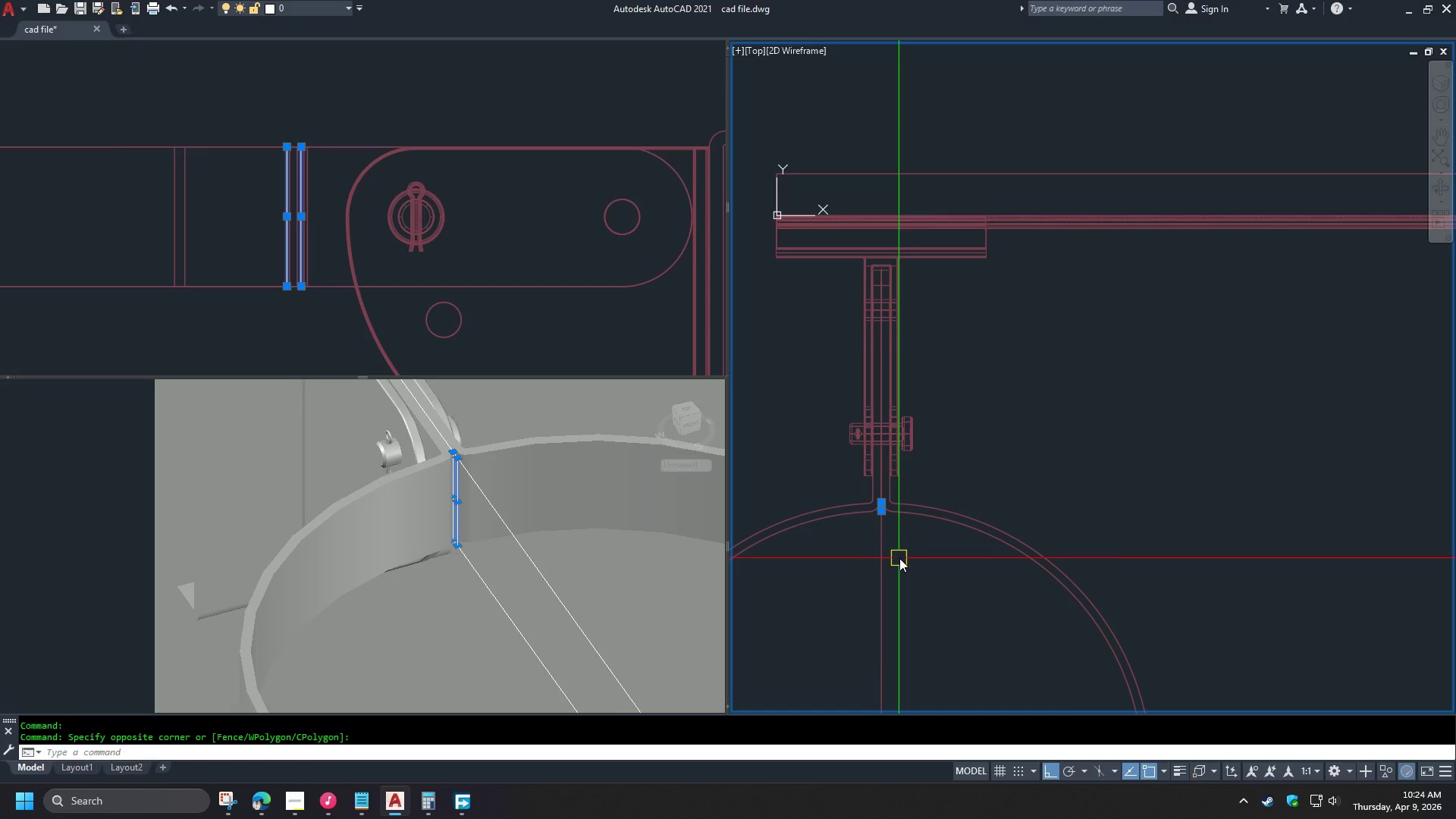 
key(E)
 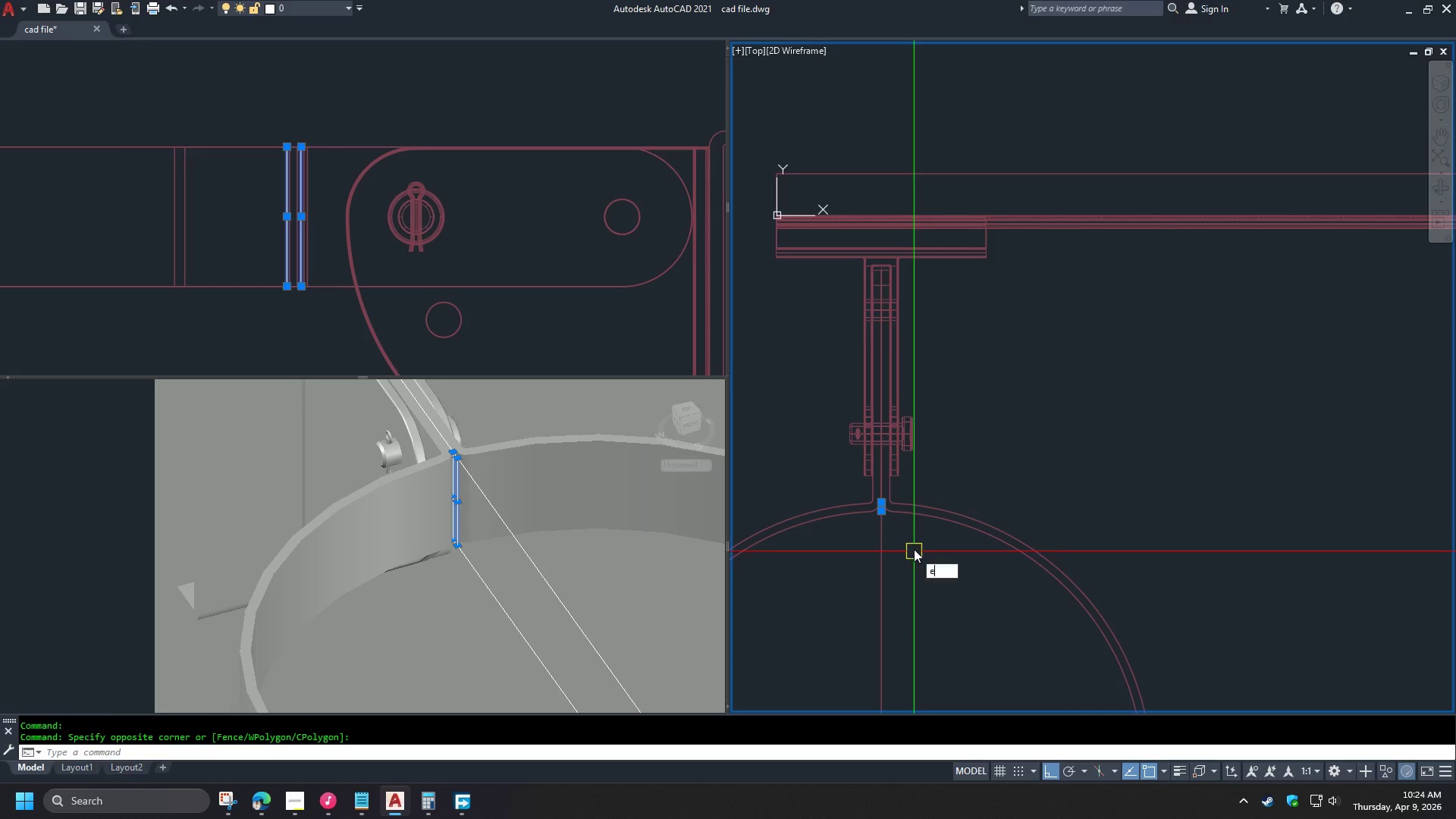 
key(Space)
 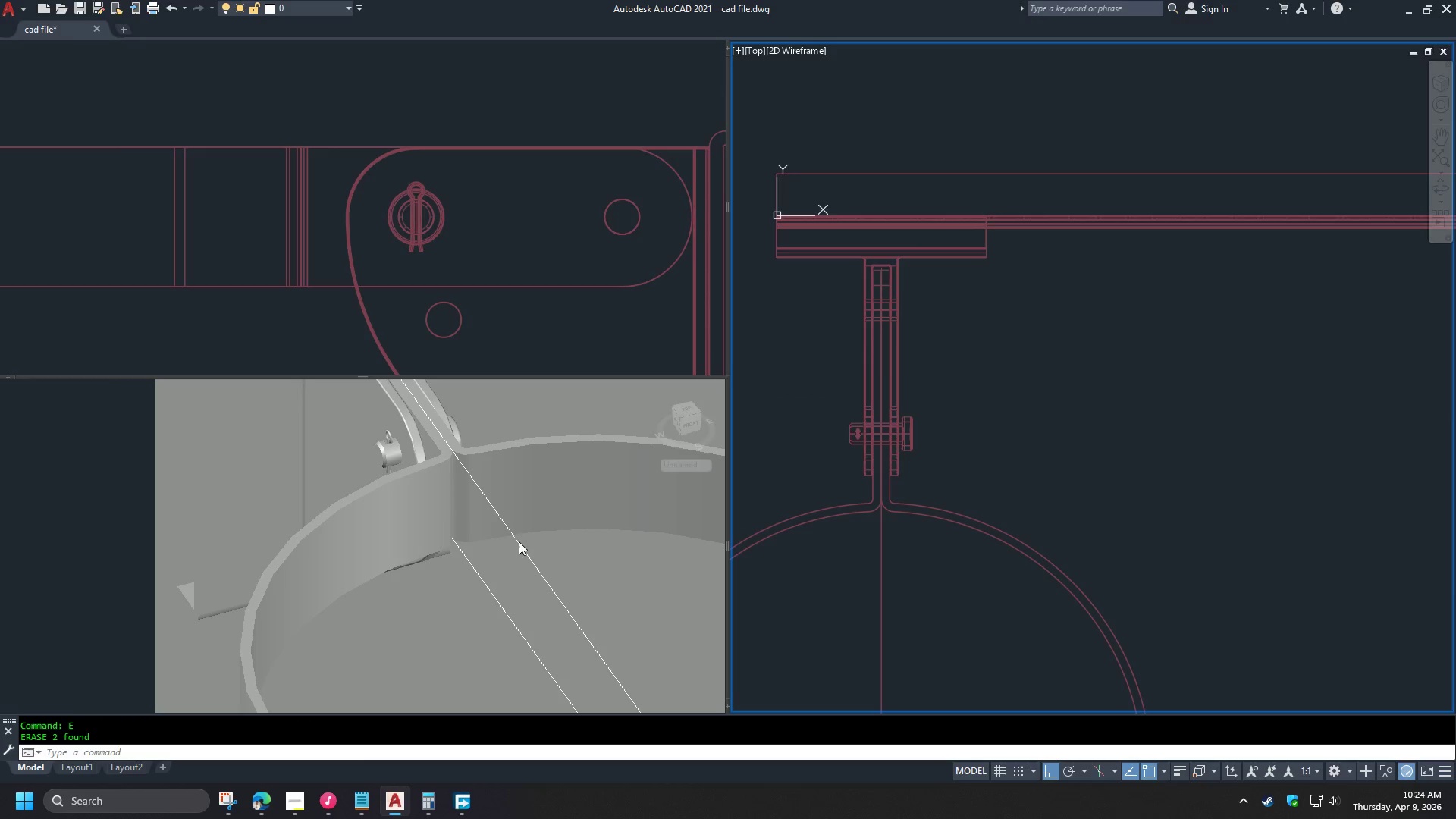 
double_click([535, 563])
 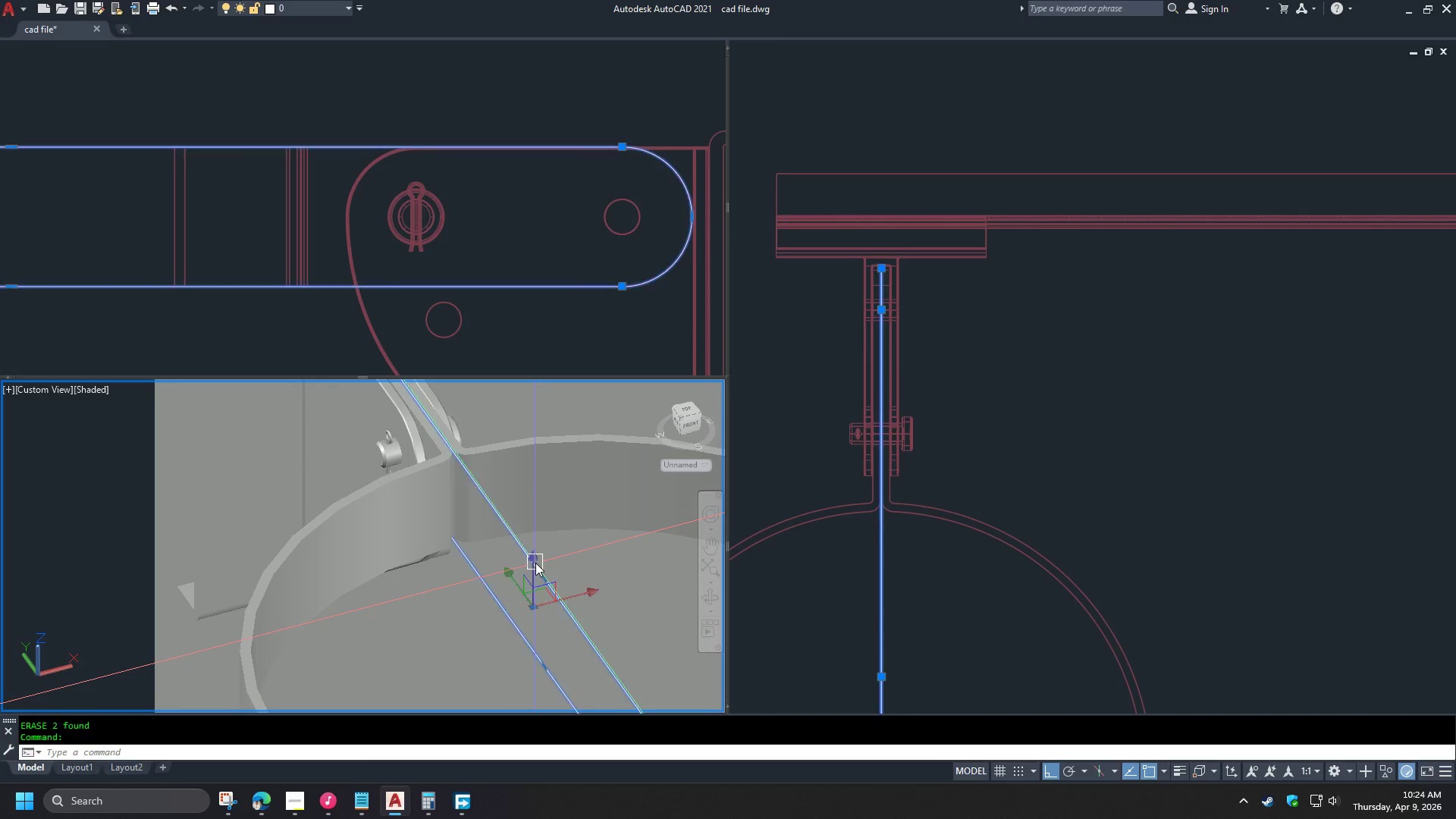 
key(E)
 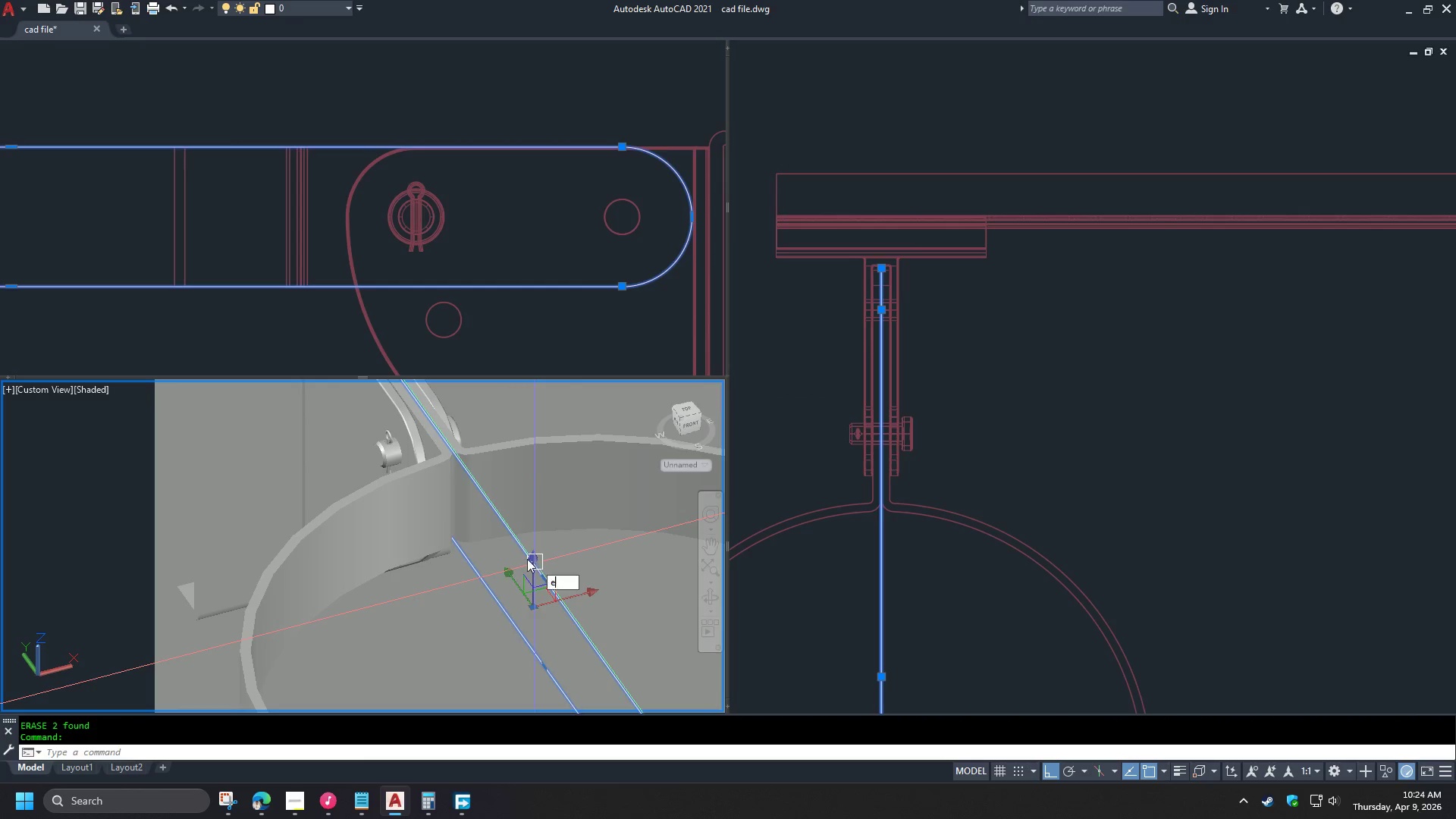 
key(Space)
 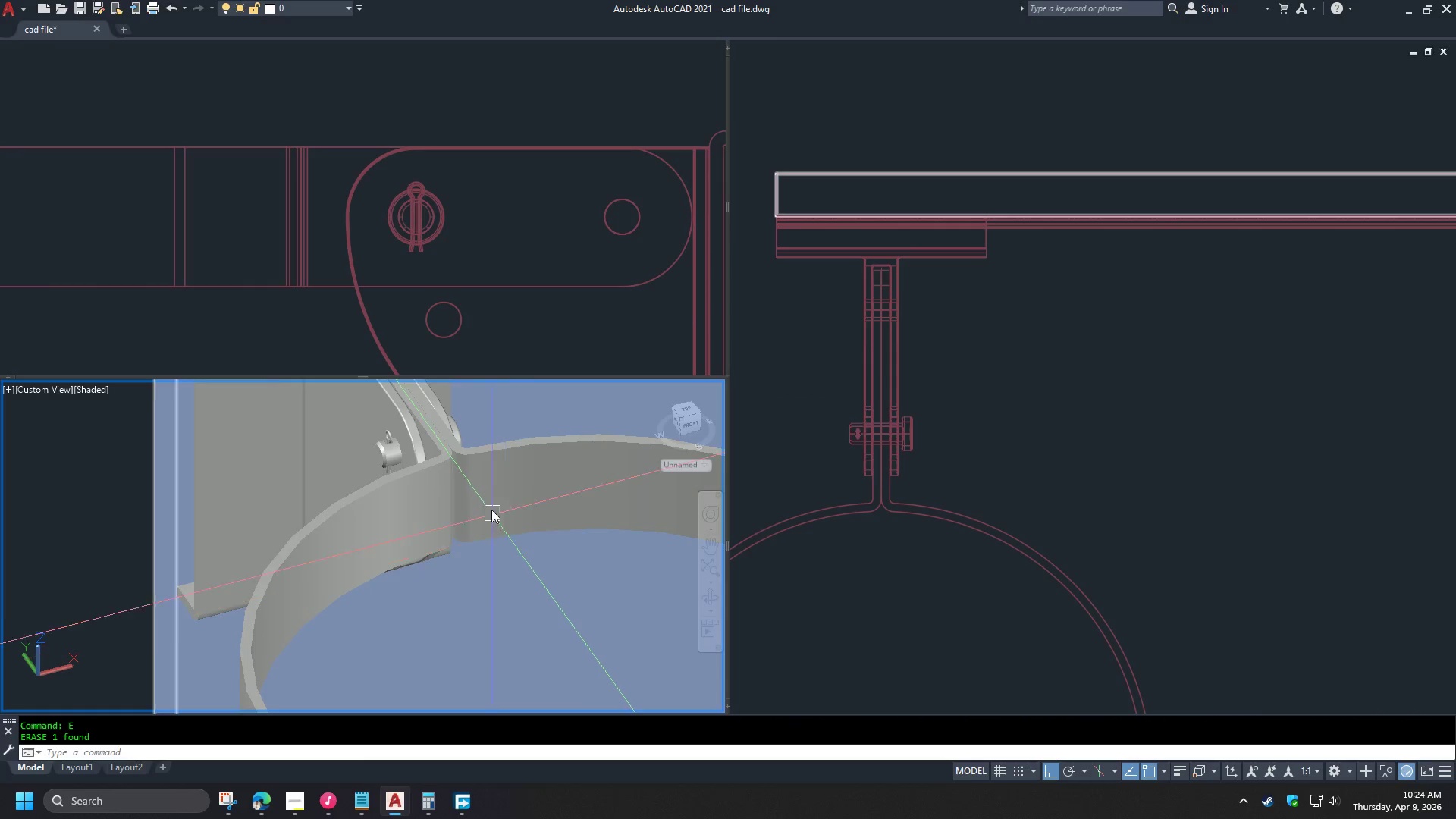 
hold_key(key=ShiftLeft, duration=1.53)
 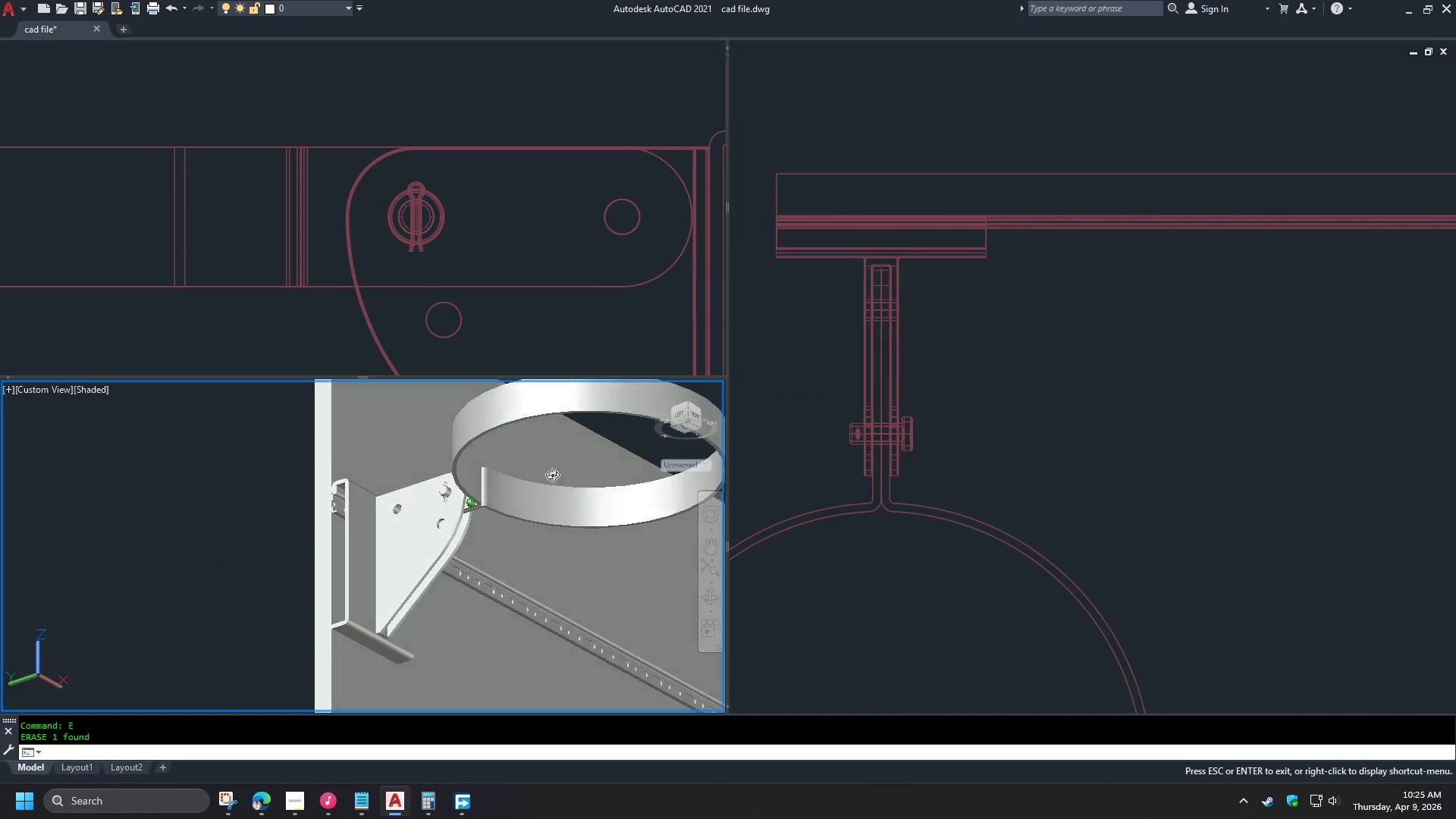 
scroll: coordinate [494, 495], scroll_direction: down, amount: 2.0
 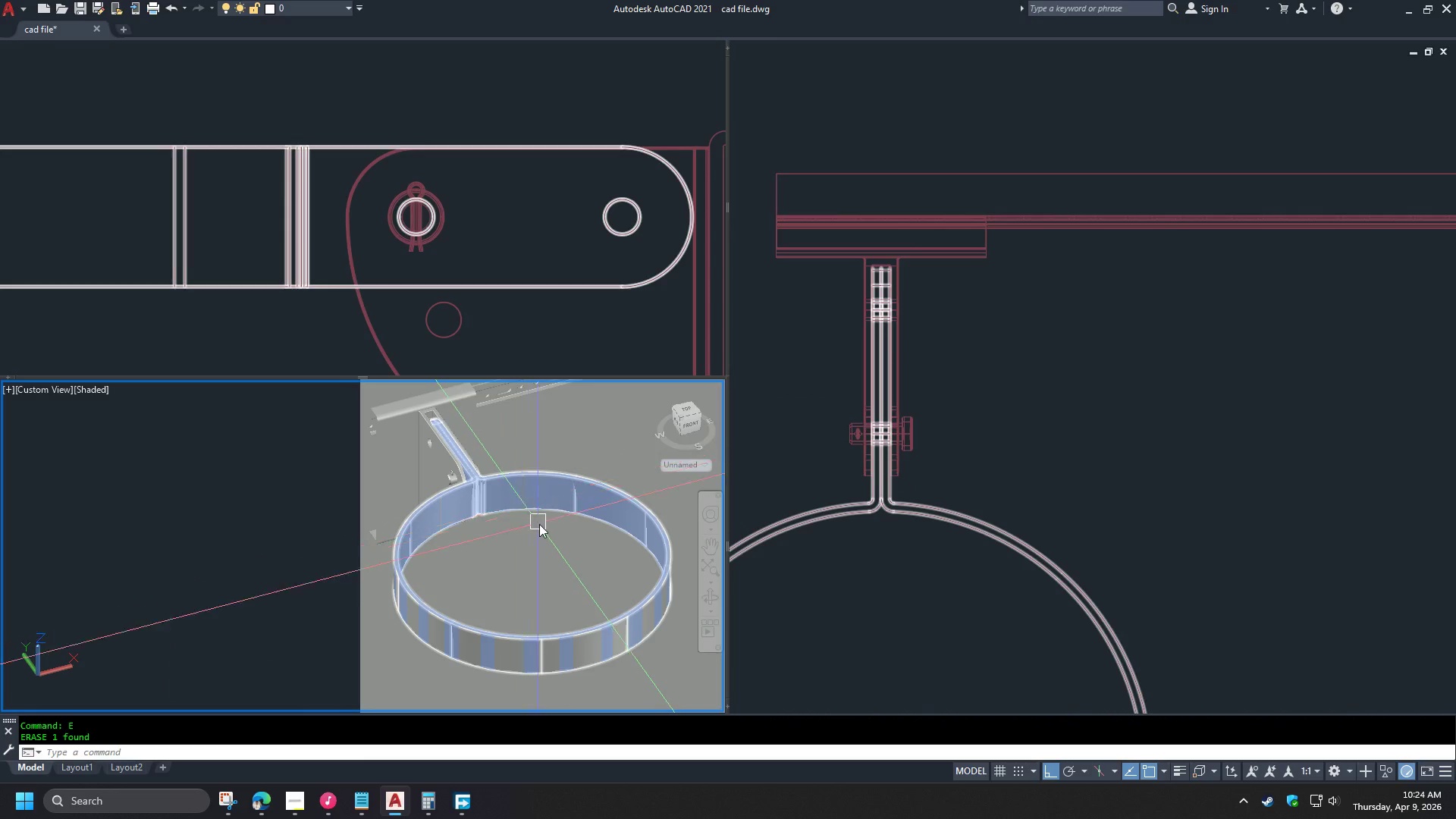 
hold_key(key=ShiftLeft, duration=1.52)
 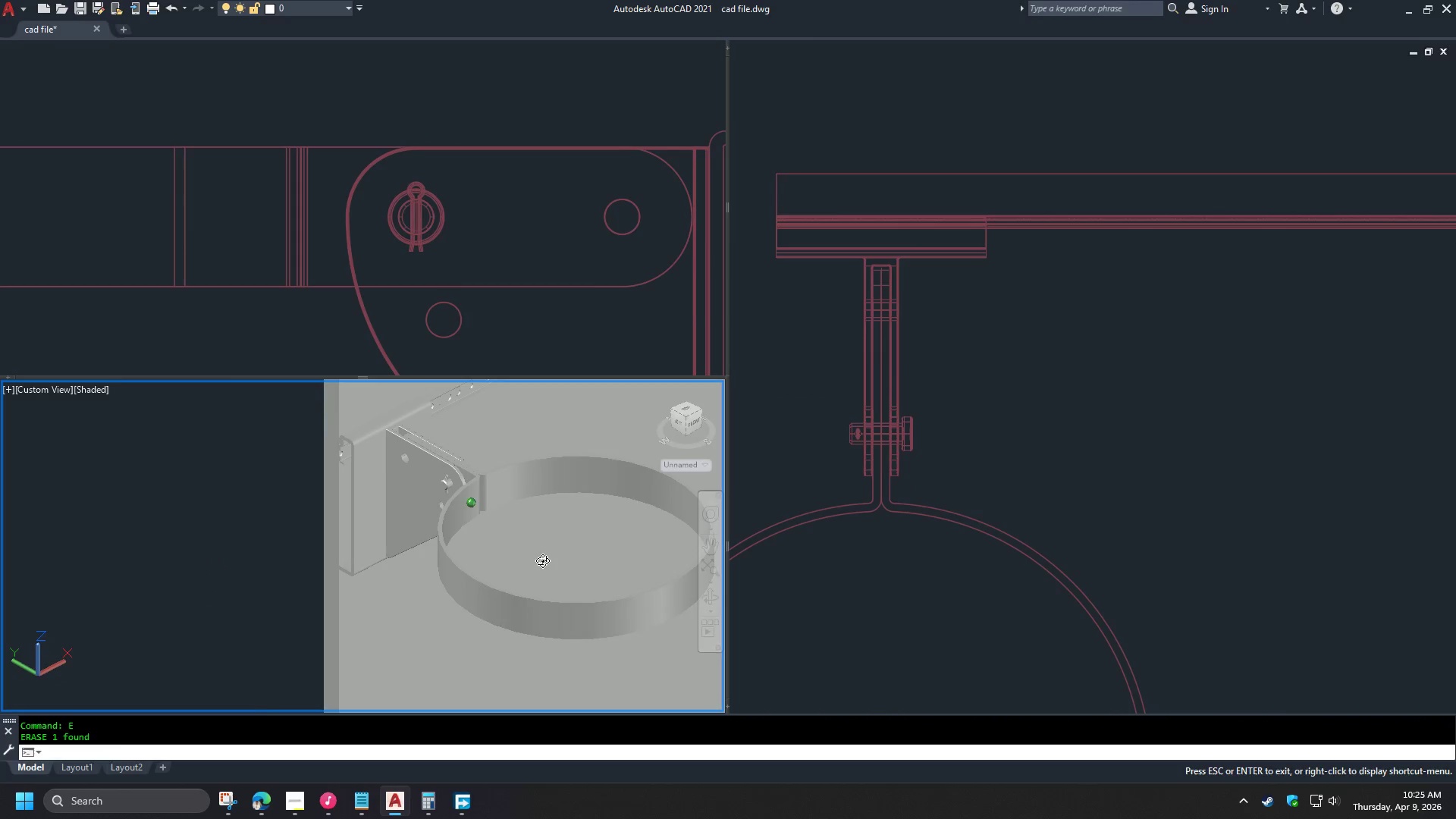 
hold_key(key=ShiftLeft, duration=0.61)
 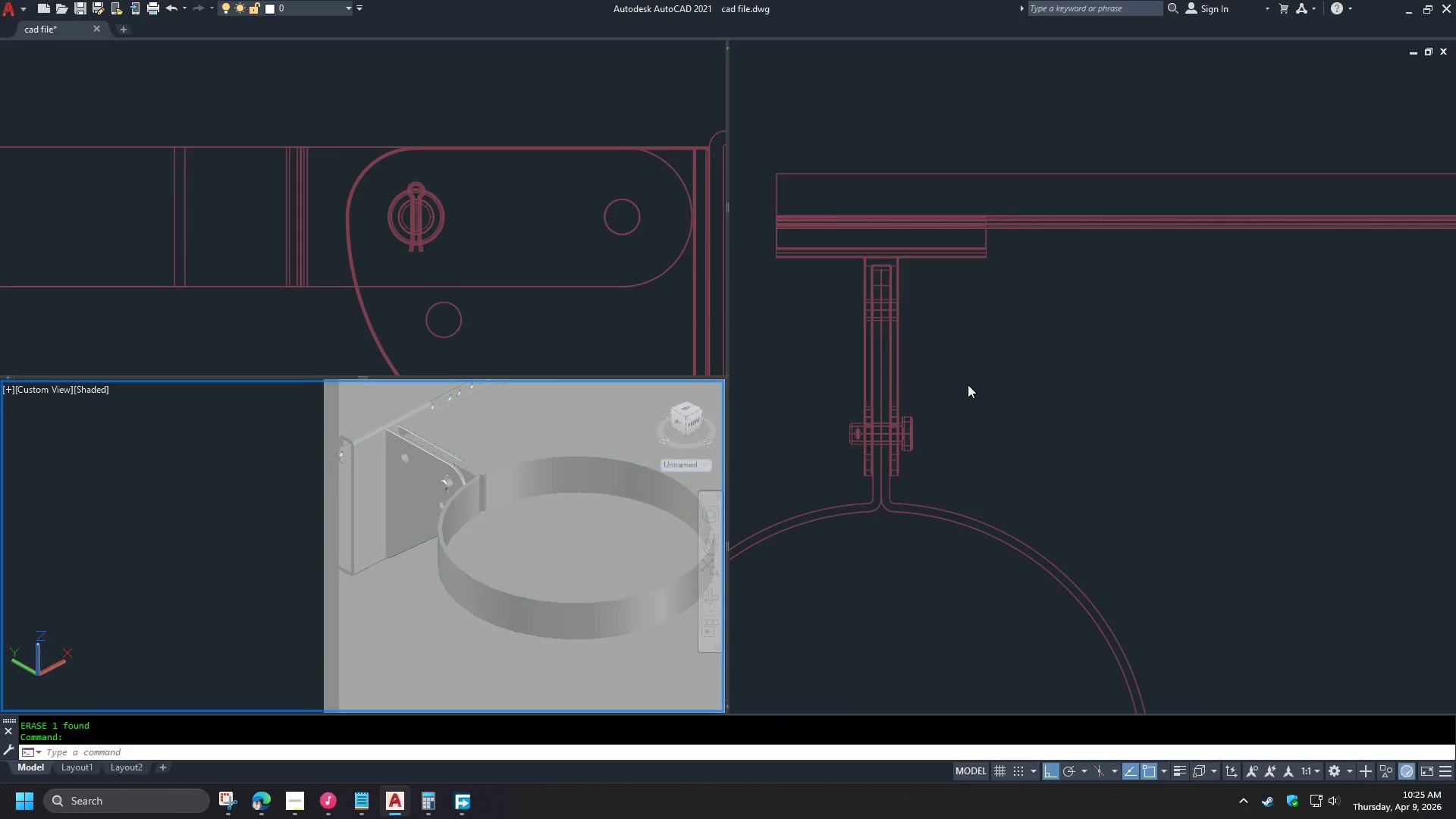 
left_click([968, 384])
 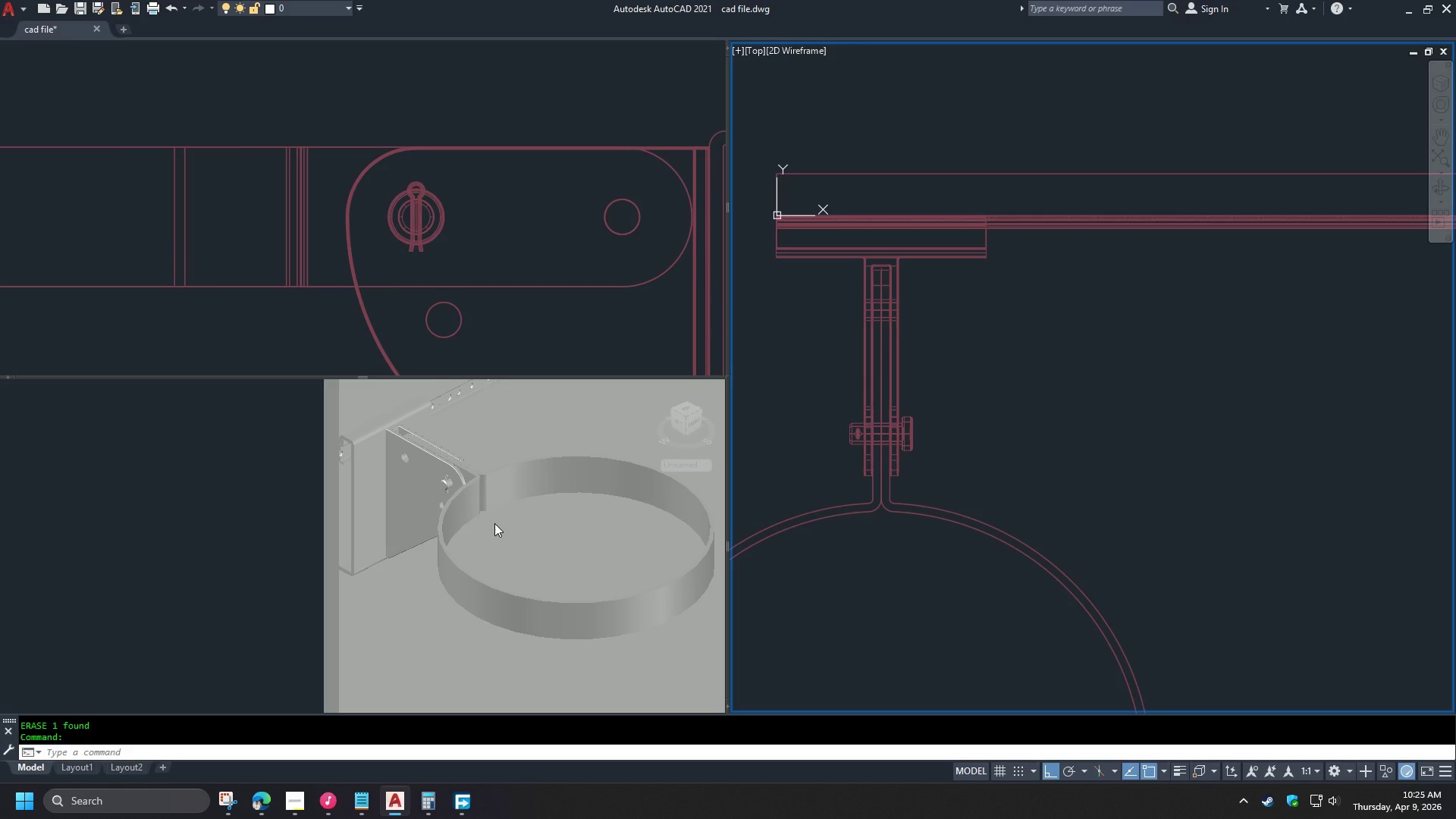 
left_click([477, 497])
 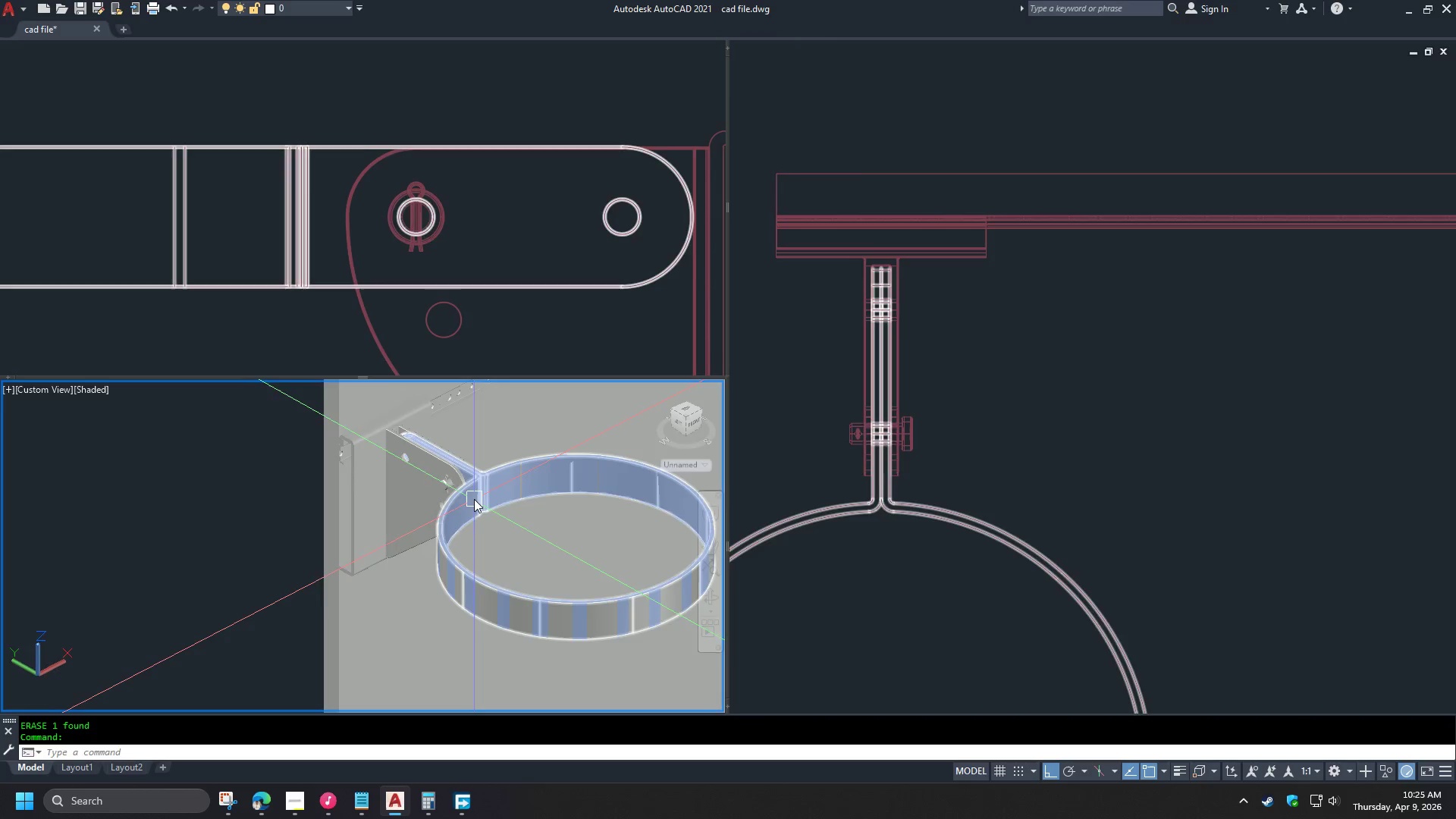 
type(vs )
 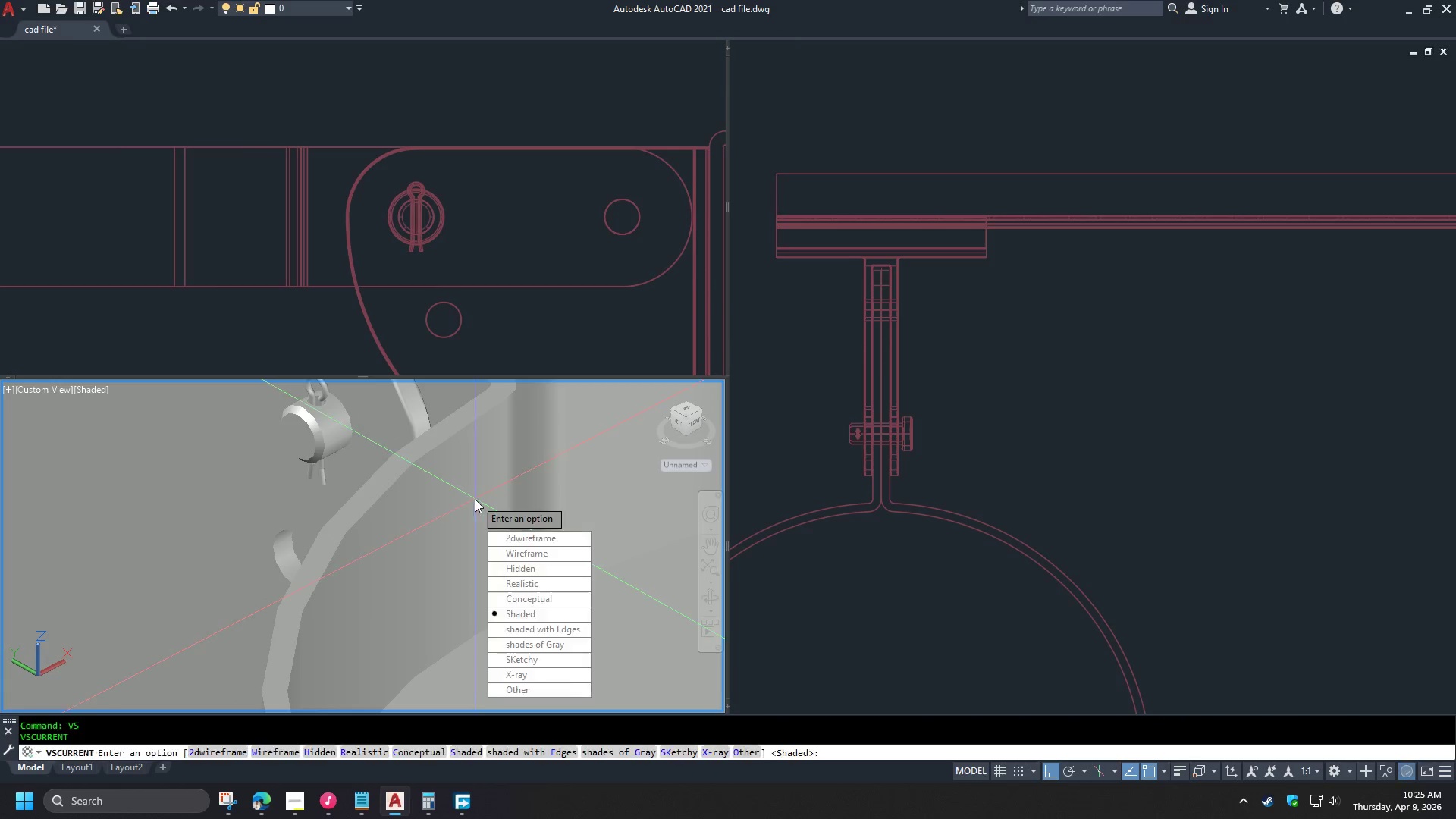 
scroll: coordinate [472, 494], scroll_direction: up, amount: 5.0
 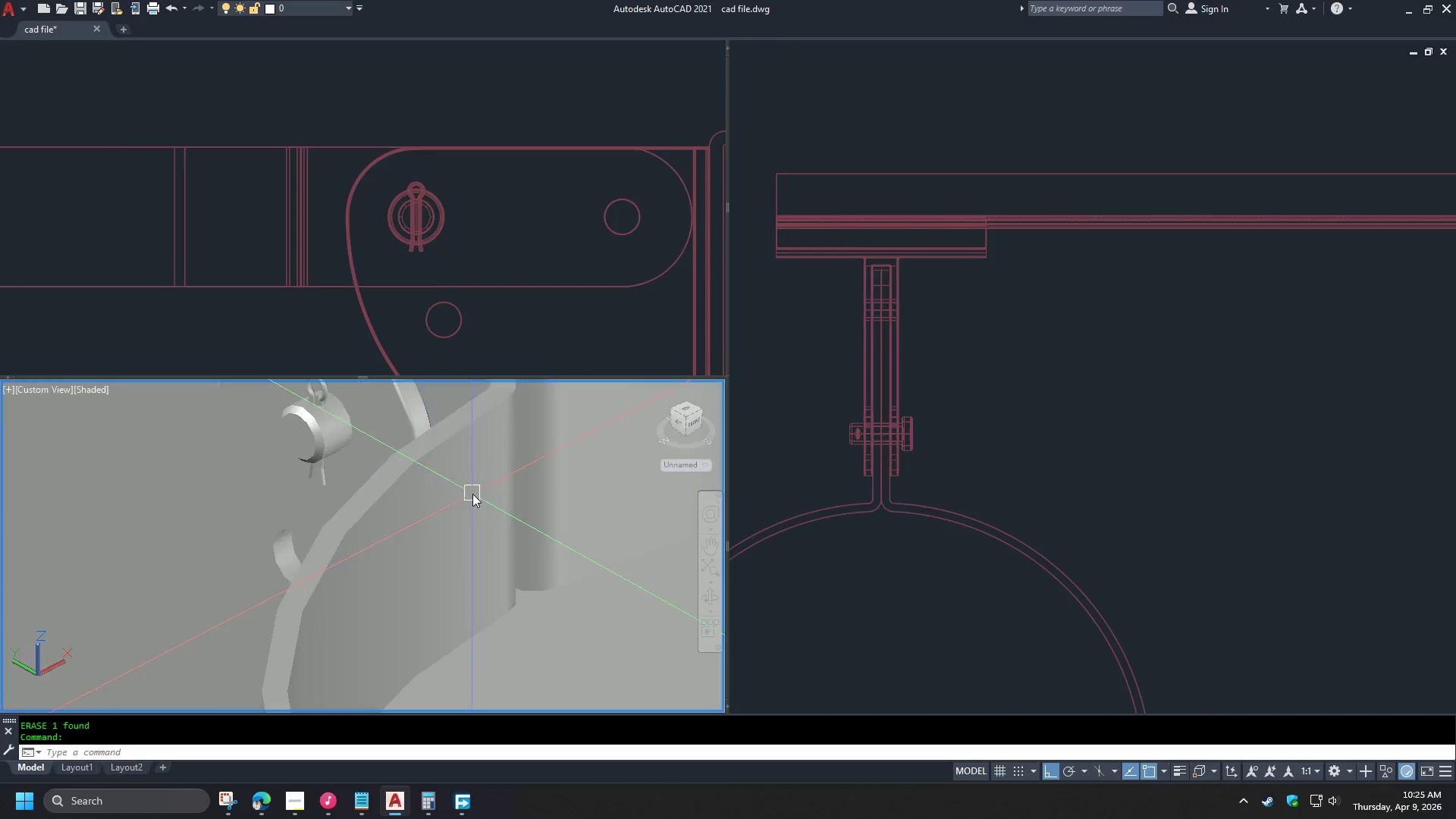 
key(X)
 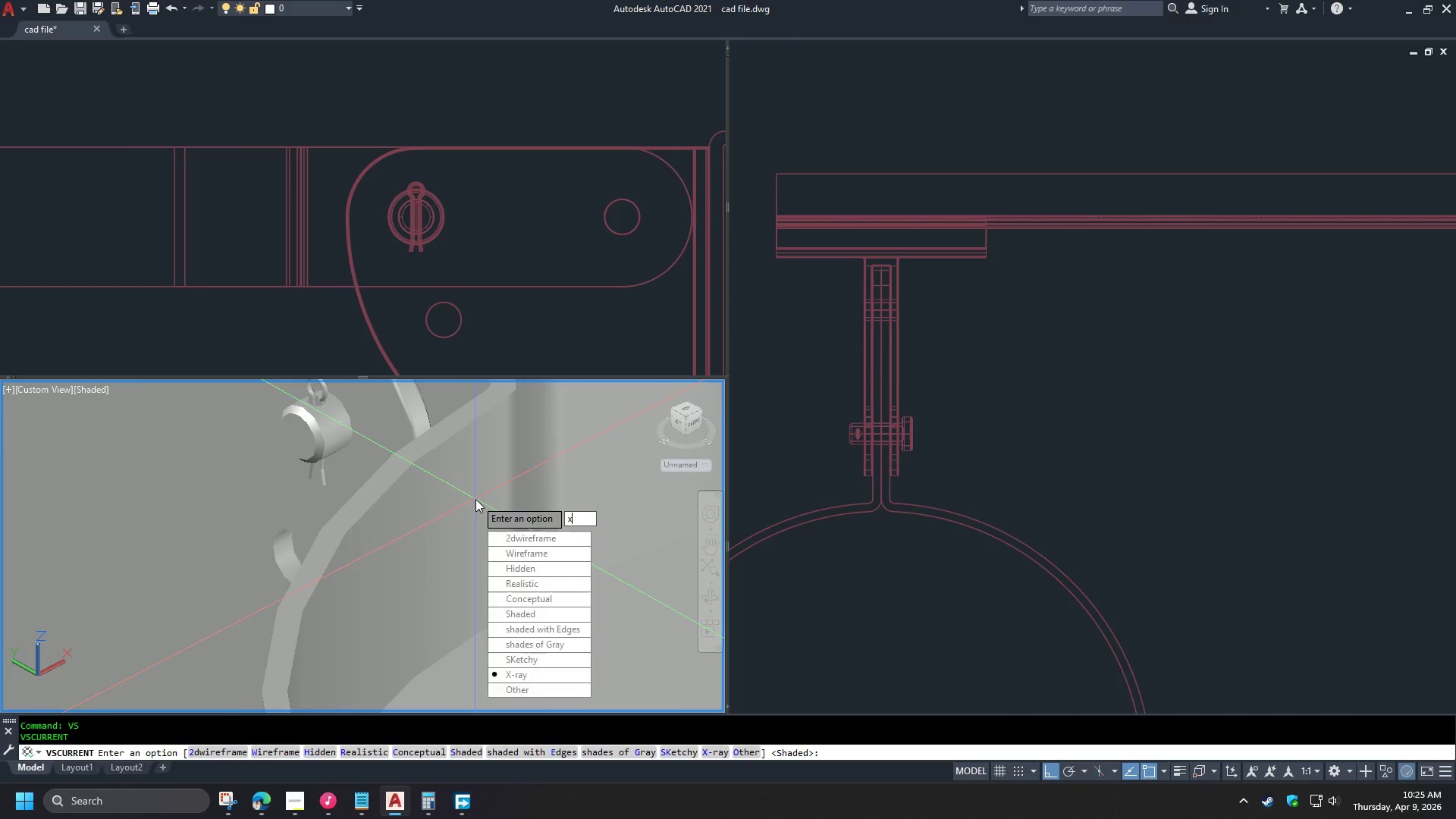 
key(Space)
 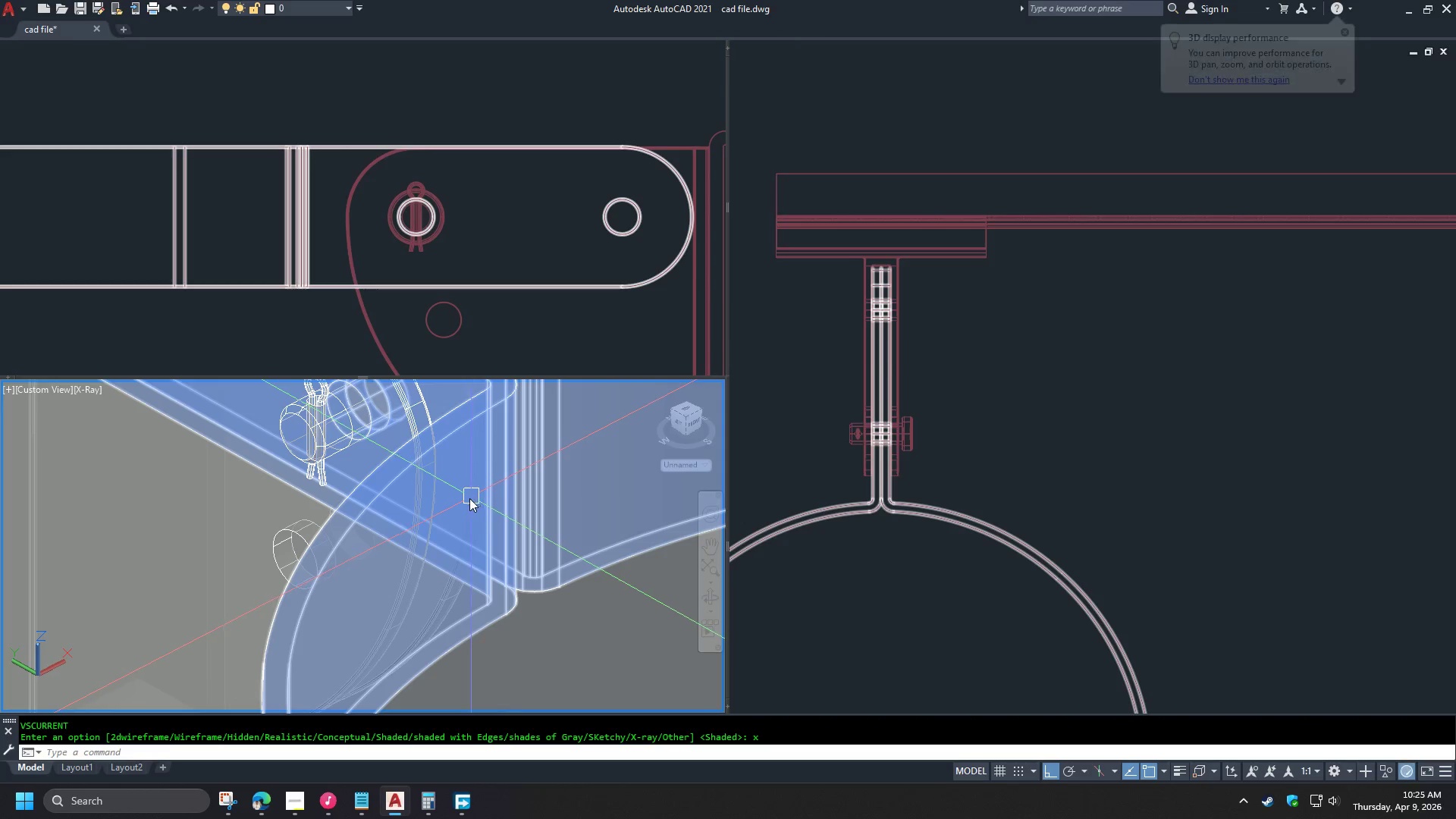 
type(re )
 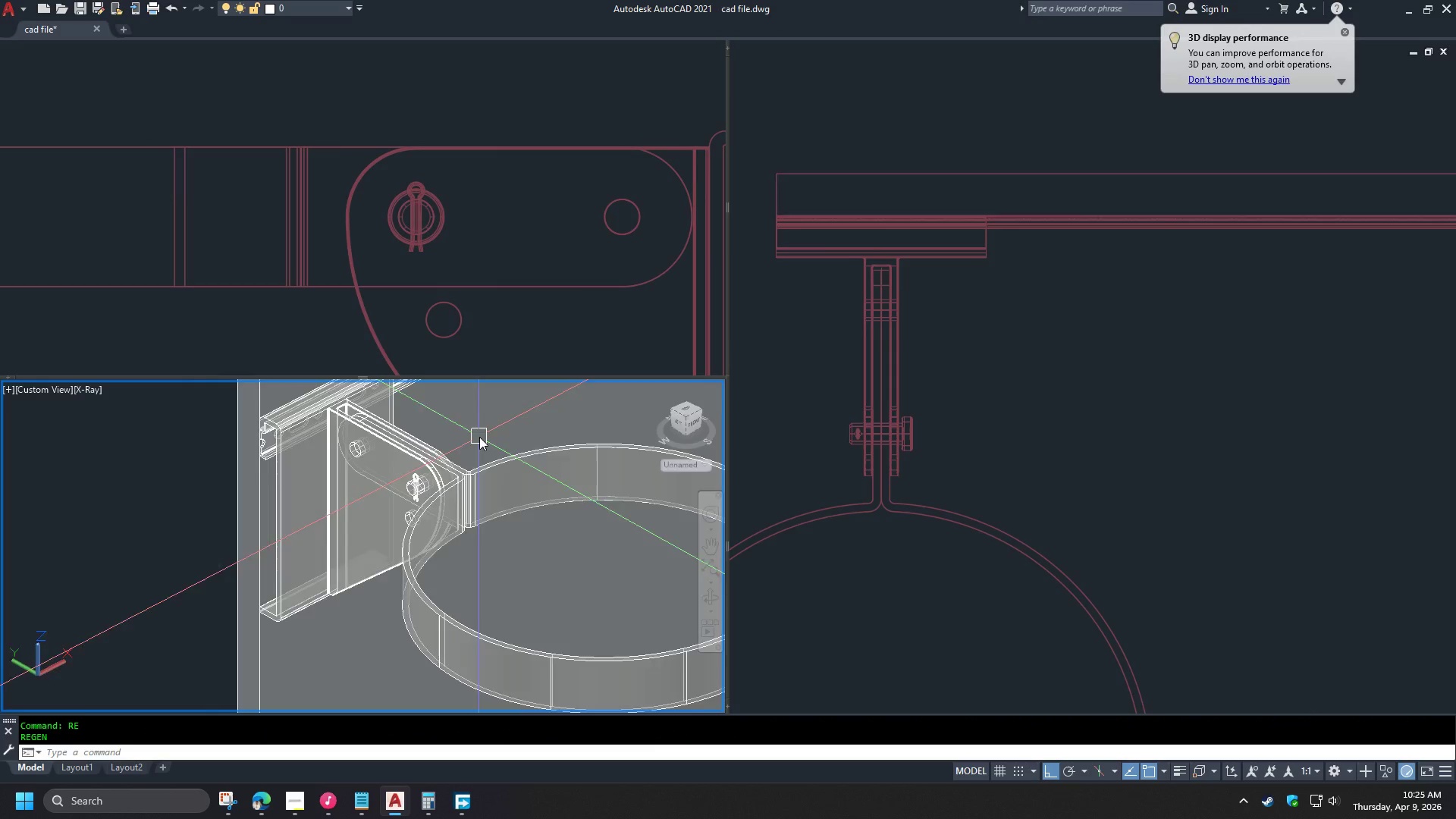 
scroll: coordinate [424, 518], scroll_direction: down, amount: 3.0
 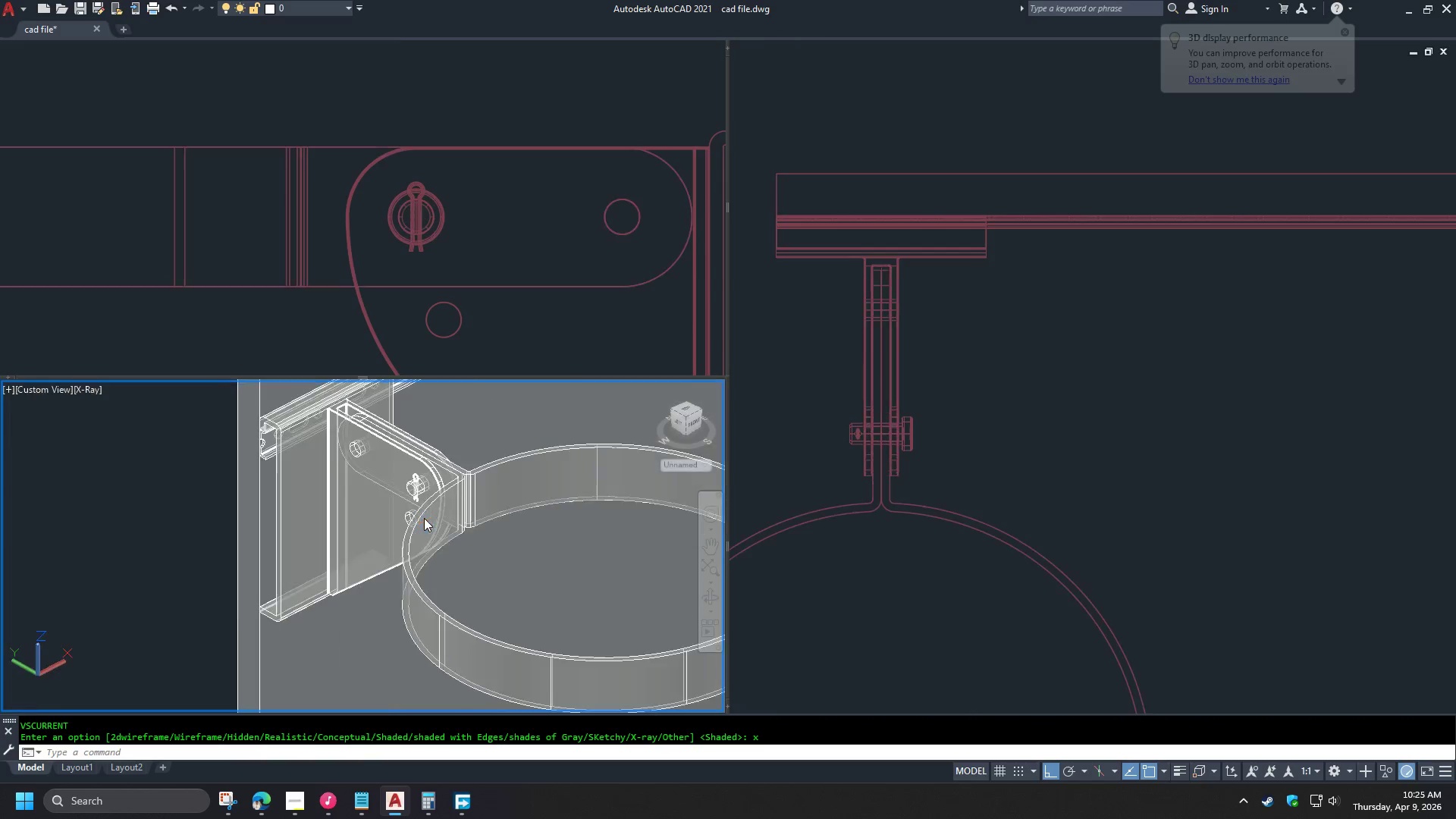 
scroll: coordinate [479, 437], scroll_direction: up, amount: 2.0
 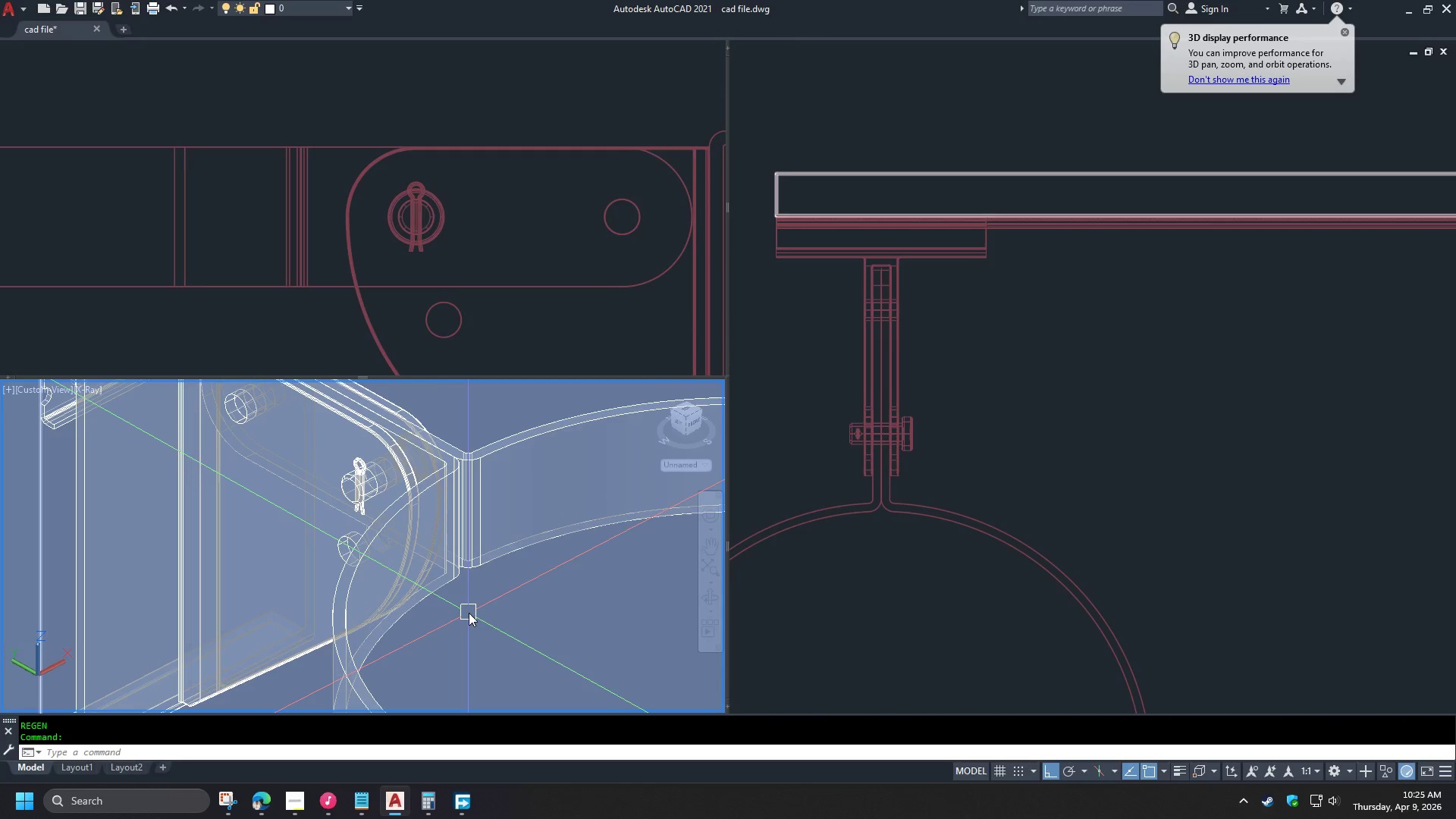 
key(F)
 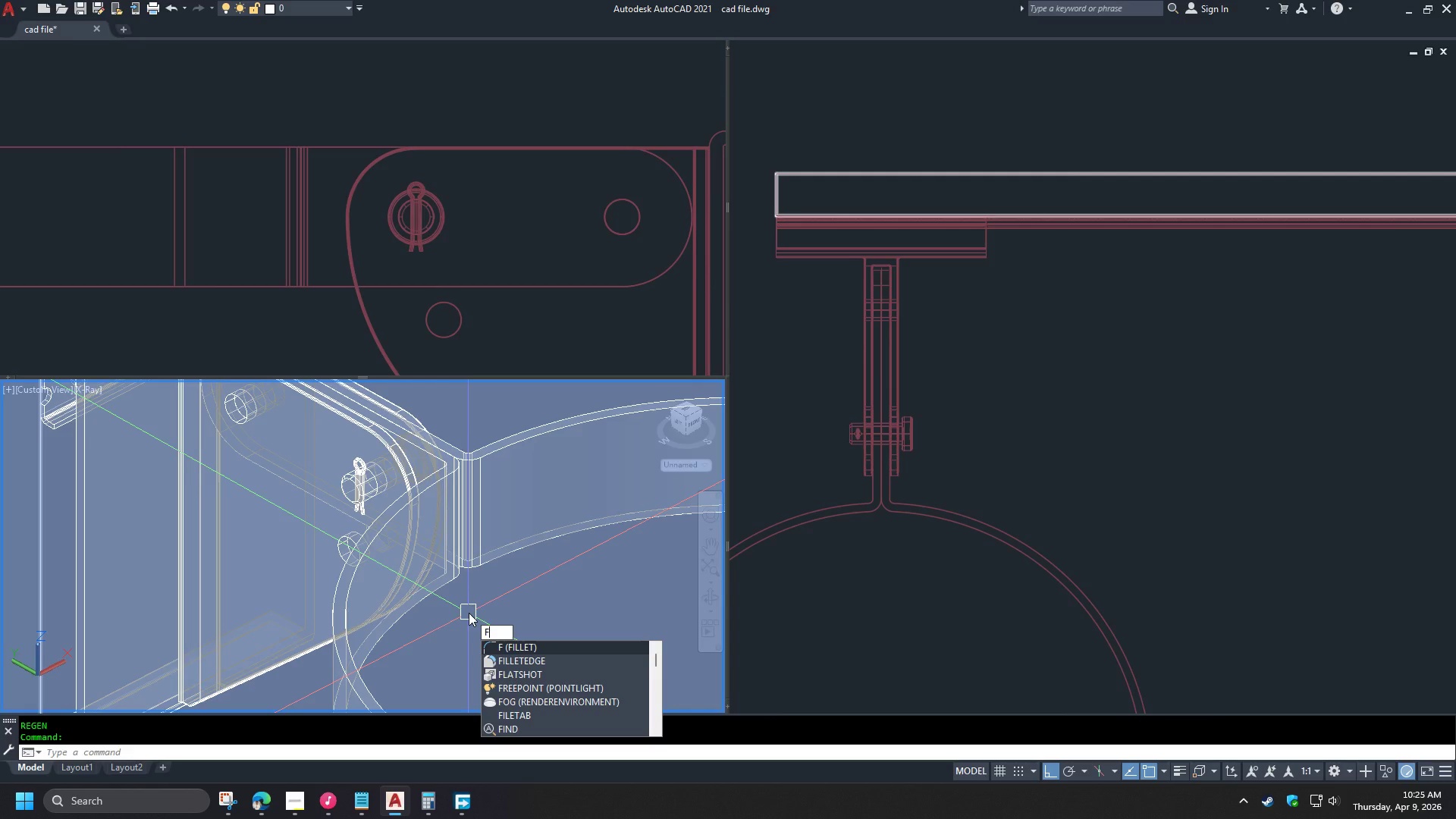 
wait(43.53)
 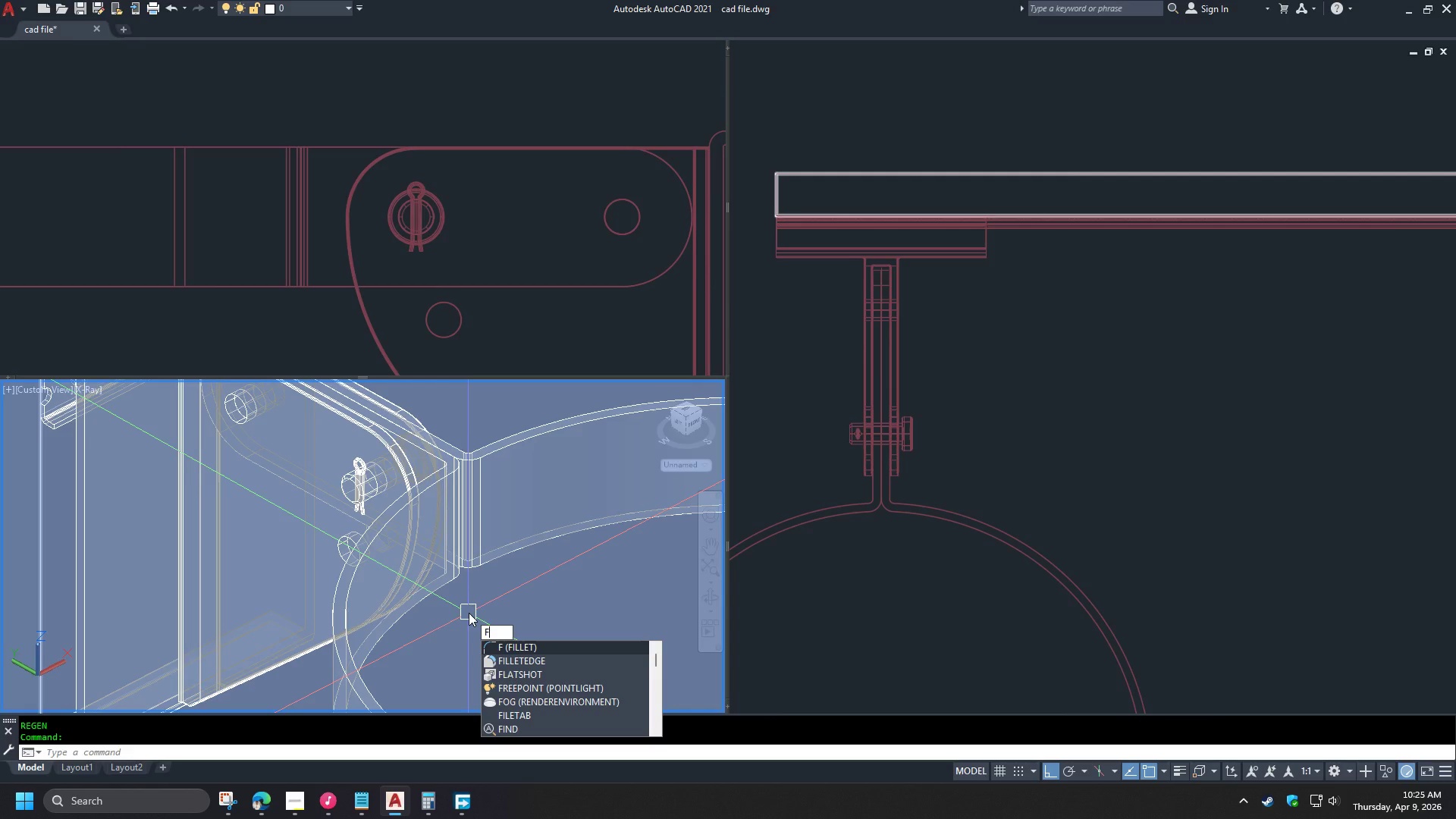 
left_click([534, 664])
 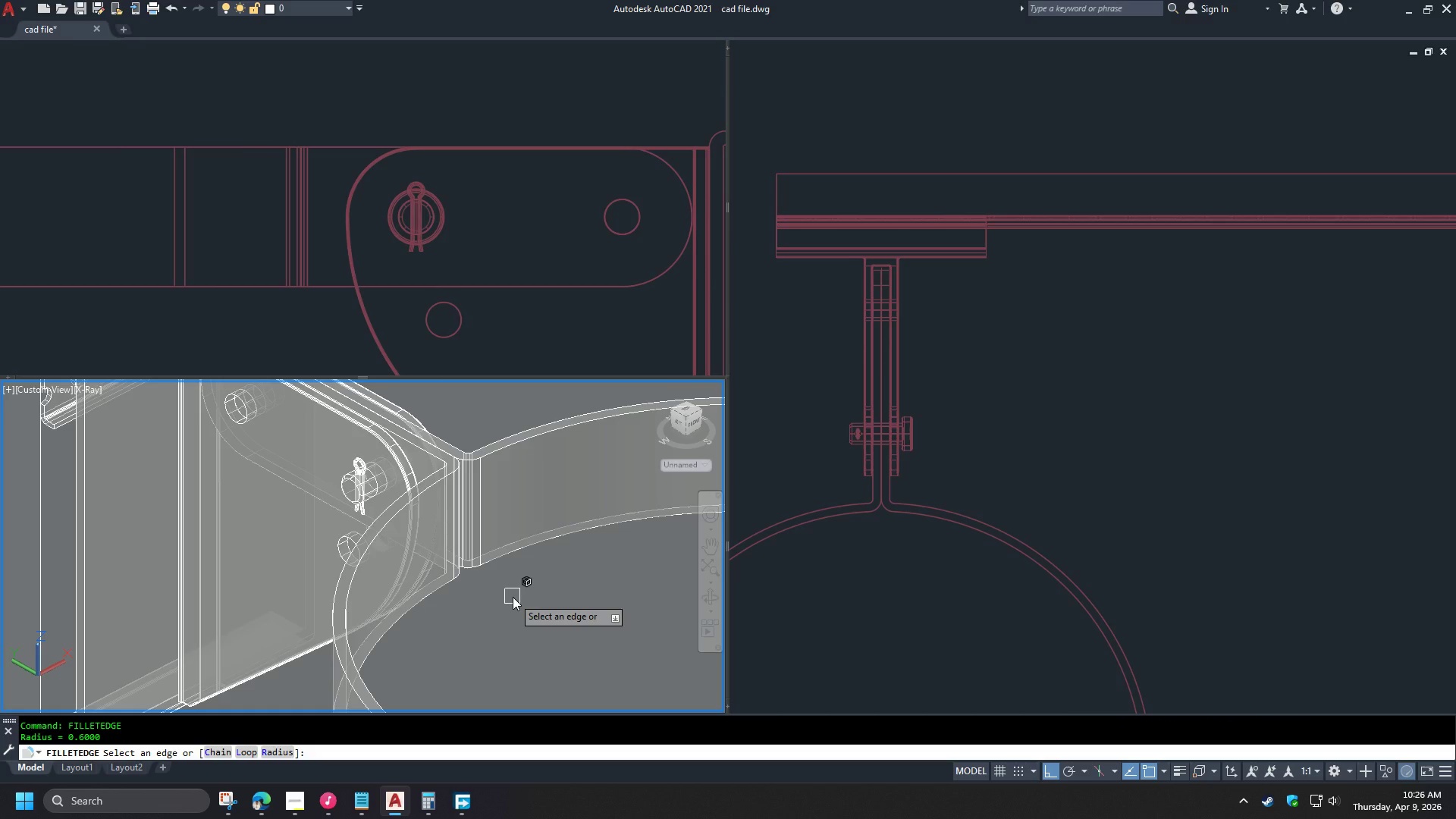 
wait(16.64)
 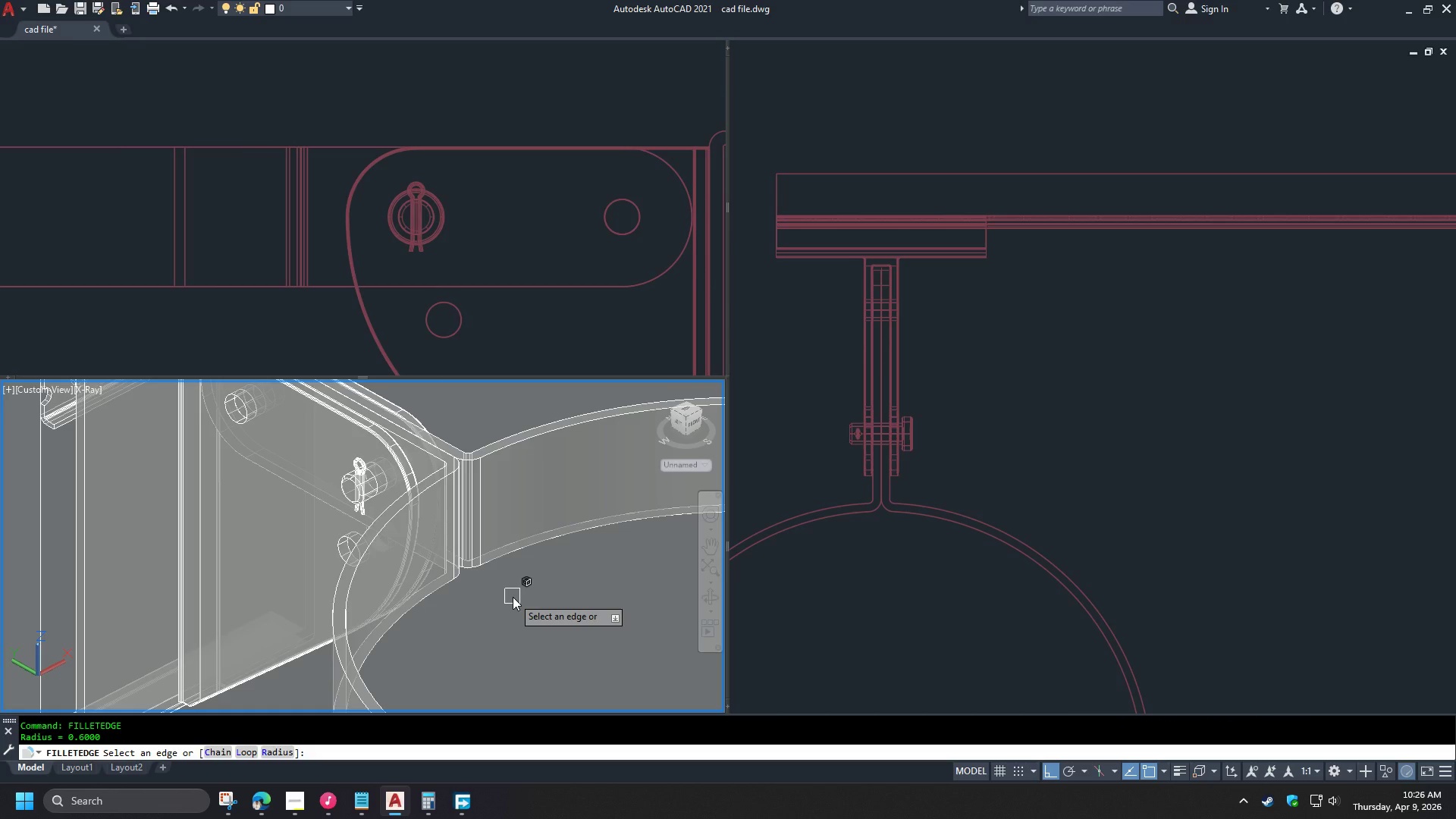 
key(C)
 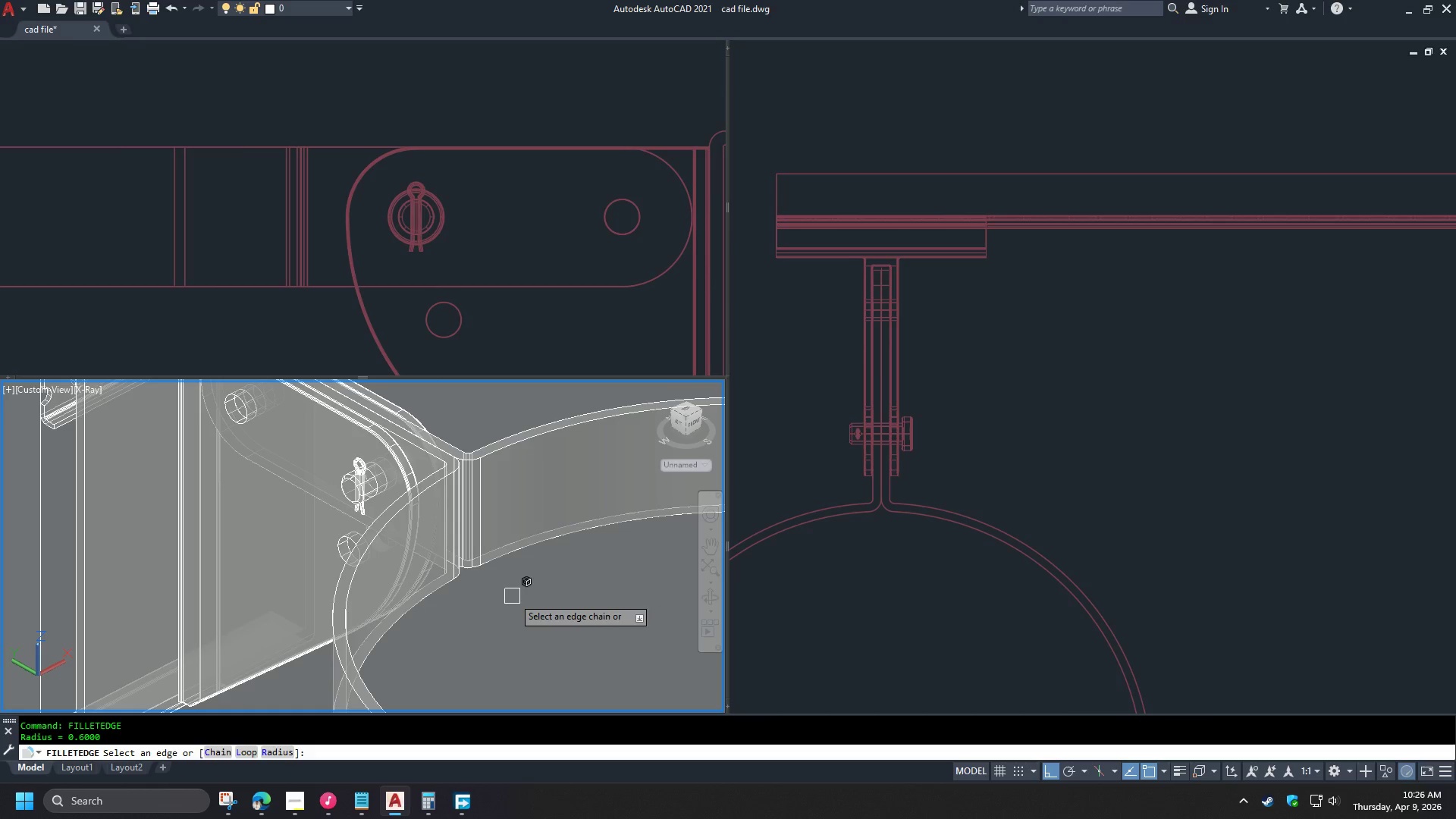 
key(Space)
 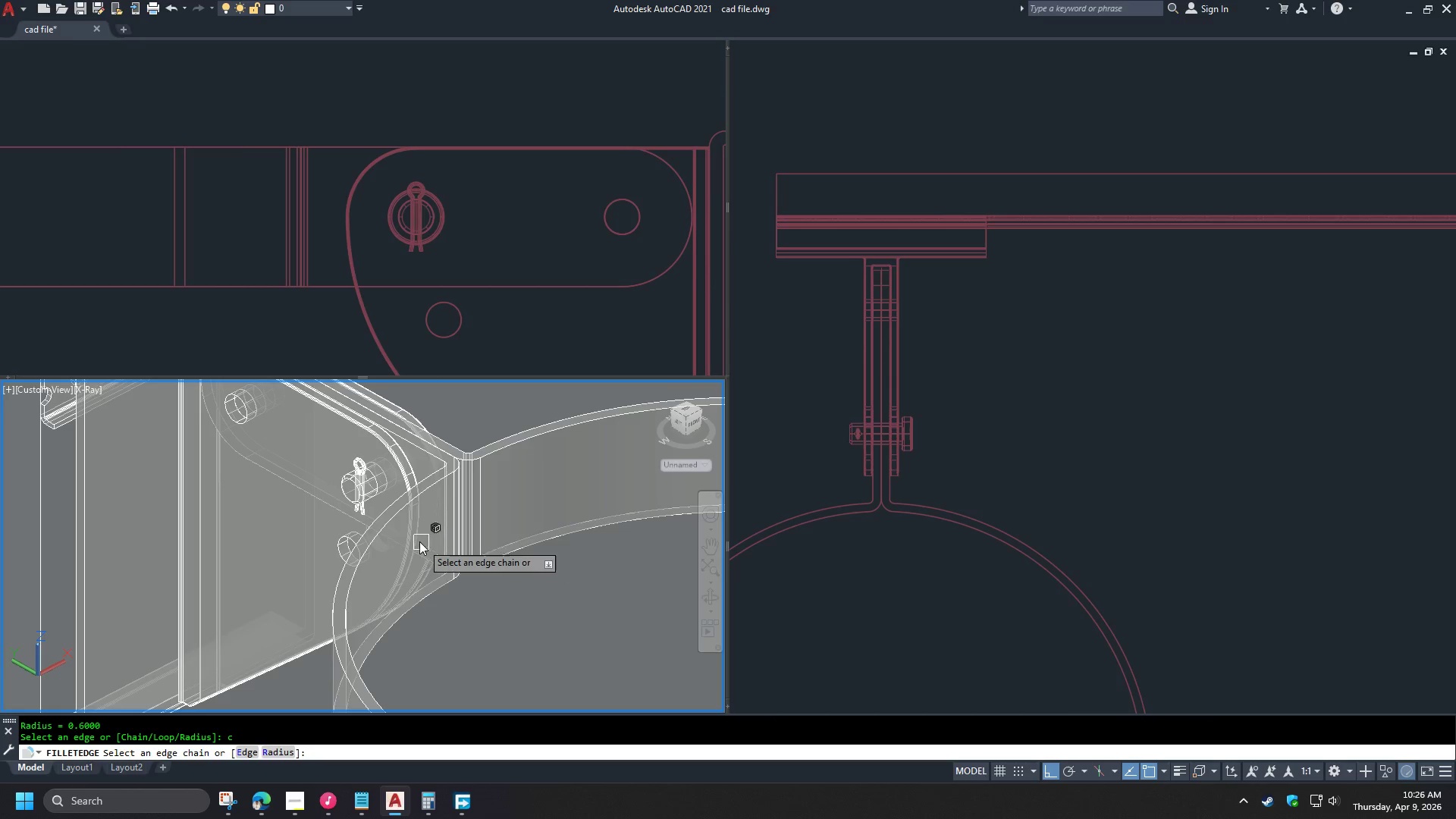 
scroll: coordinate [406, 508], scroll_direction: up, amount: 1.0
 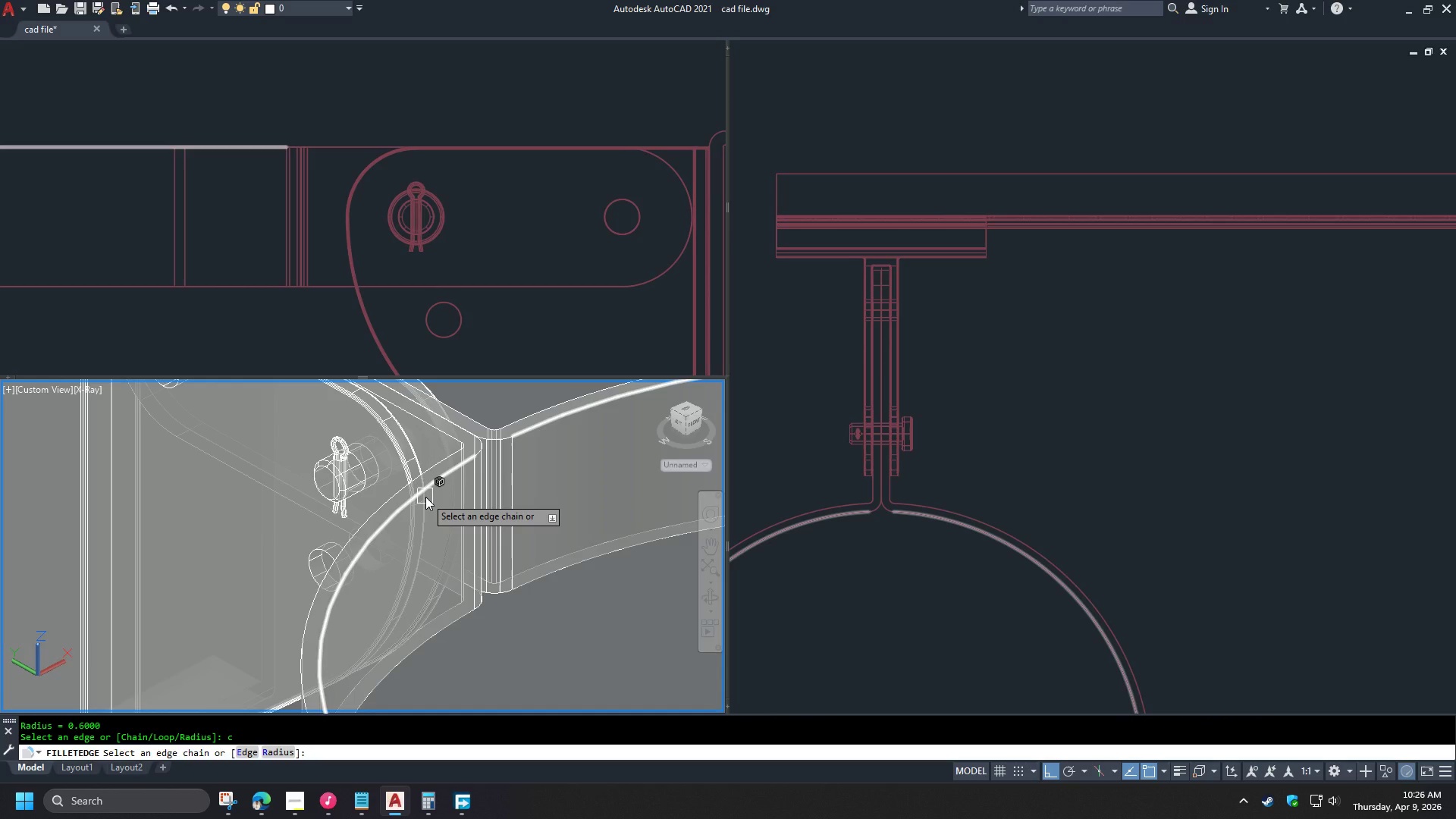 
left_click([425, 497])
 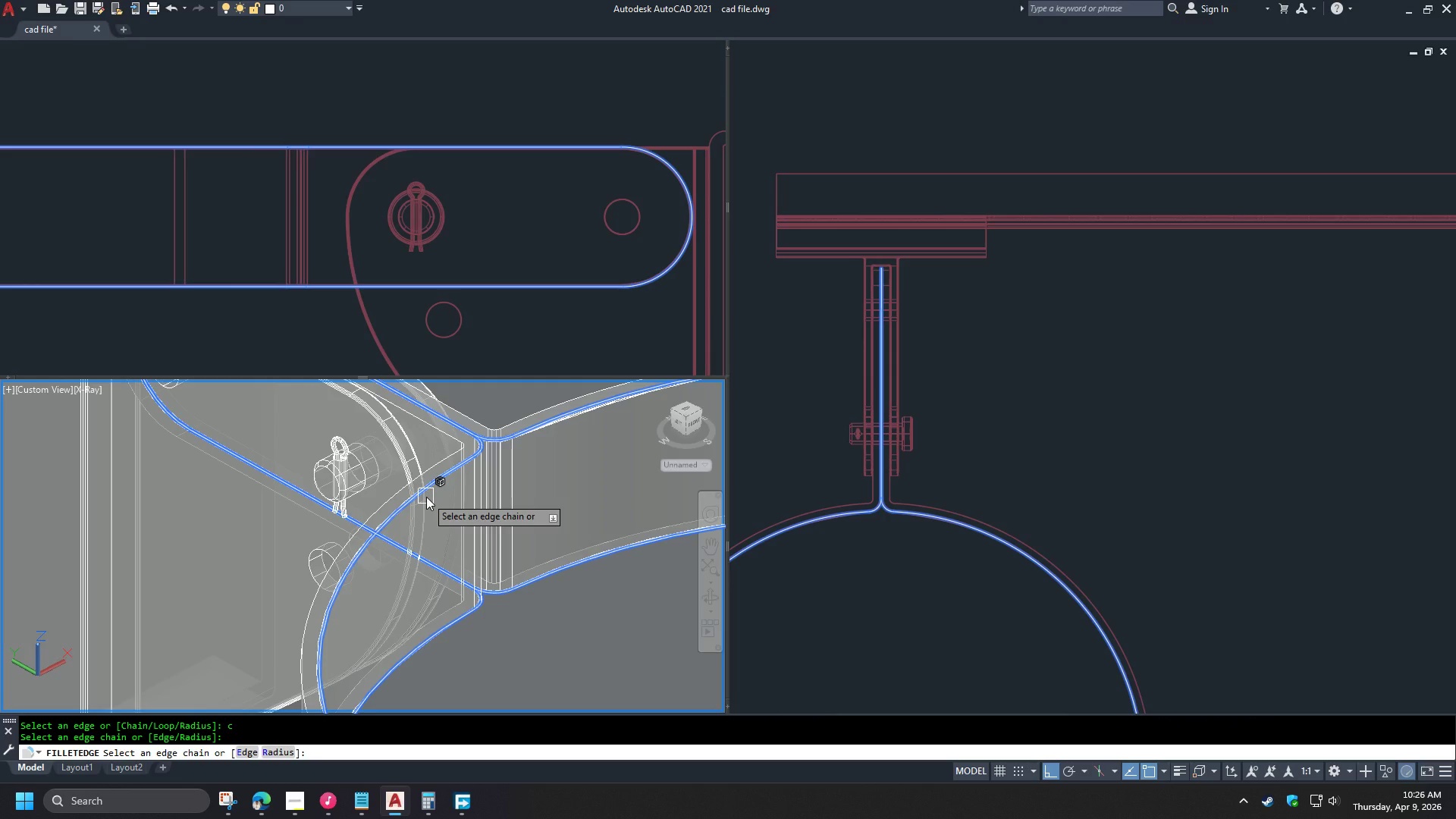 
scroll: coordinate [438, 461], scroll_direction: up, amount: 3.0
 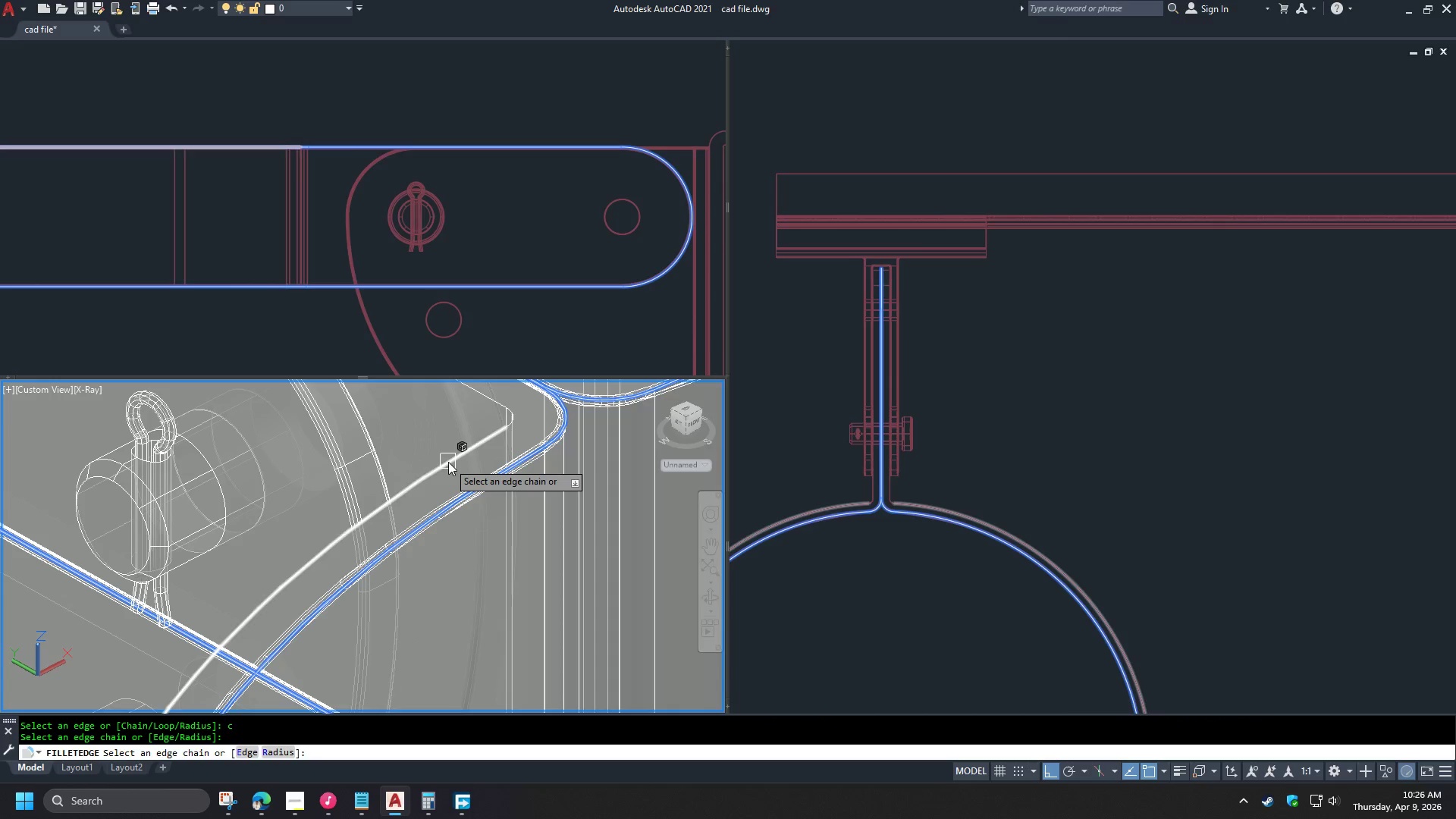 
left_click([448, 462])
 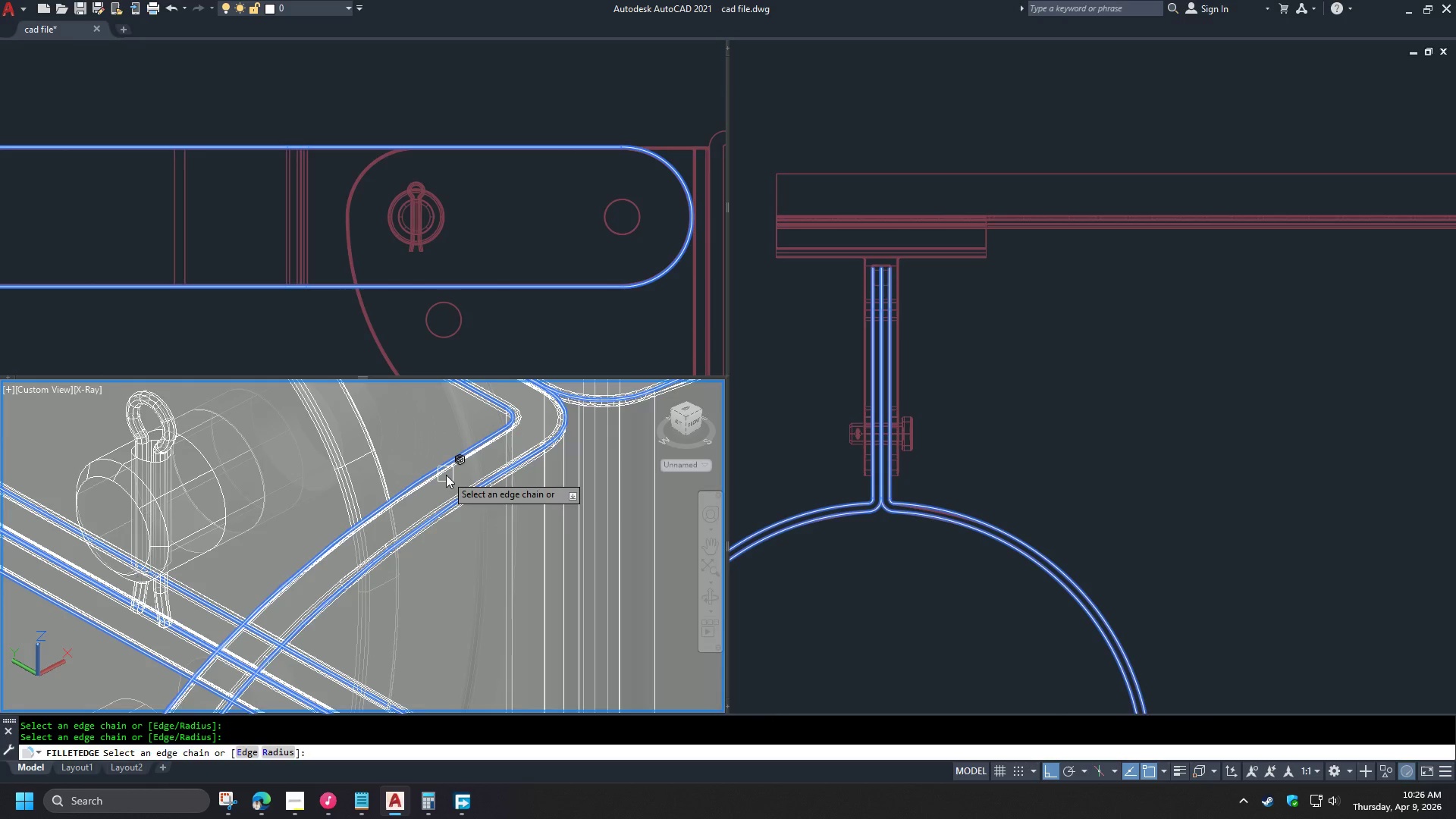 
scroll: coordinate [446, 475], scroll_direction: down, amount: 5.0
 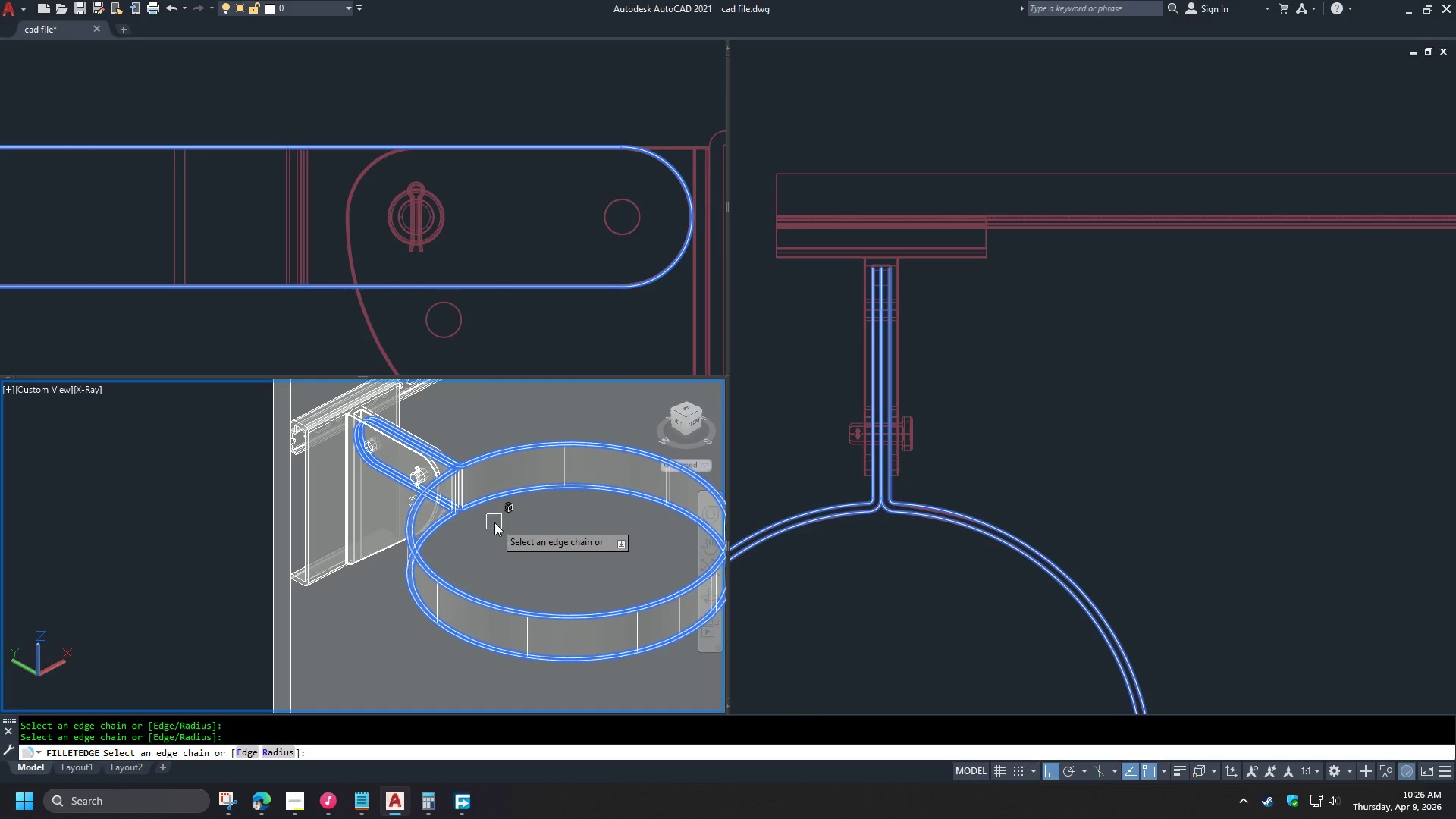 
scroll: coordinate [427, 554], scroll_direction: up, amount: 3.0
 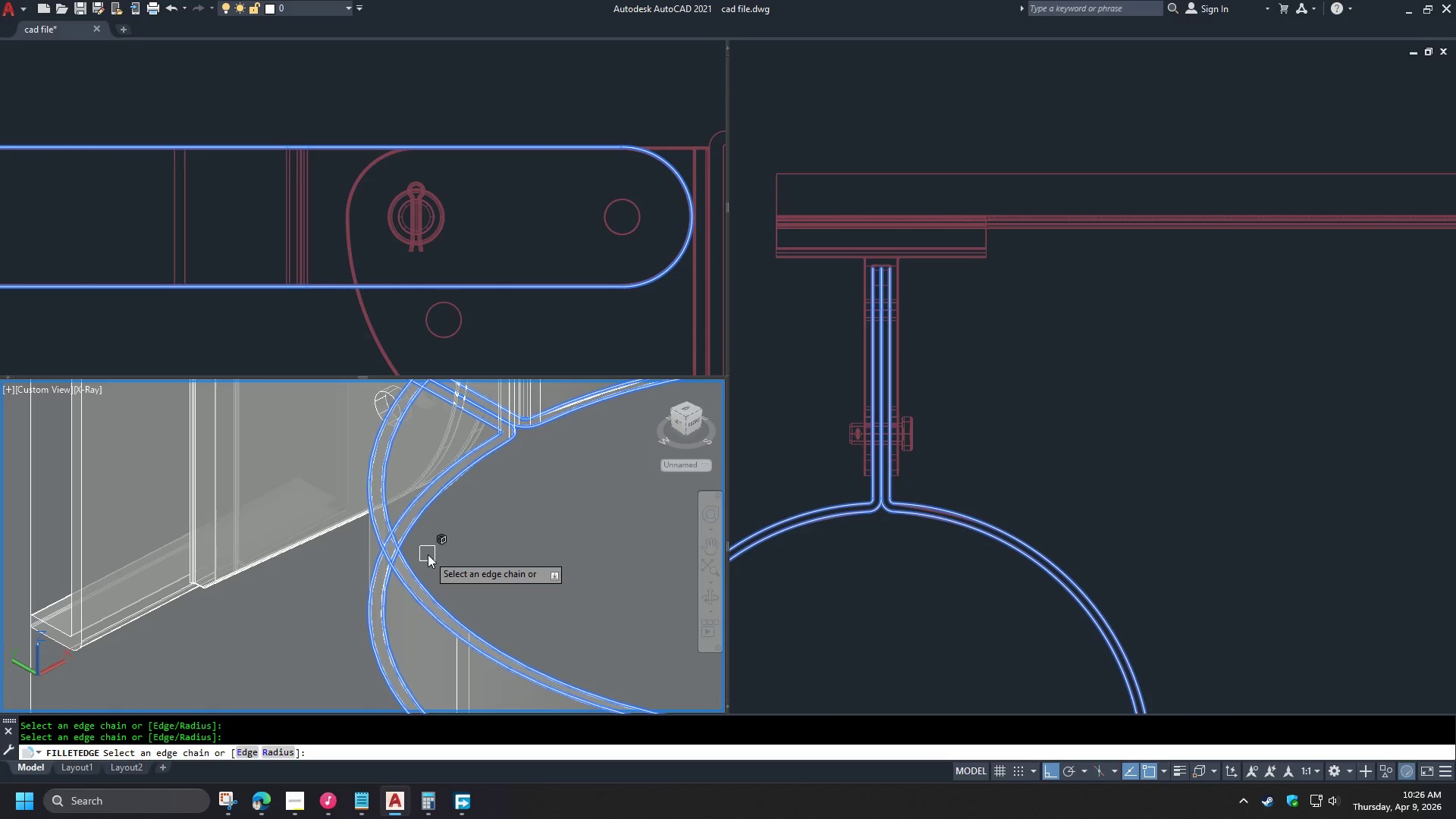 
key(Space)
 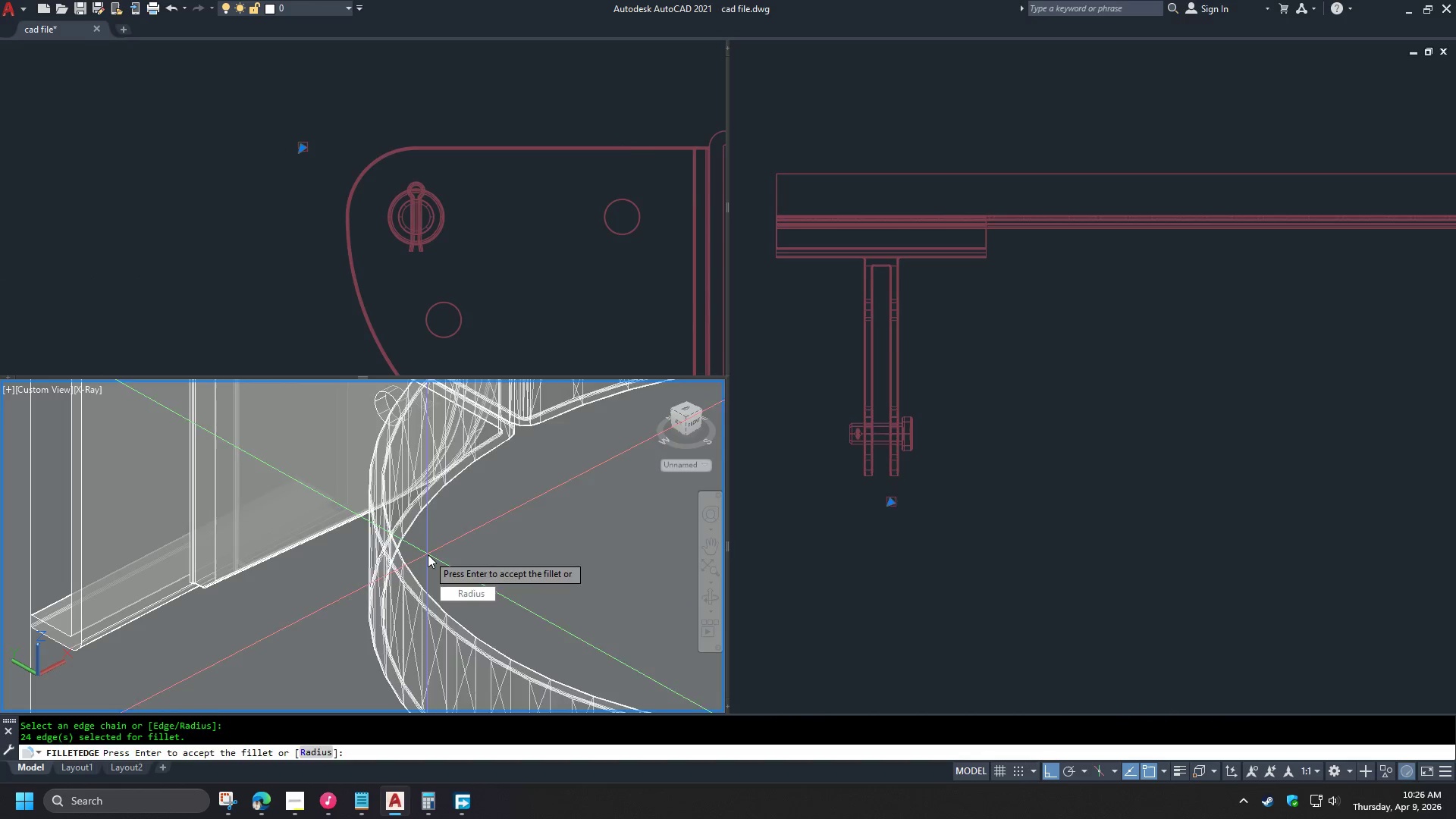 
key(Space)
 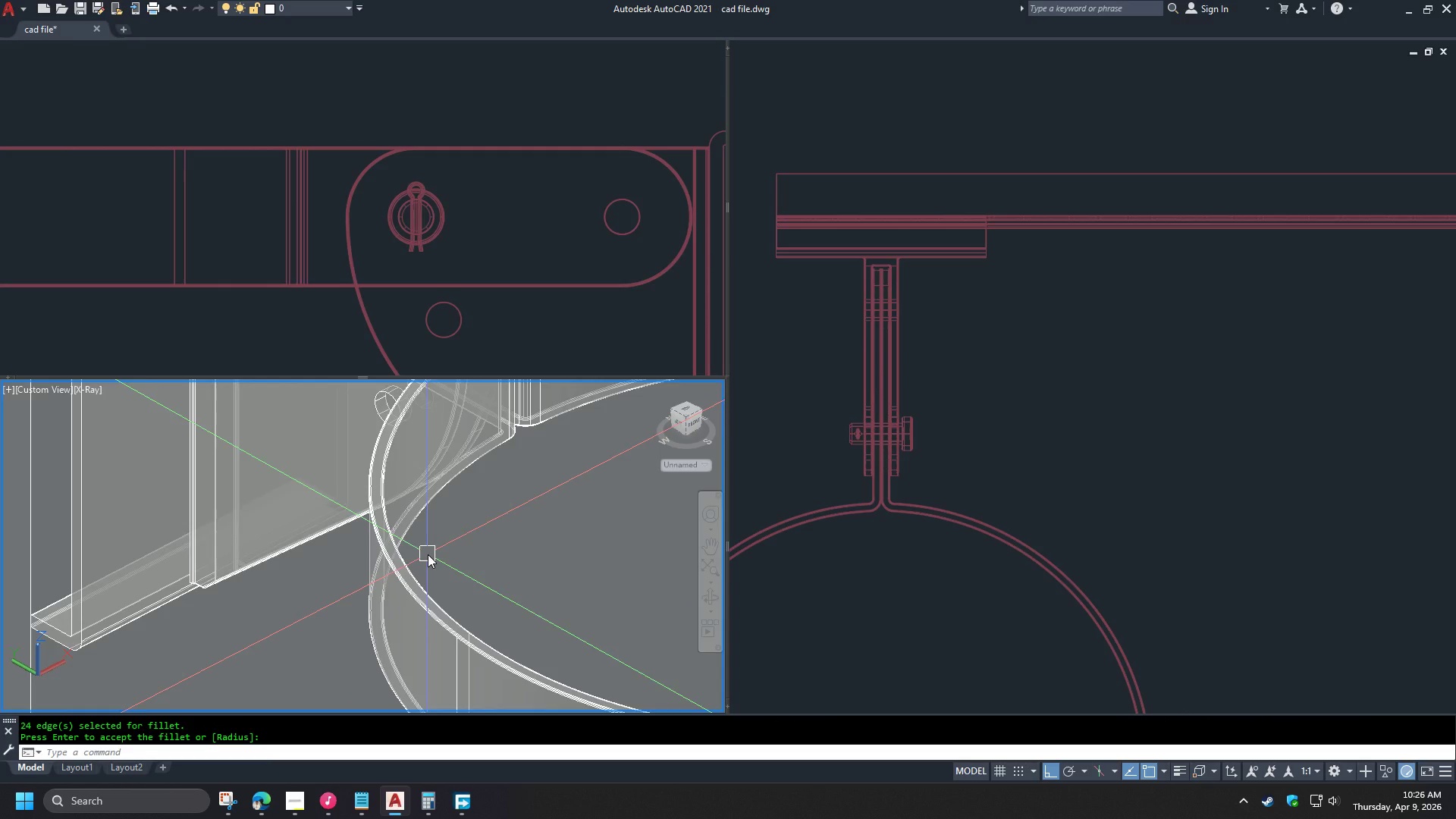 
scroll: coordinate [431, 554], scroll_direction: down, amount: 2.0
 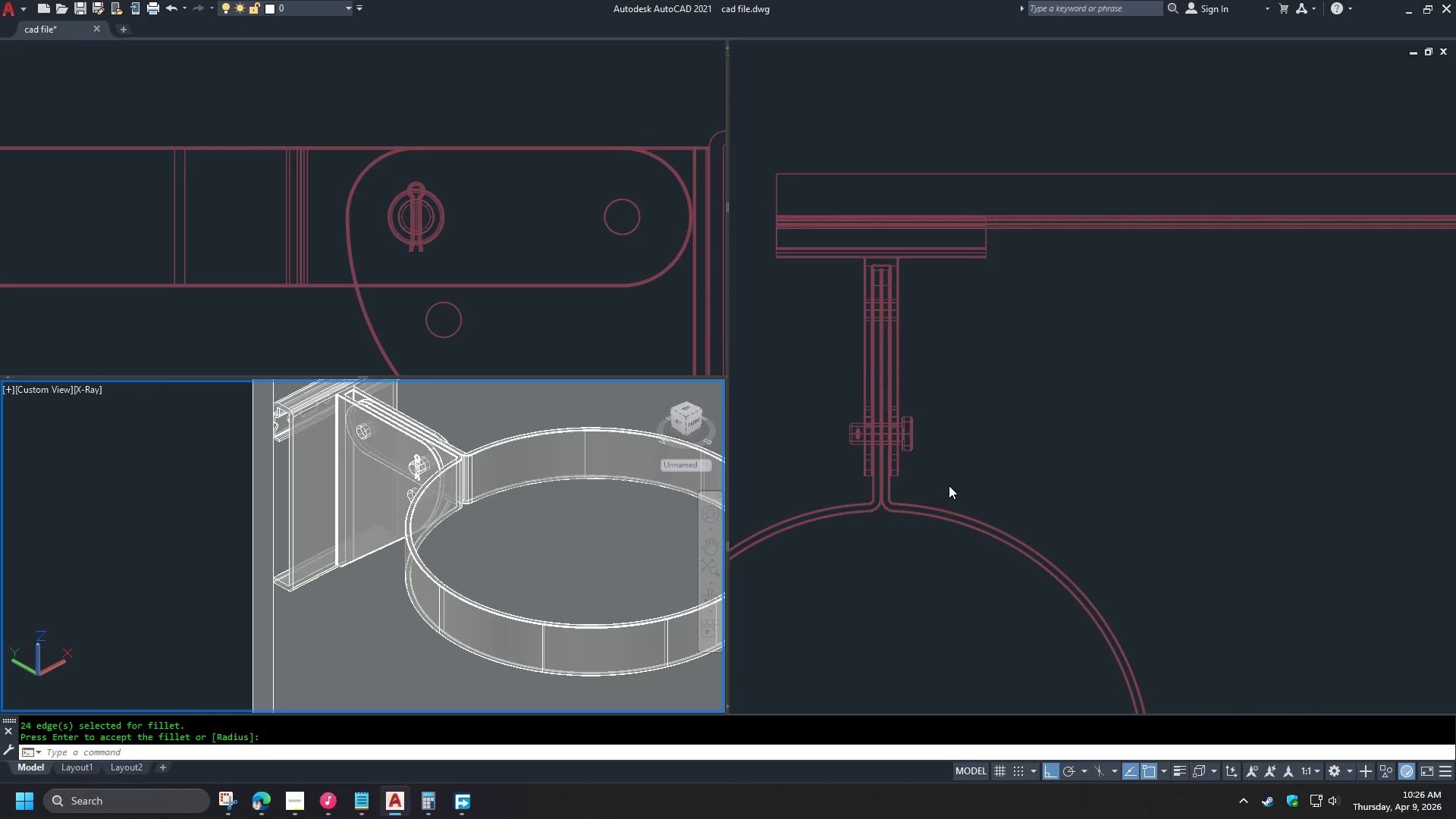 
hold_key(key=ShiftLeft, duration=1.5)
 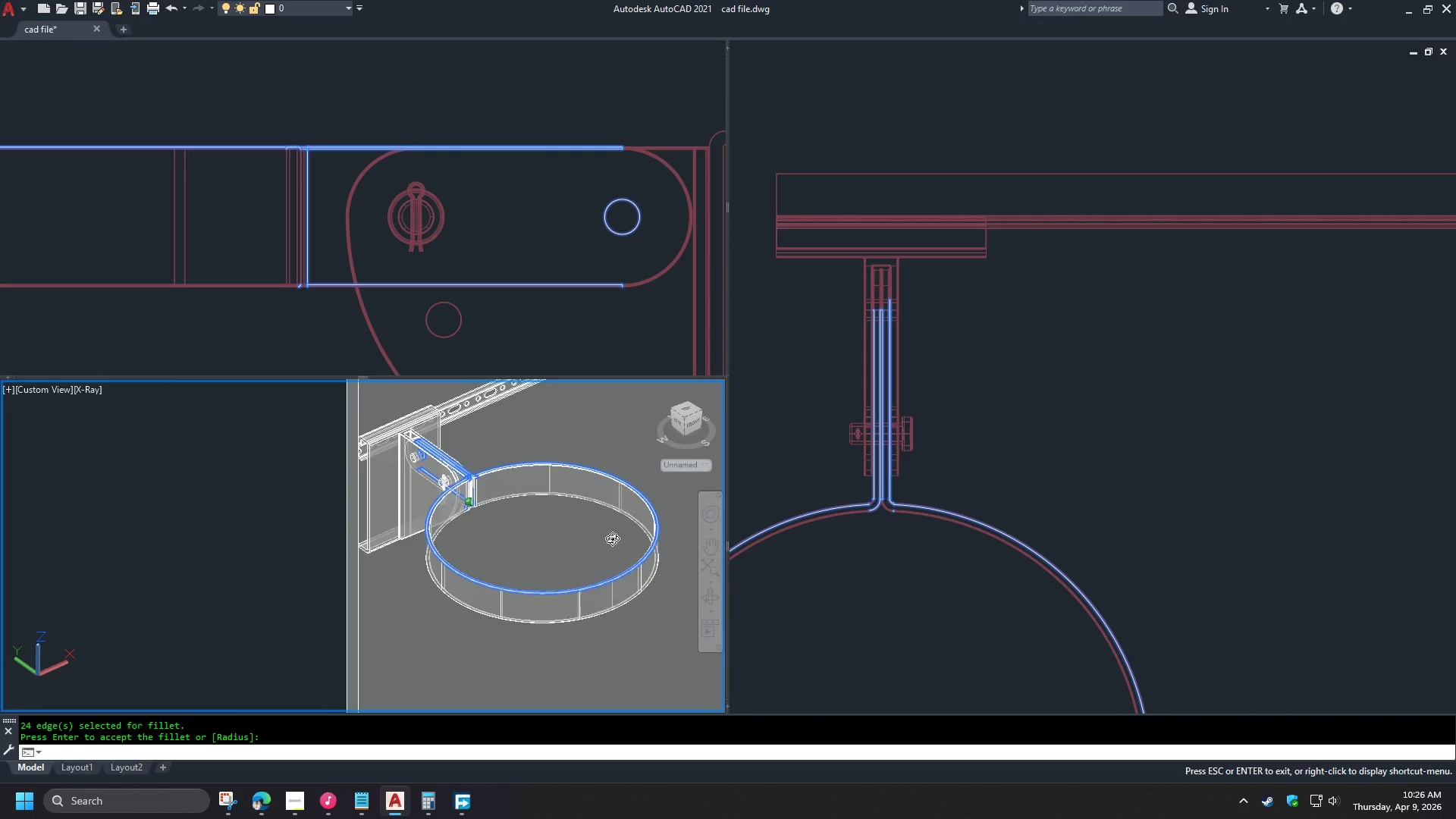 
scroll: coordinate [484, 513], scroll_direction: down, amount: 1.0
 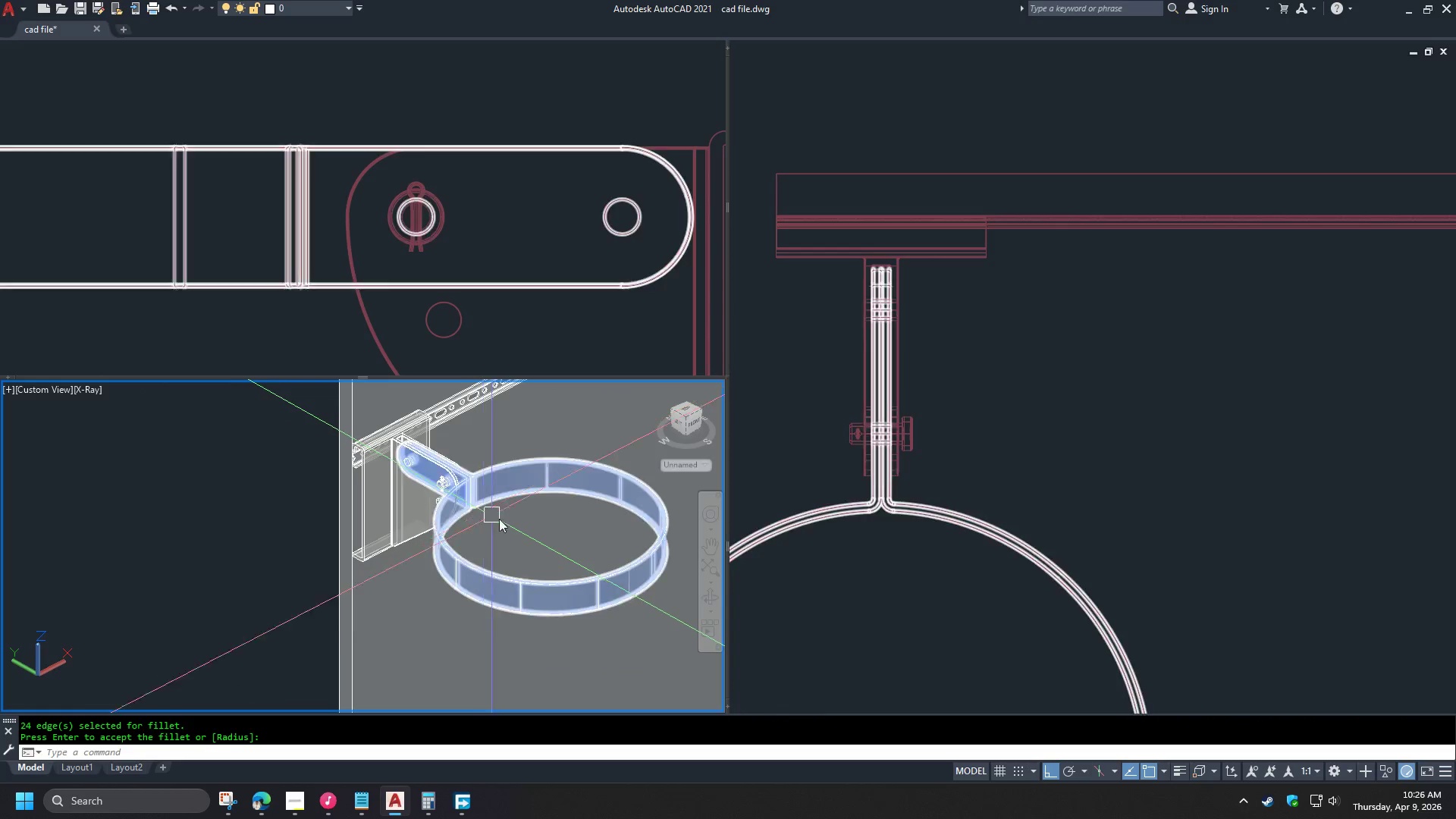 
hold_key(key=ShiftLeft, duration=0.75)
 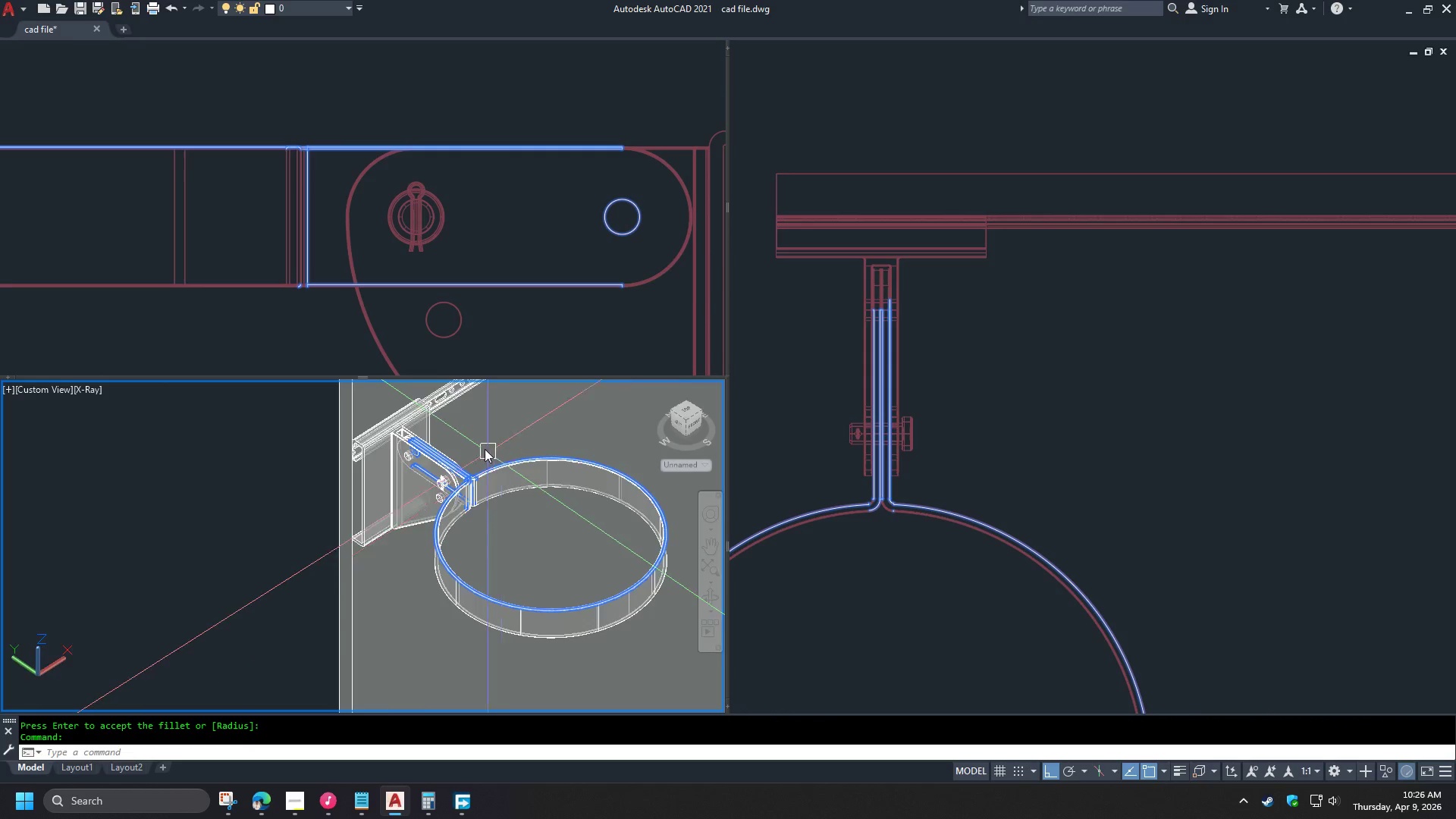 
type(re )
 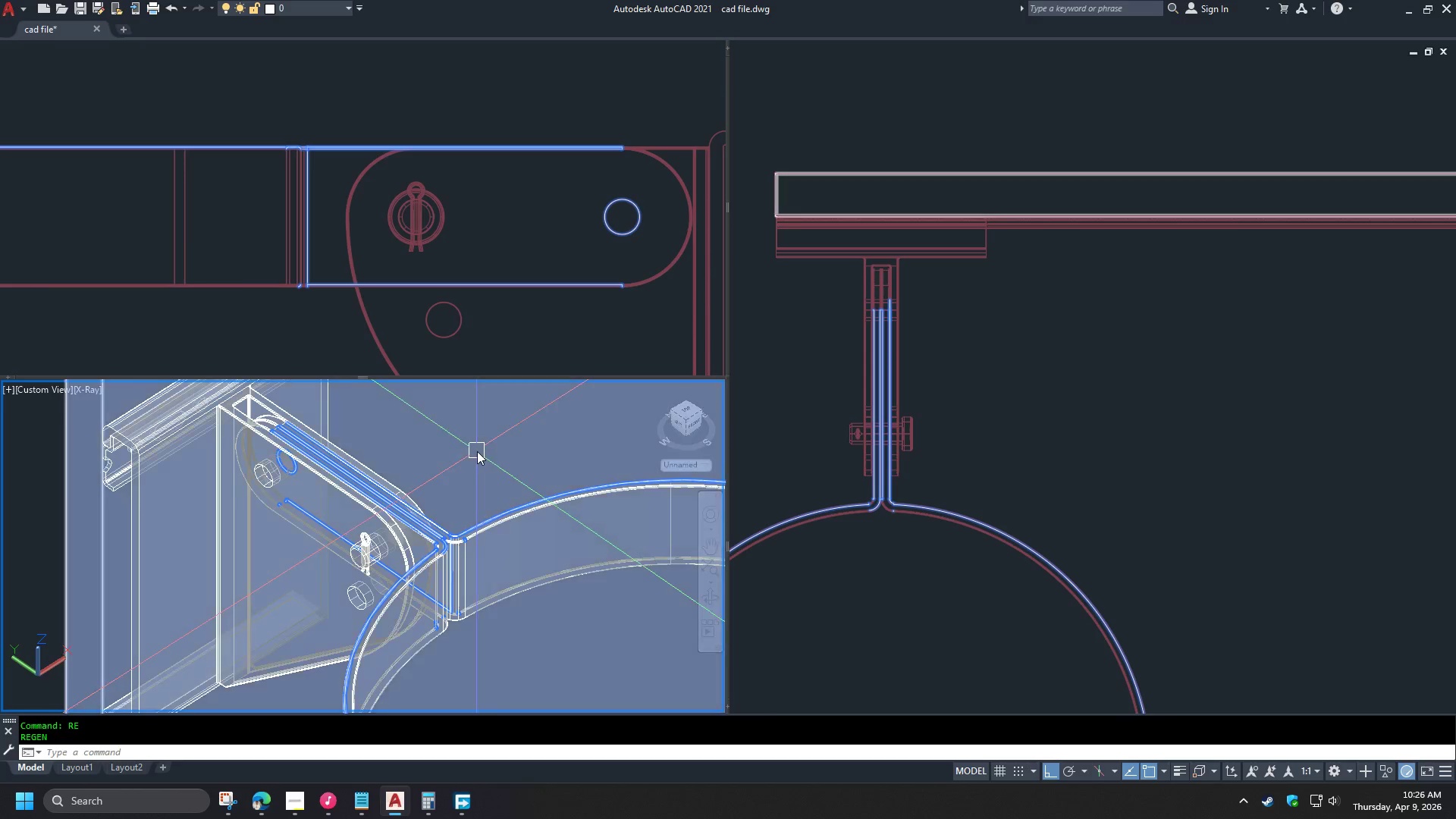 
scroll: coordinate [482, 447], scroll_direction: up, amount: 3.0
 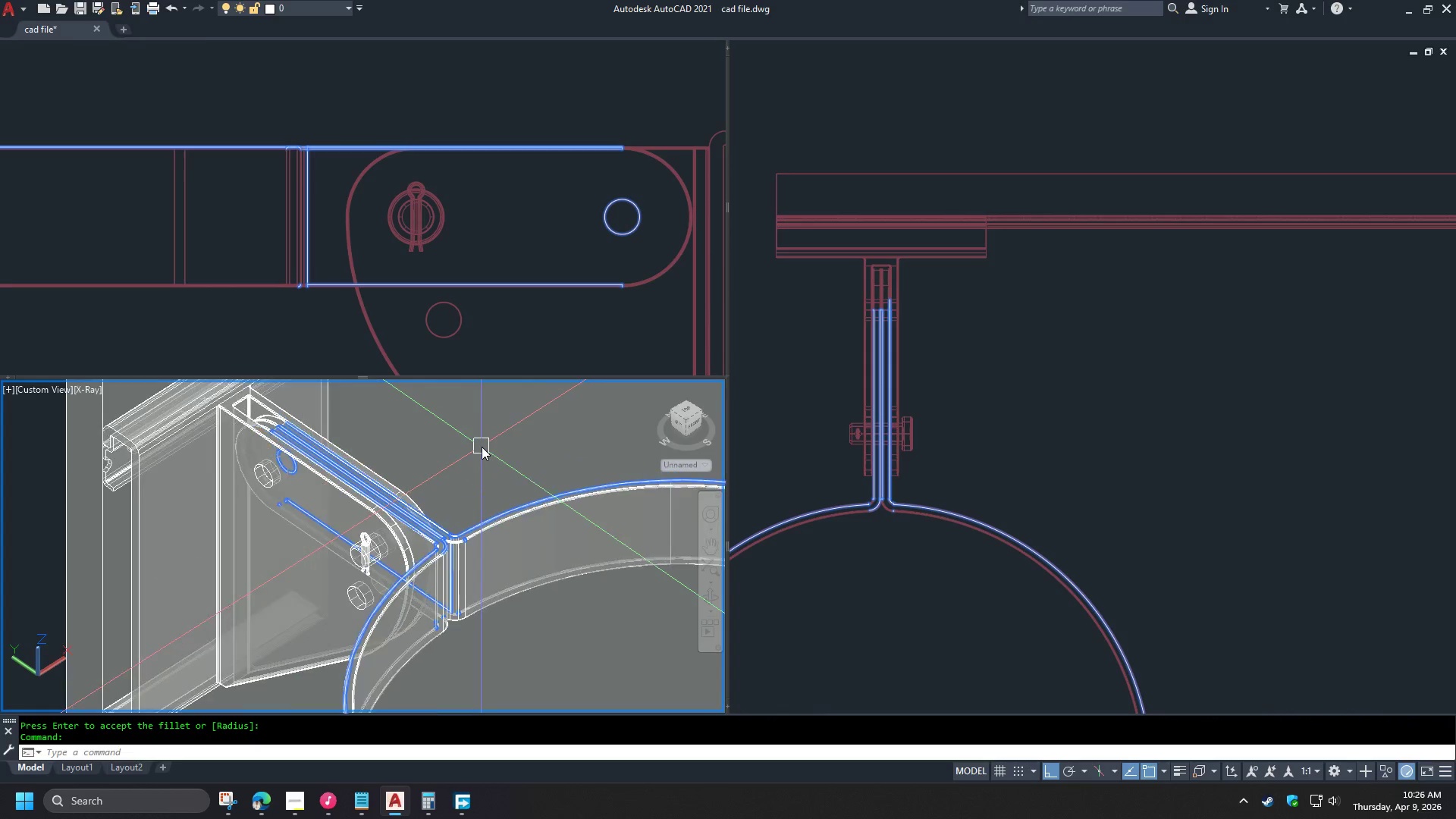 
type(re )
 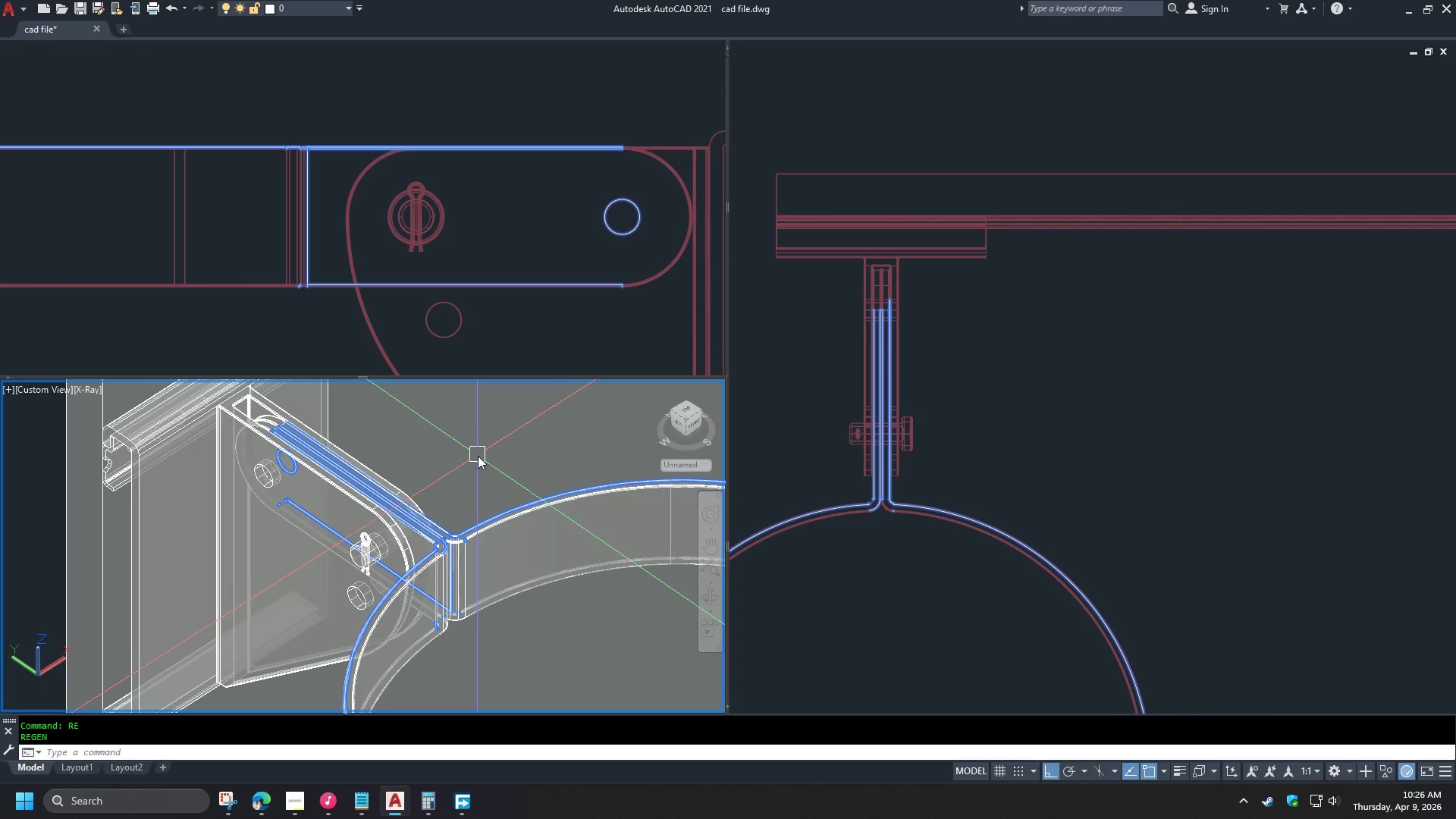 
scroll: coordinate [478, 460], scroll_direction: down, amount: 1.0
 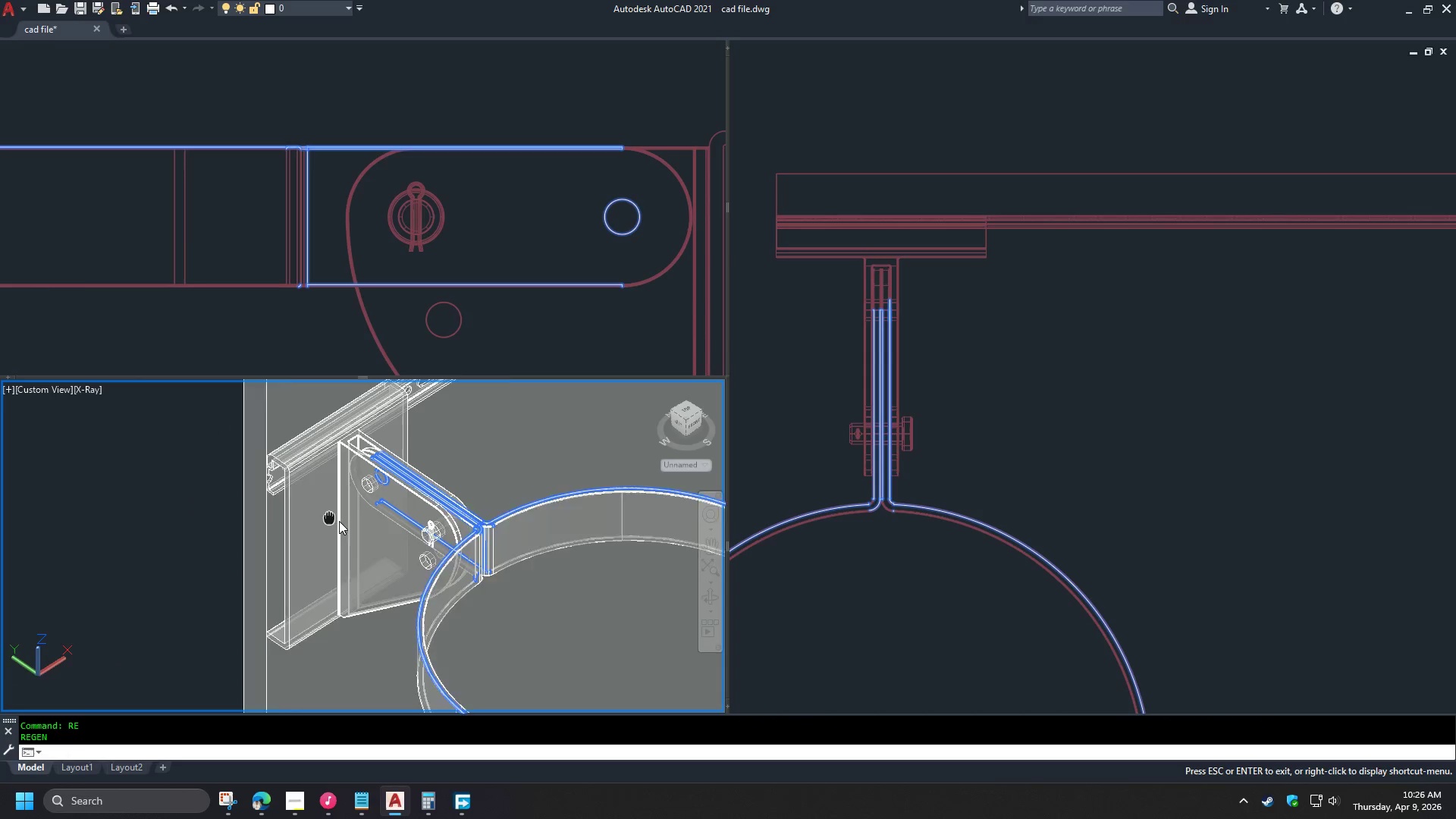 
scroll: coordinate [233, 561], scroll_direction: up, amount: 3.0
 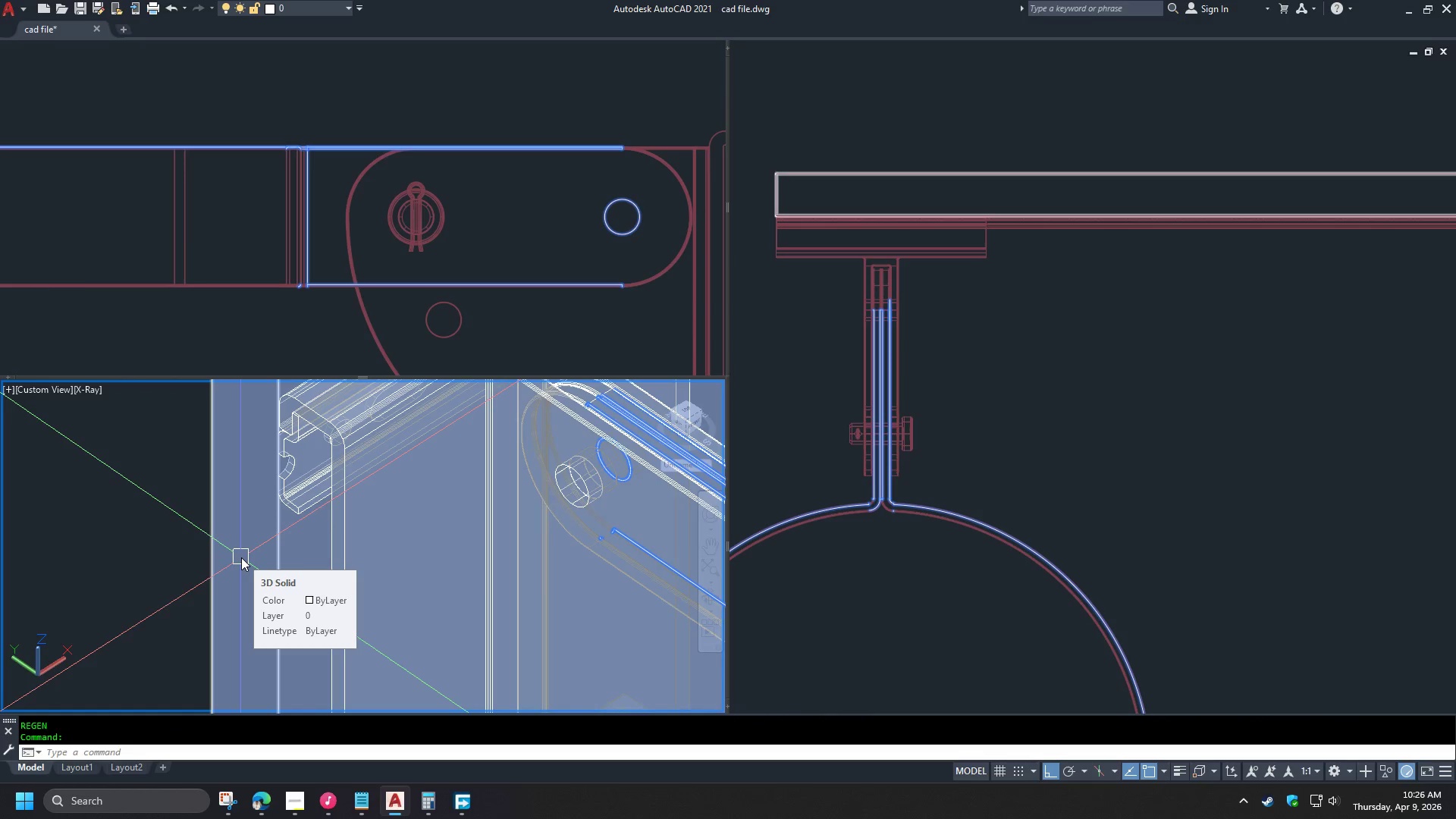 
scroll: coordinate [396, 488], scroll_direction: down, amount: 2.0
 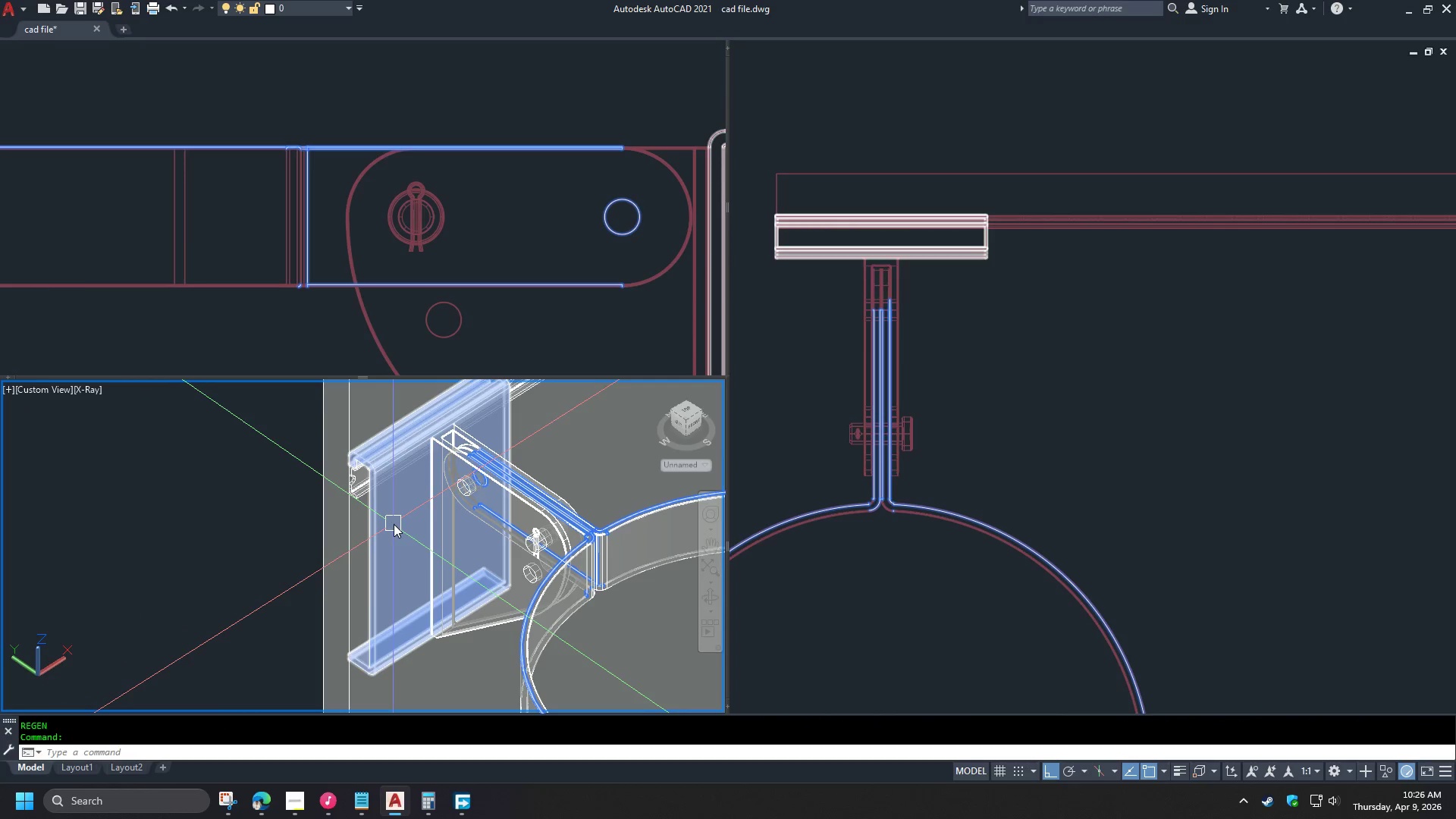 
scroll: coordinate [383, 519], scroll_direction: up, amount: 1.0
 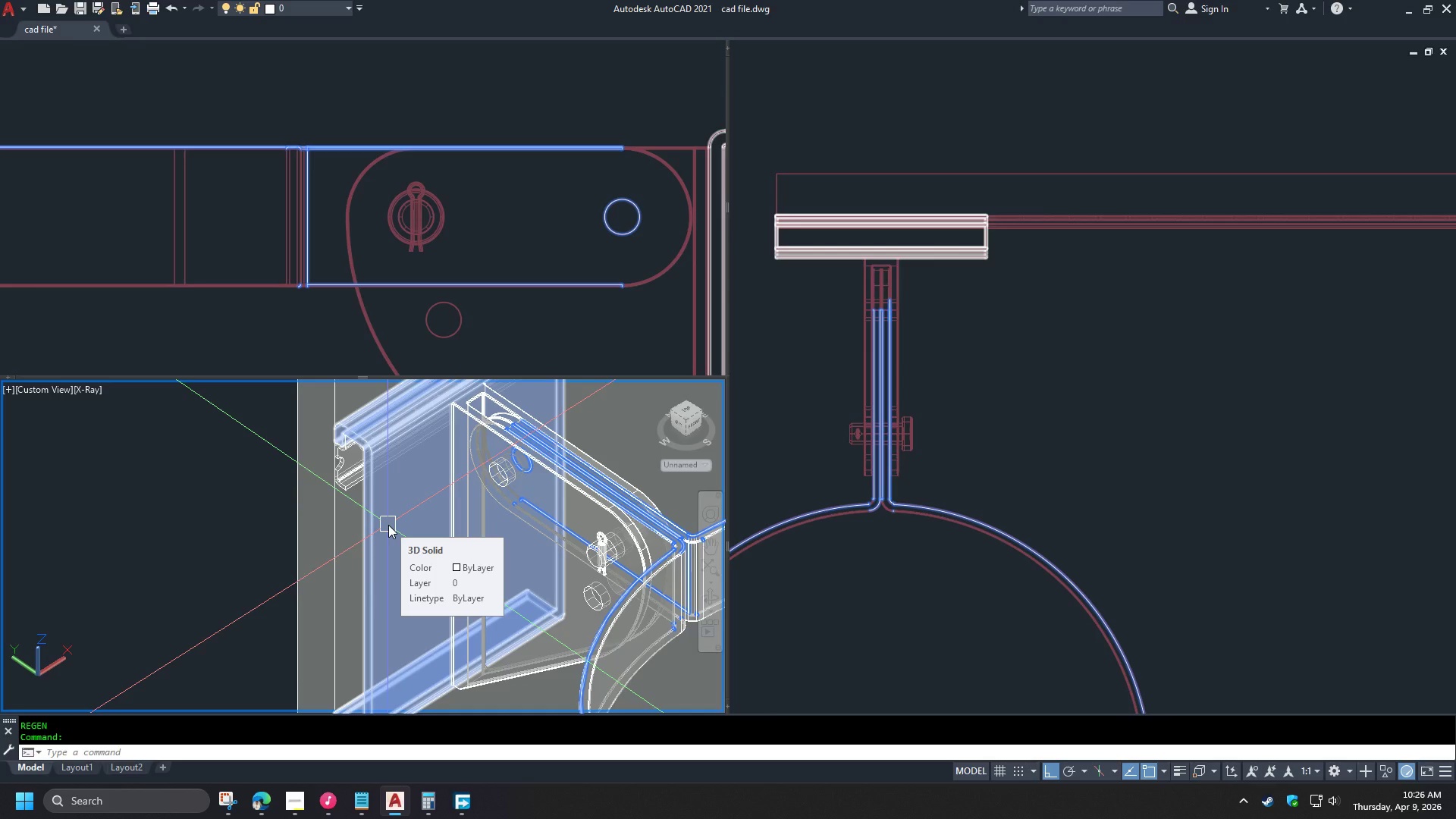 
type(fil)
 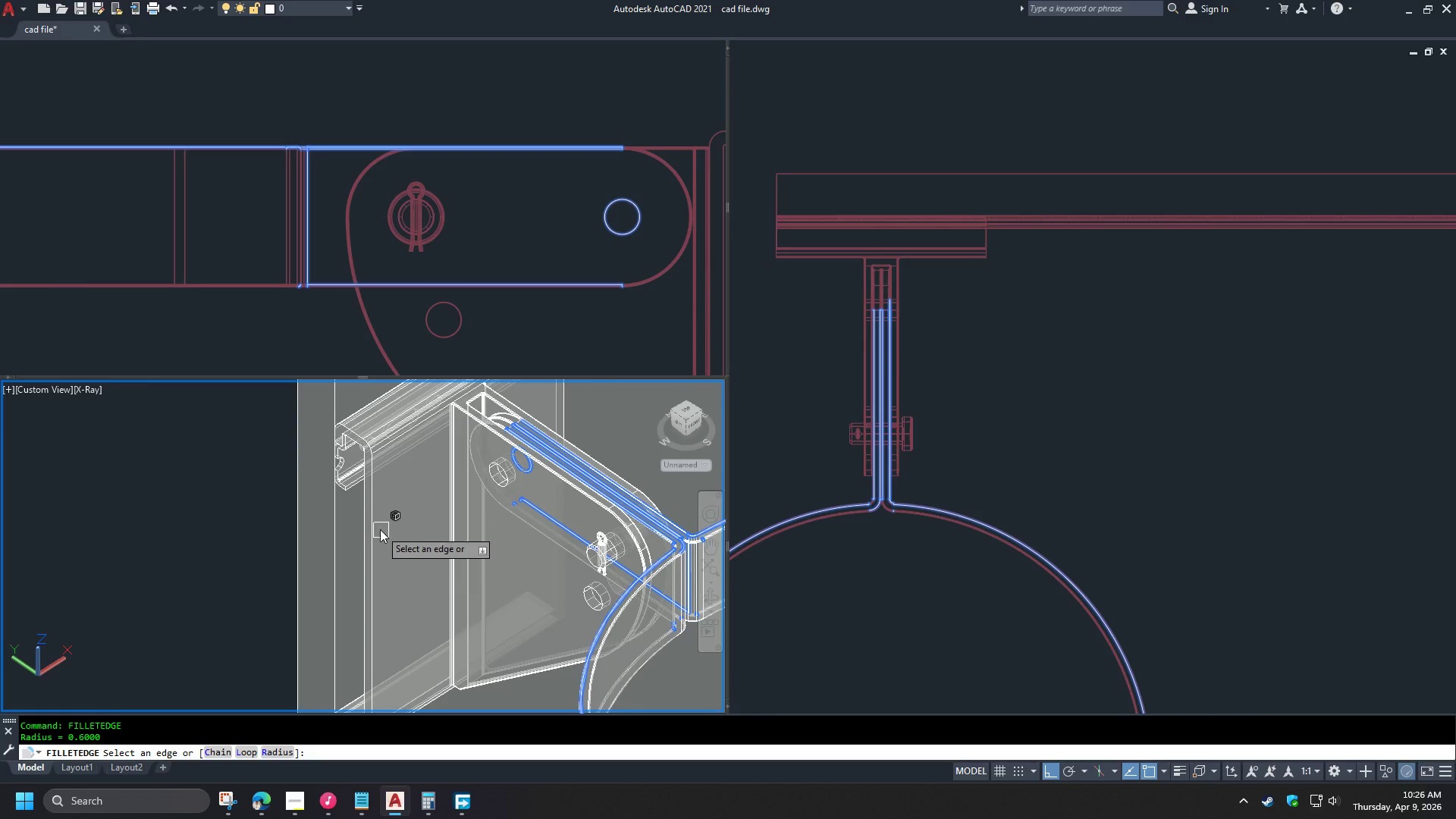 
key(C)
 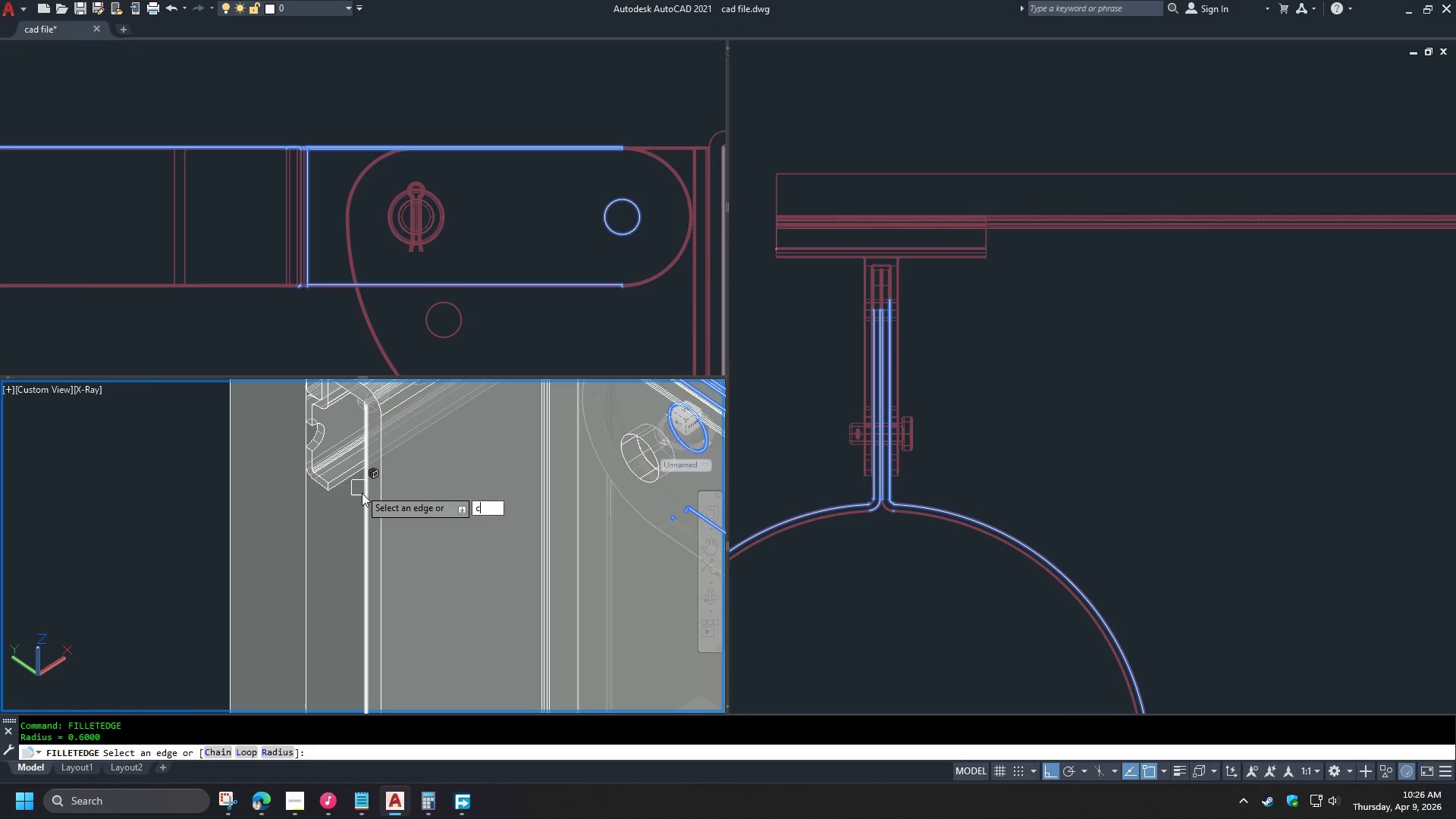 
scroll: coordinate [361, 489], scroll_direction: up, amount: 2.0
 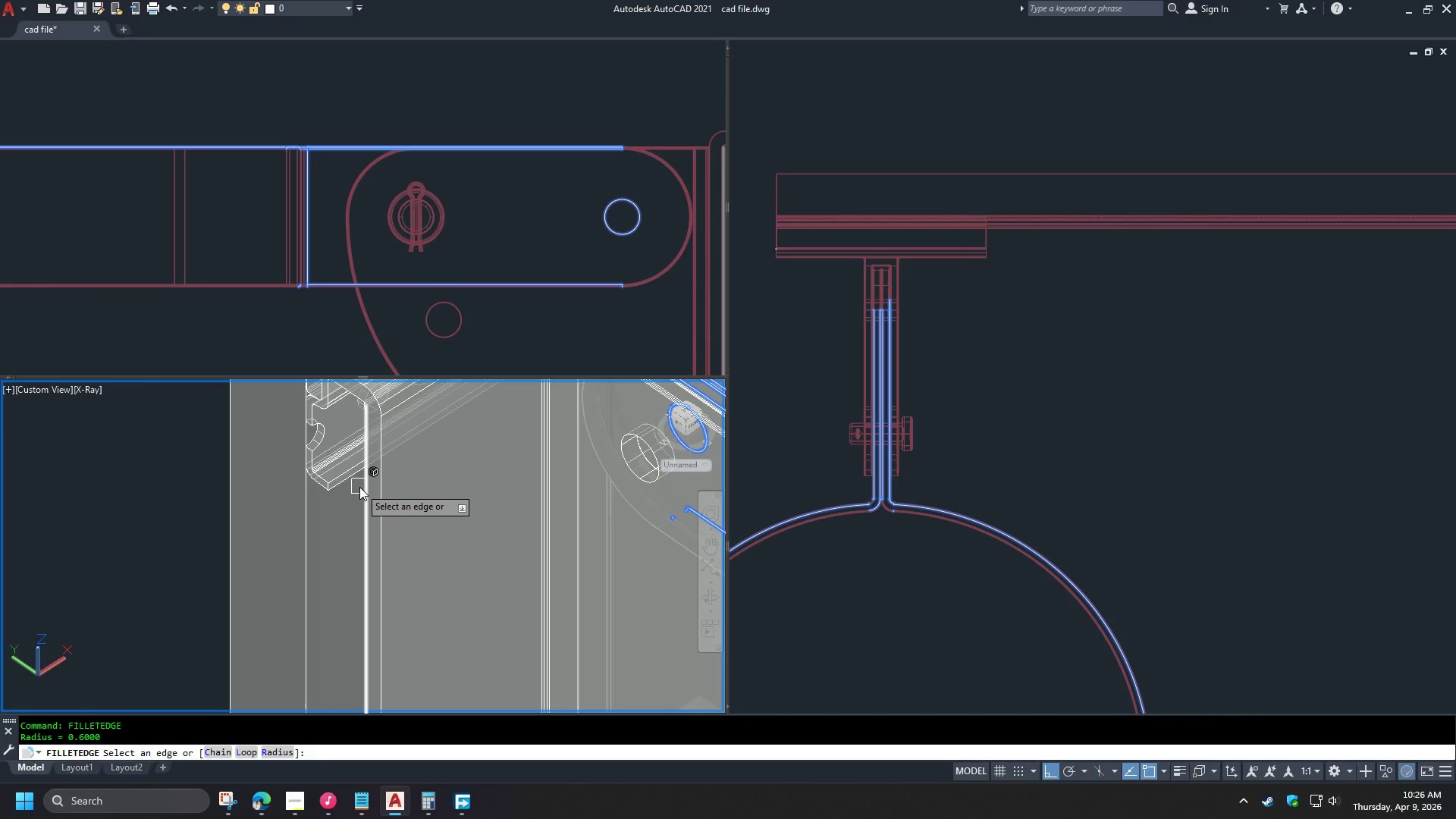 
key(Space)
 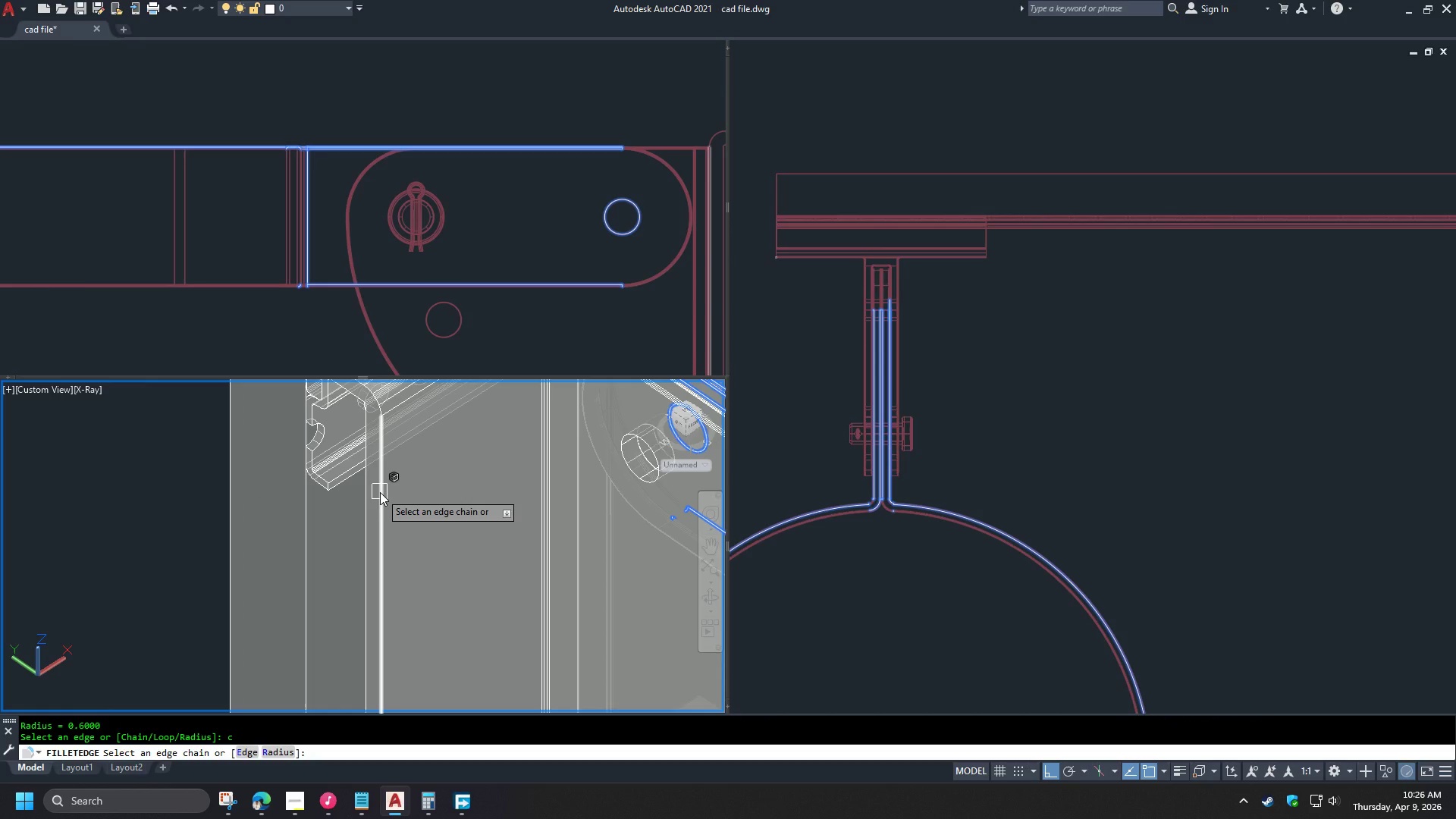 
left_click([380, 492])
 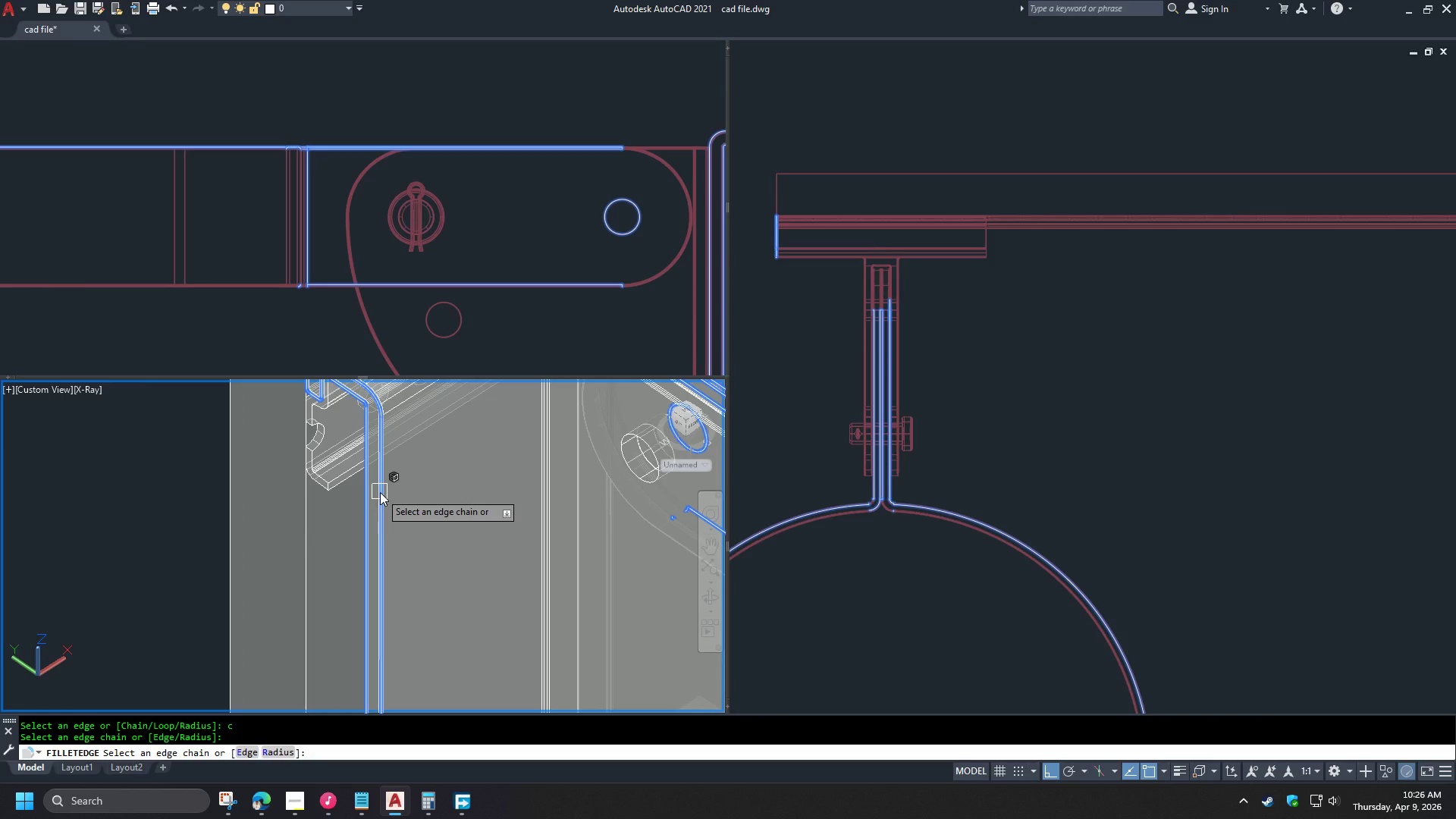 
scroll: coordinate [380, 492], scroll_direction: down, amount: 2.0
 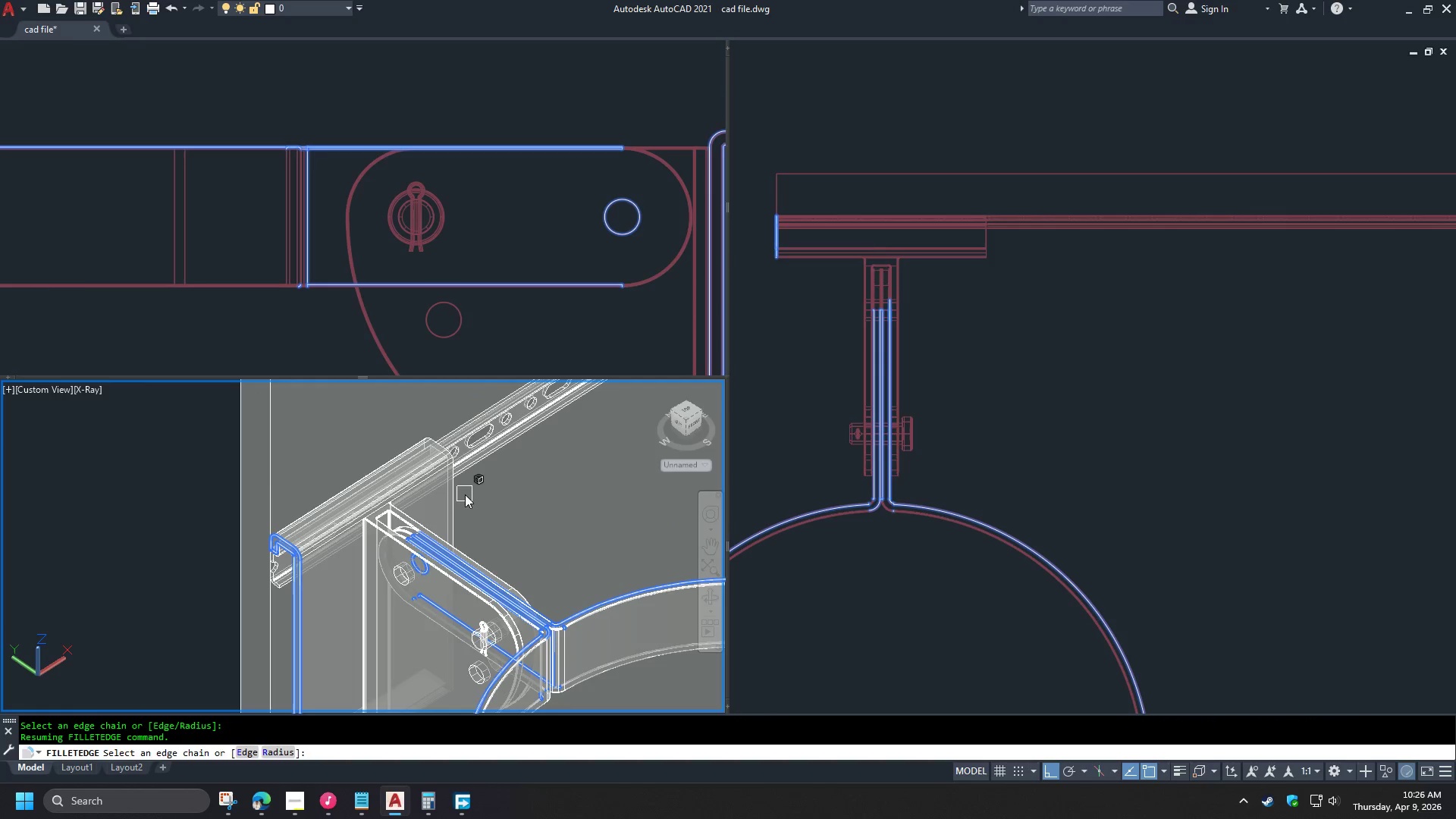 
left_click([459, 497])
 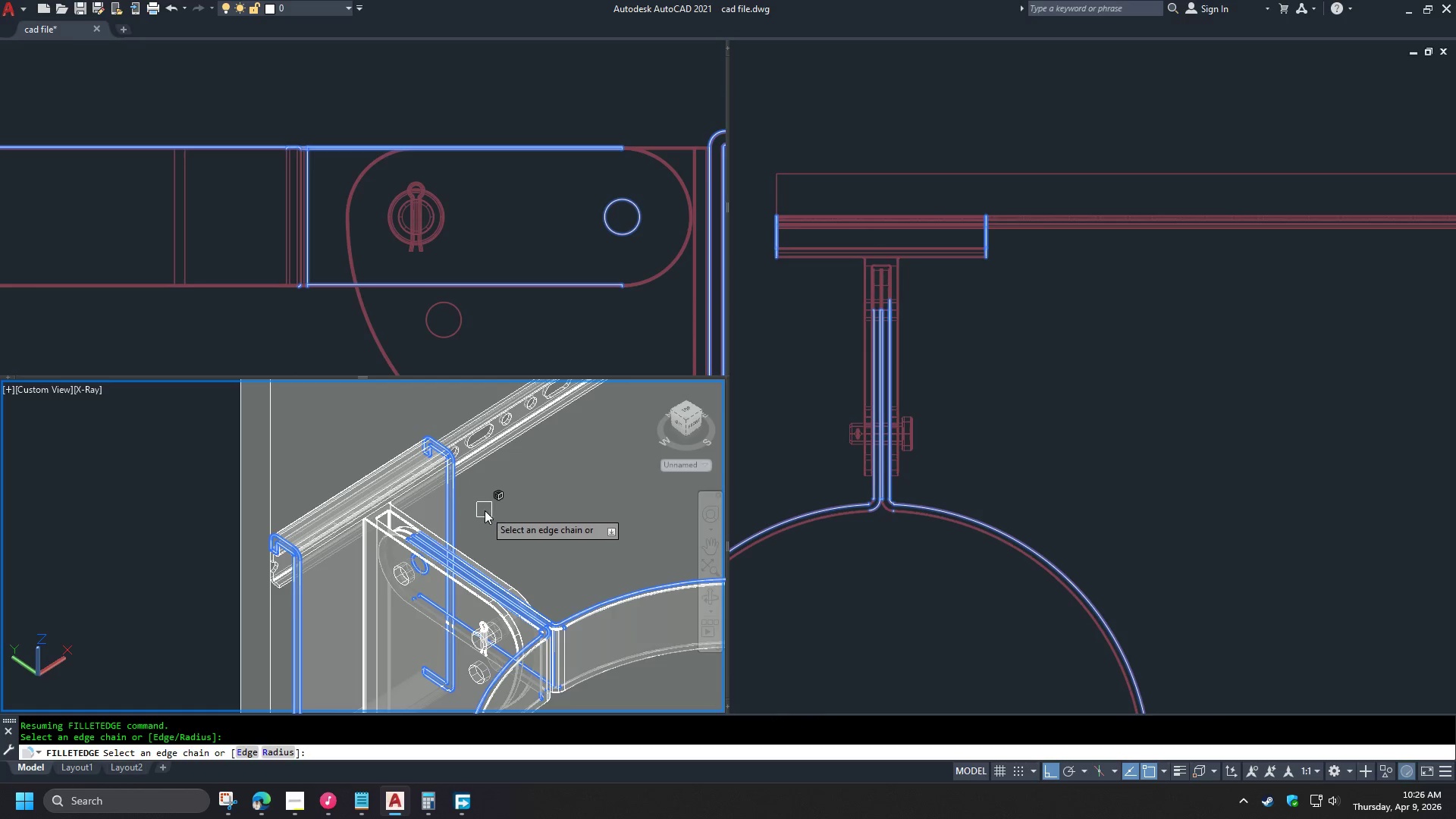 
key(Space)
 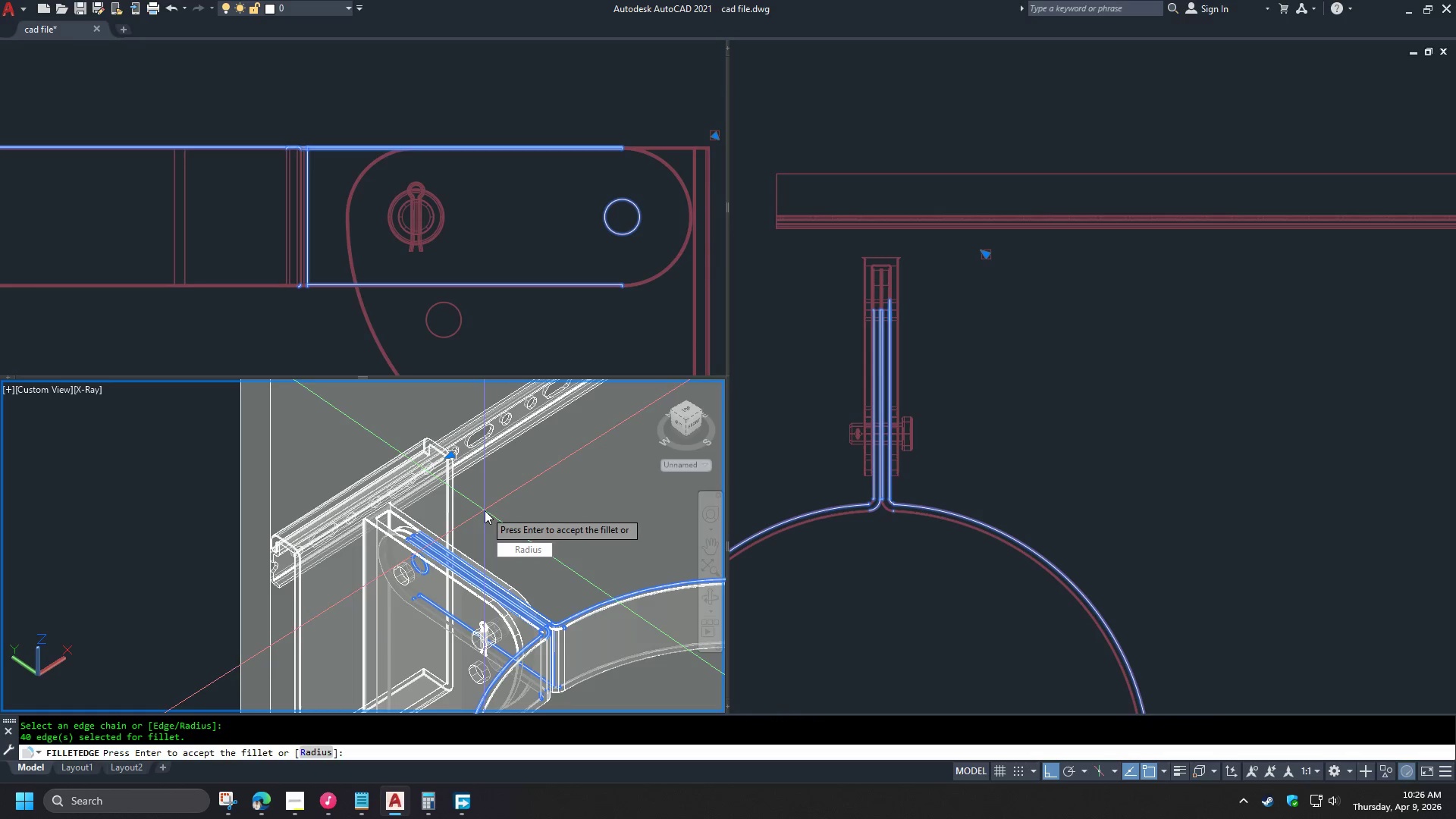 
key(Space)
 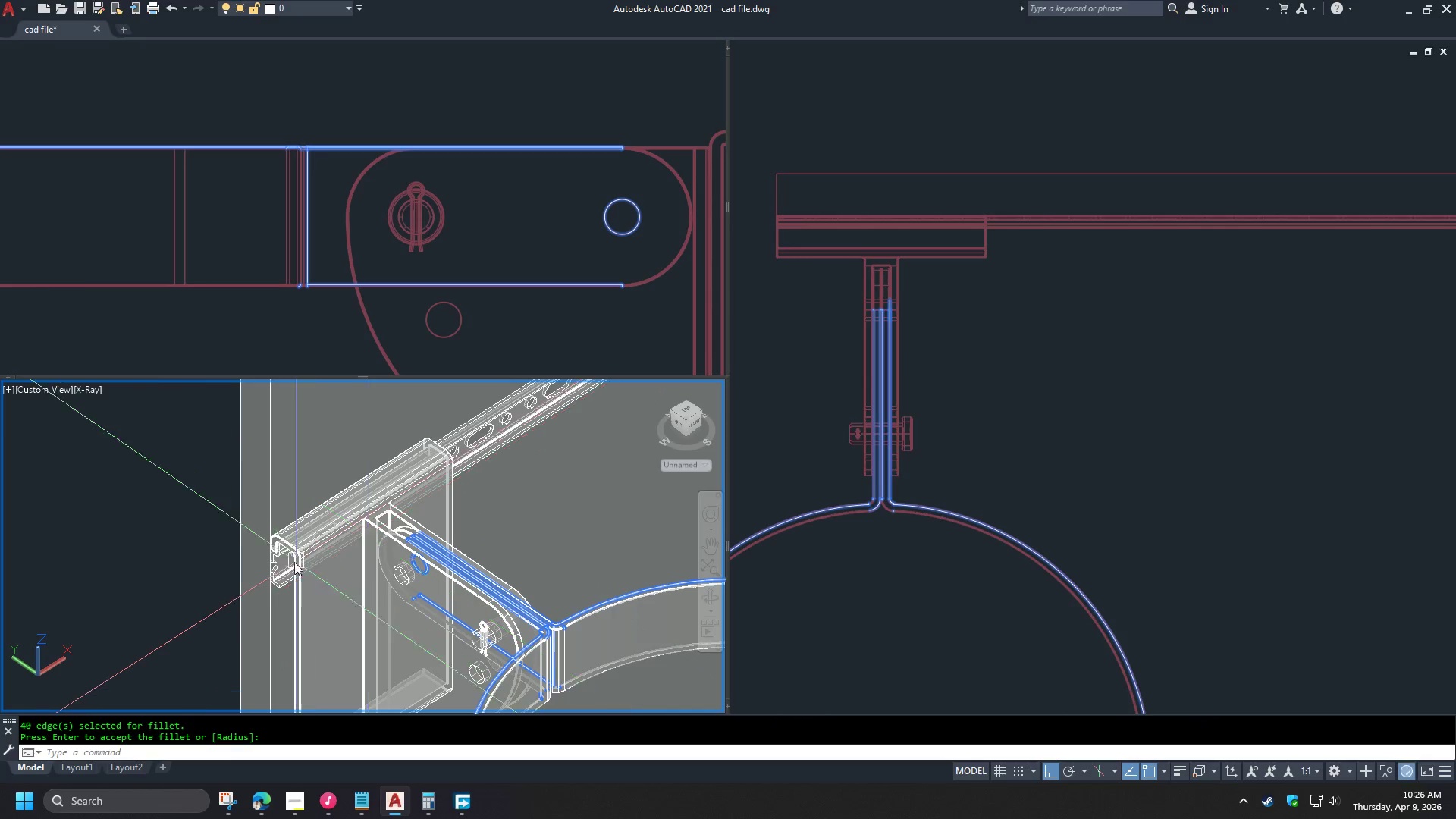 
scroll: coordinate [217, 539], scroll_direction: up, amount: 6.0
 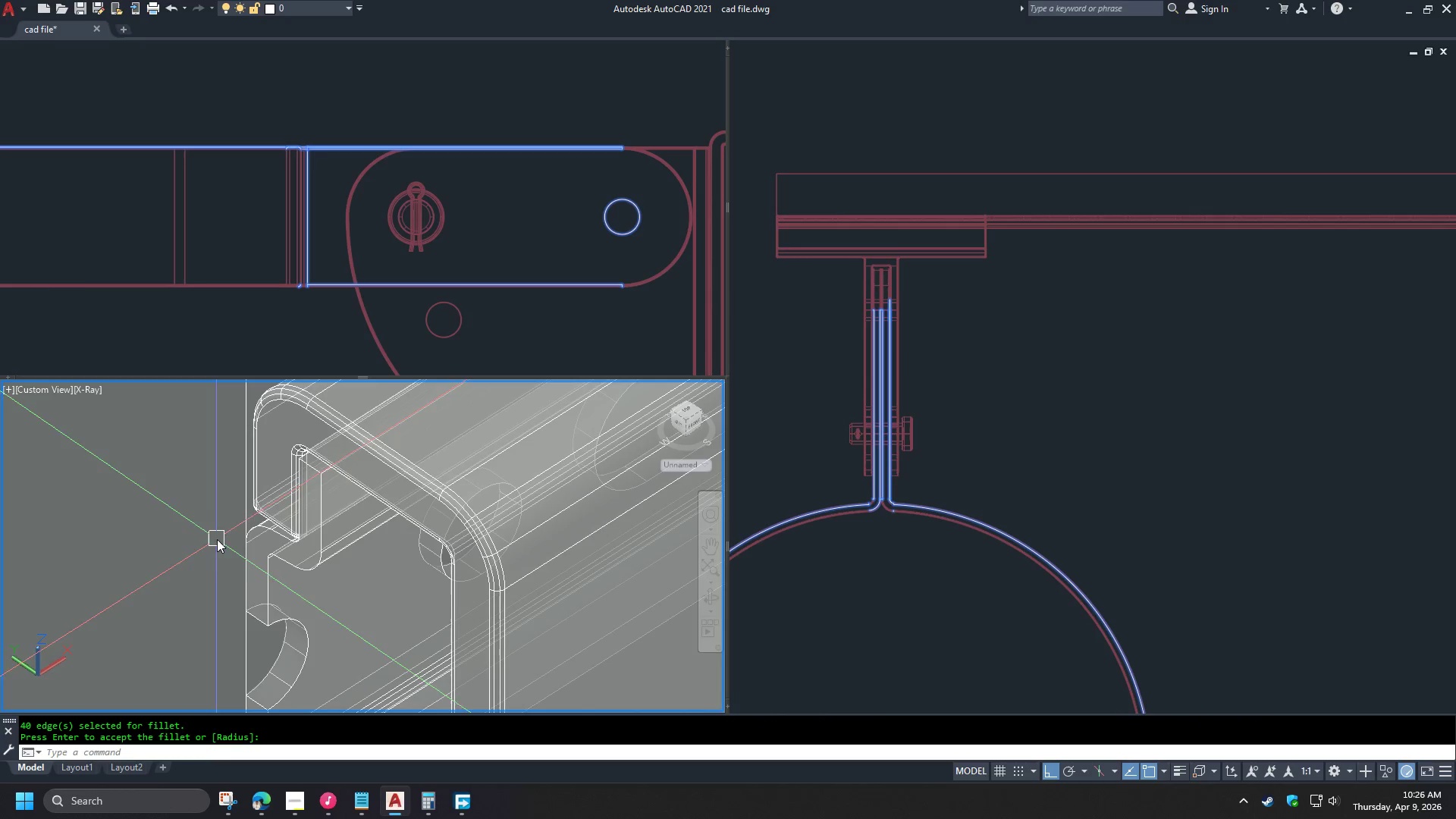 
hold_key(key=ShiftLeft, duration=1.5)
 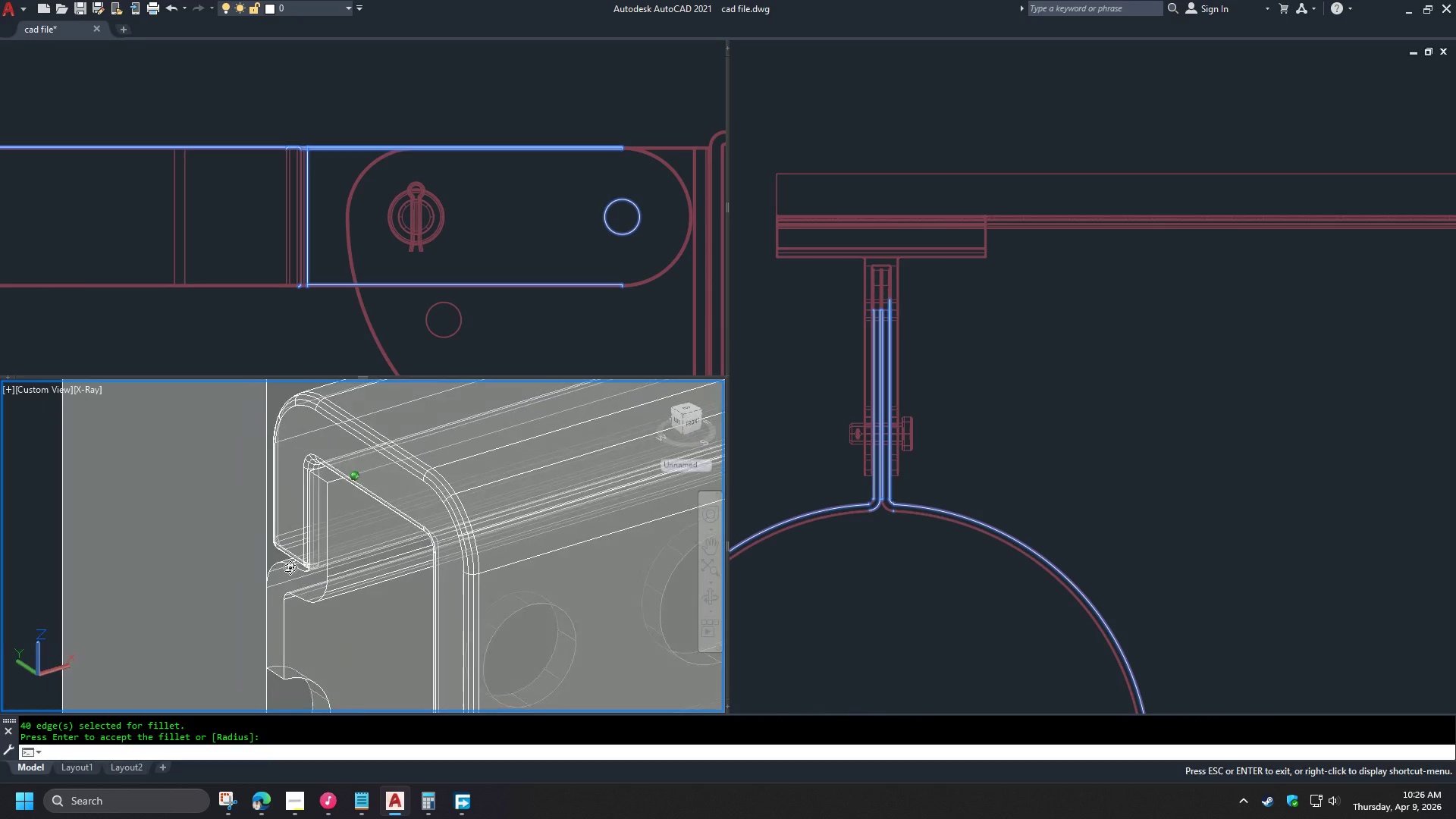 
key(Shift+ShiftLeft)
 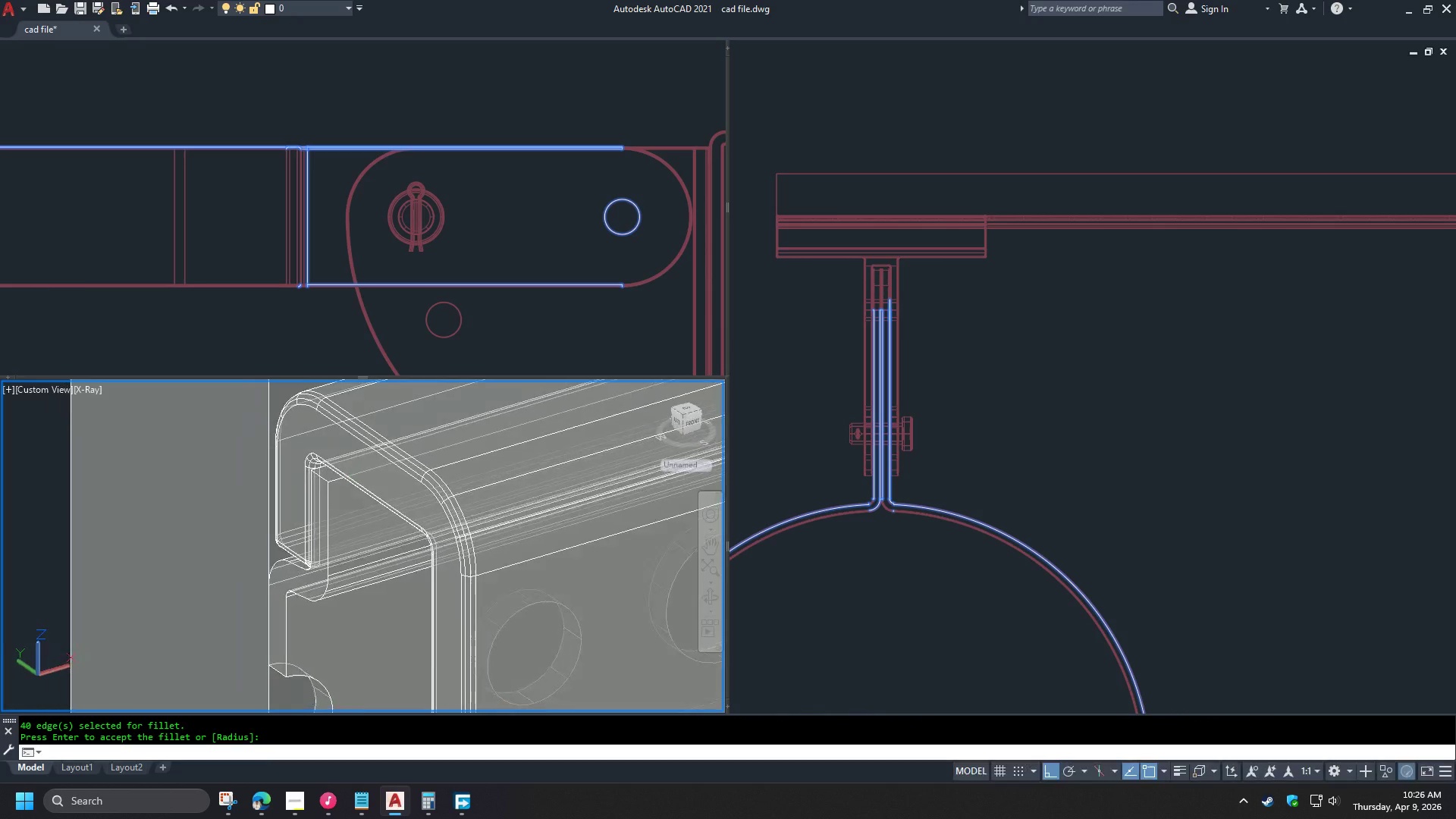 
key(Shift+ShiftLeft)
 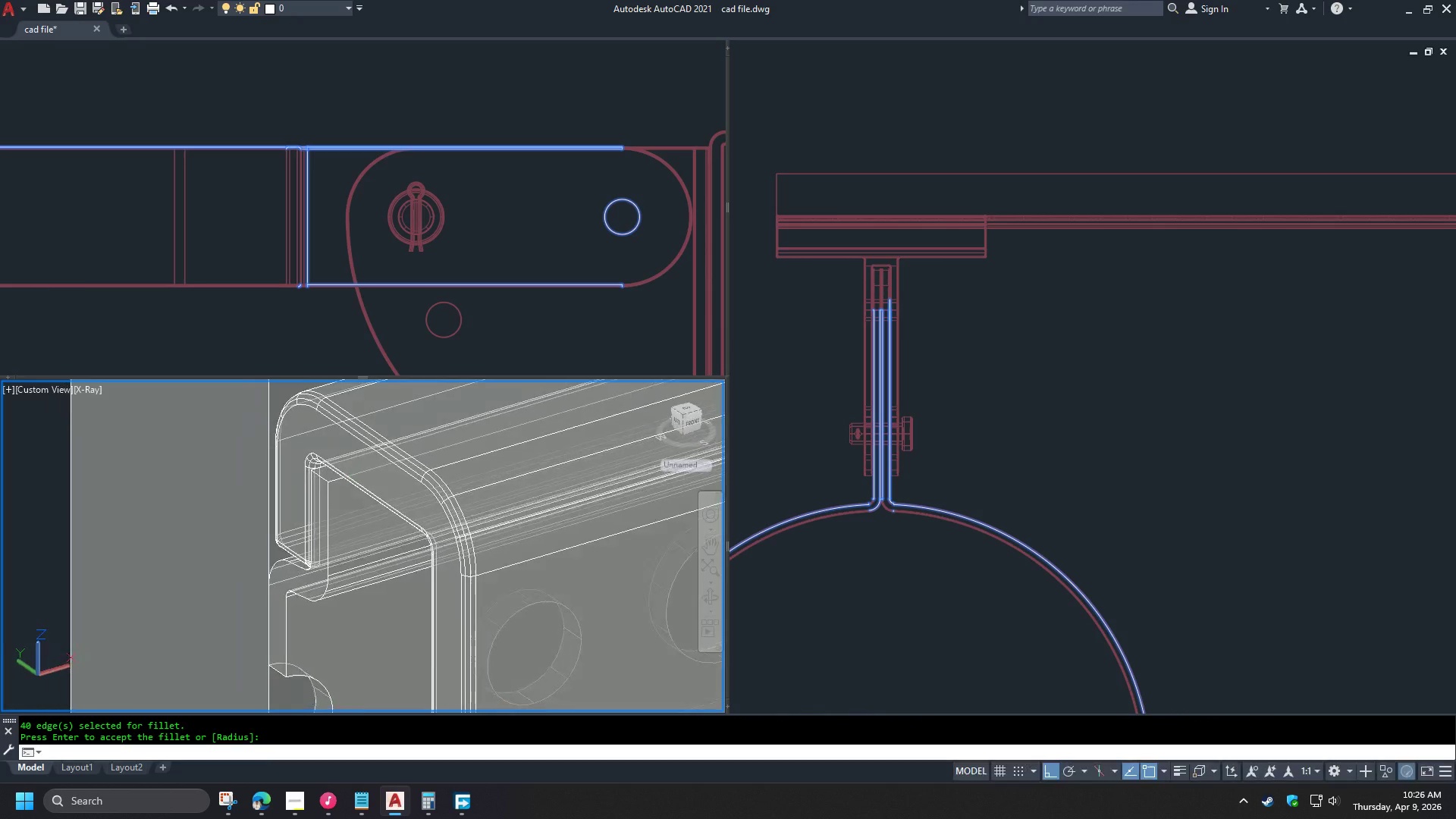 
key(Shift+ShiftLeft)
 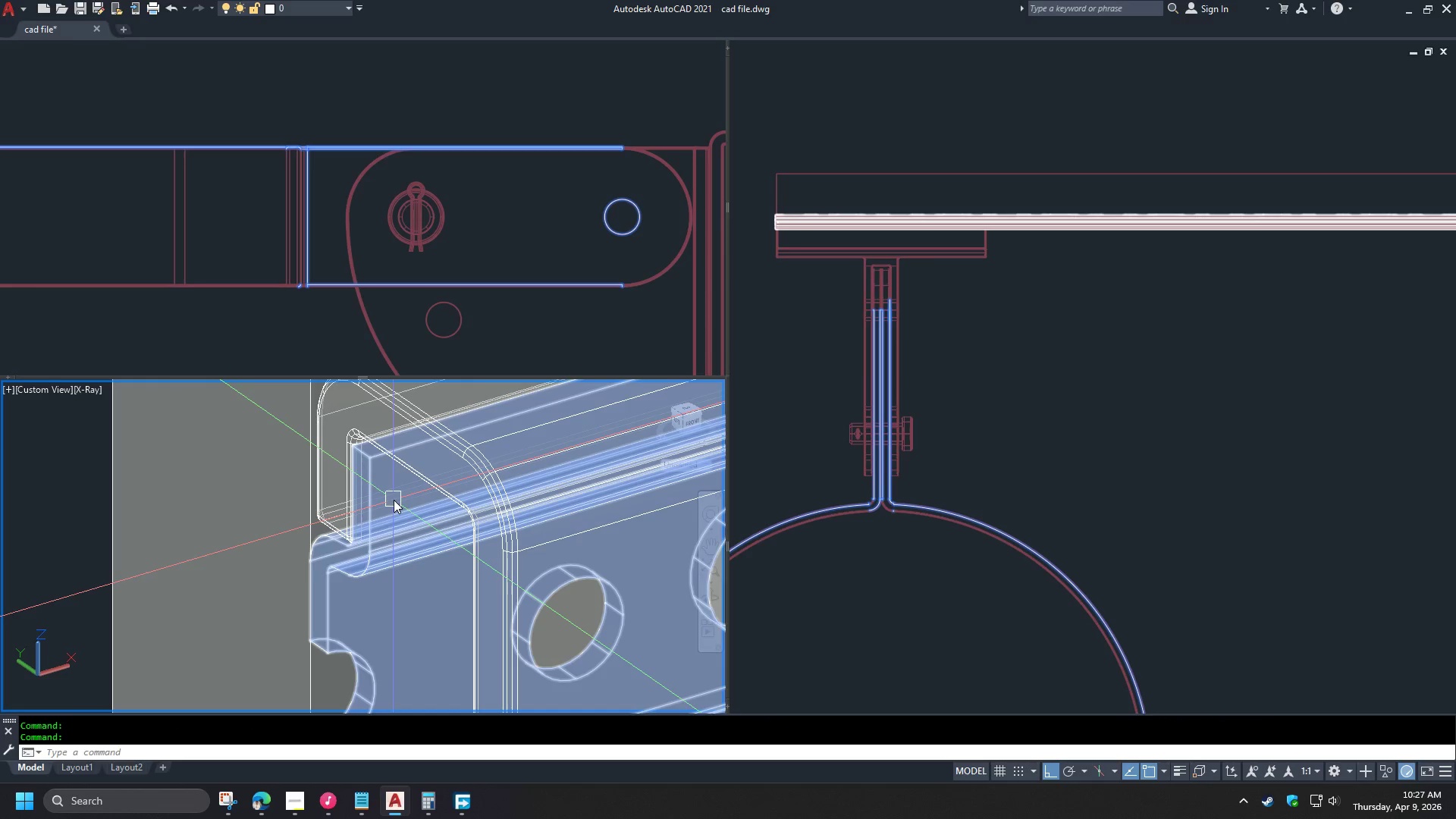 
wait(7.42)
 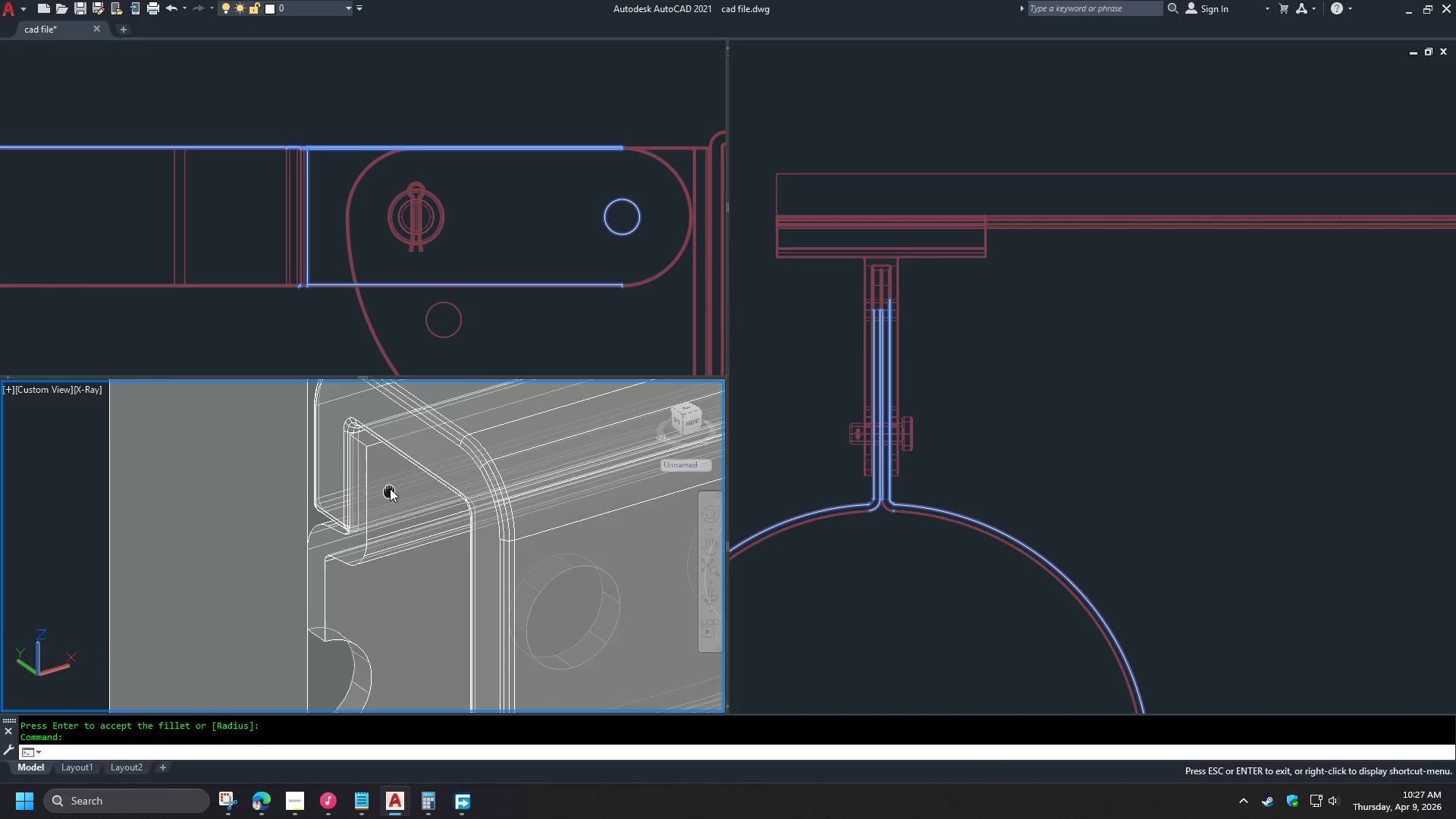 
scroll: coordinate [402, 569], scroll_direction: down, amount: 5.0
 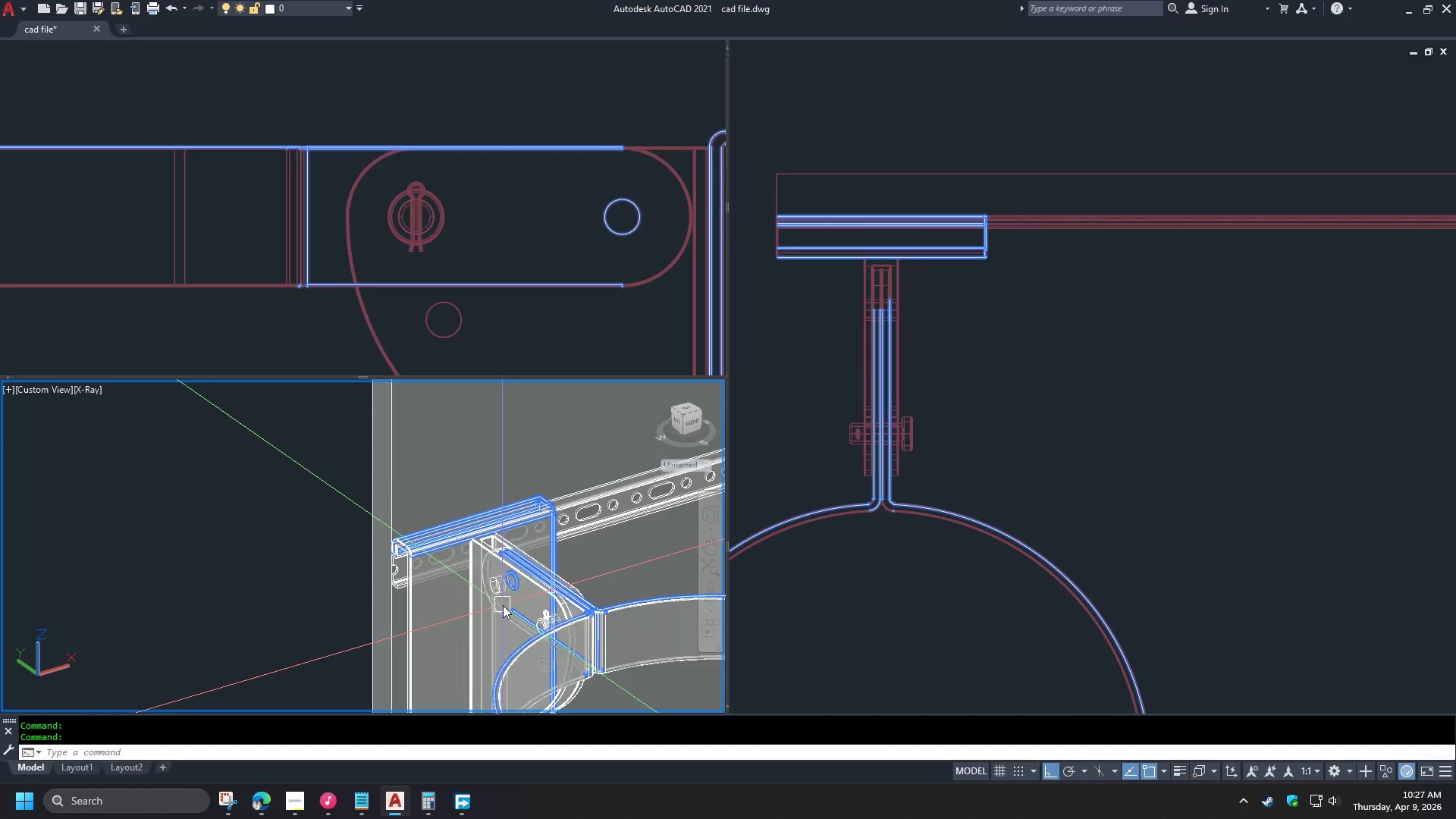 
type(vs s )
 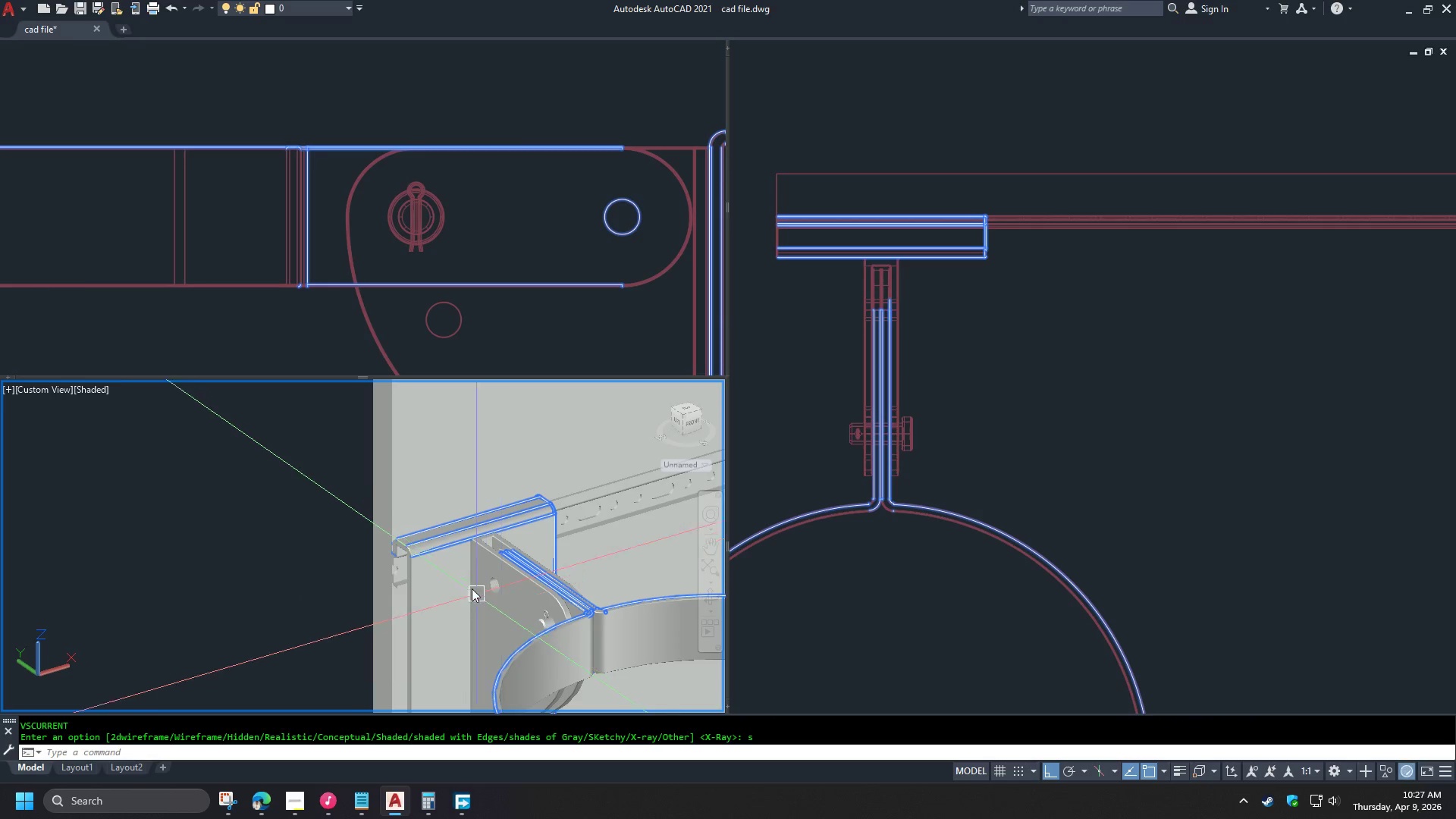 
type(re)
 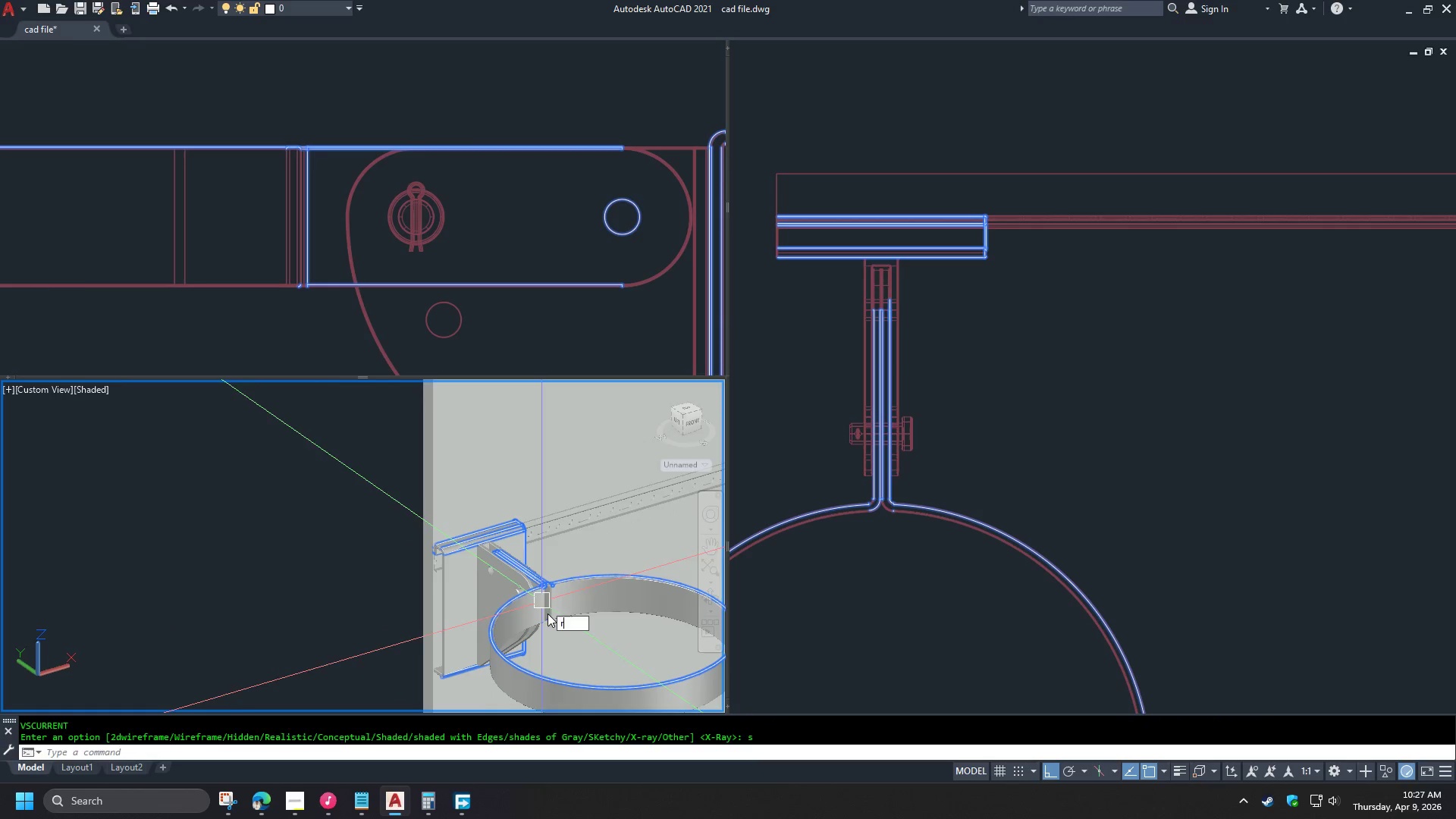 
scroll: coordinate [485, 556], scroll_direction: down, amount: 1.0
 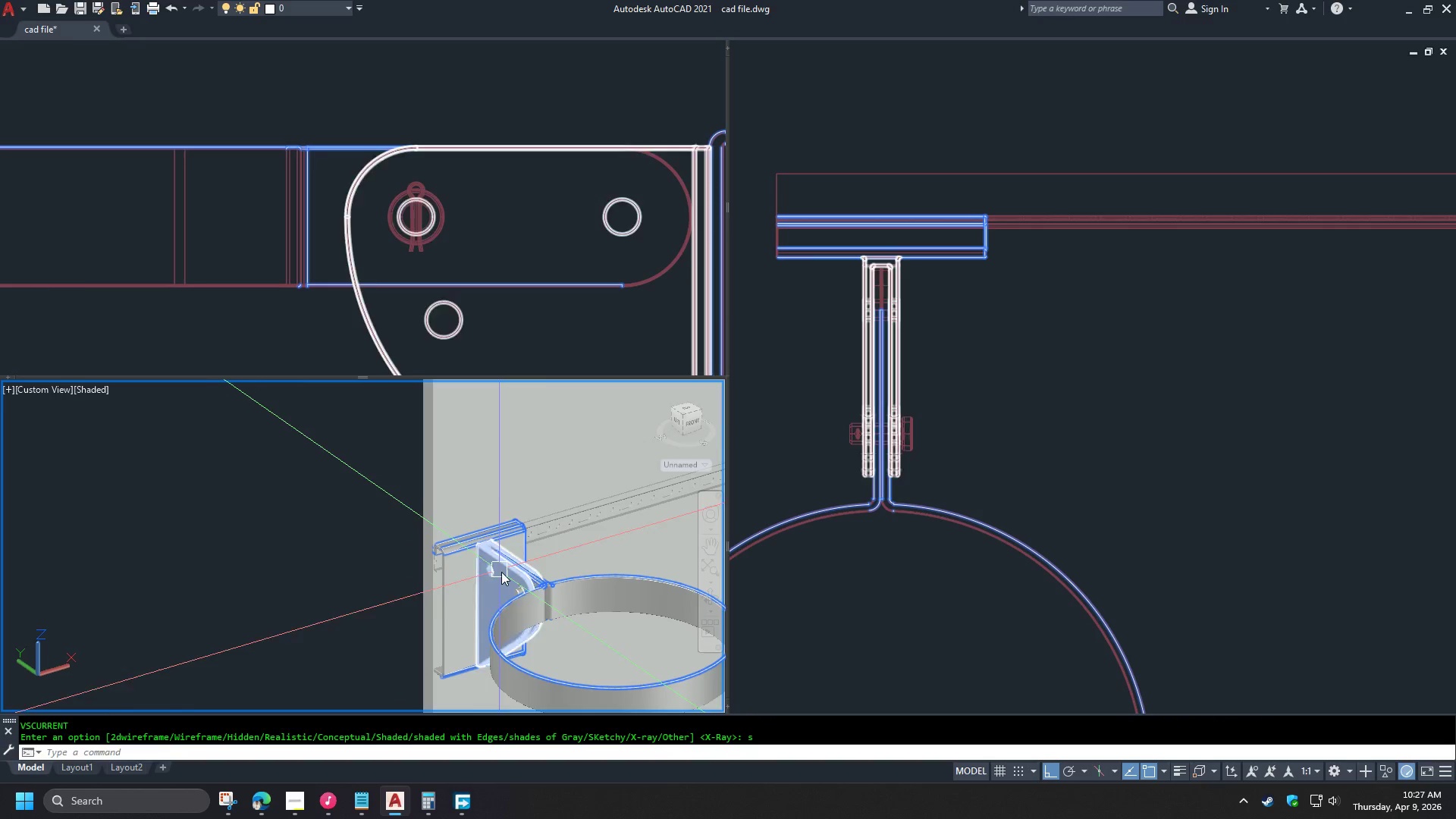 
key(Space)
 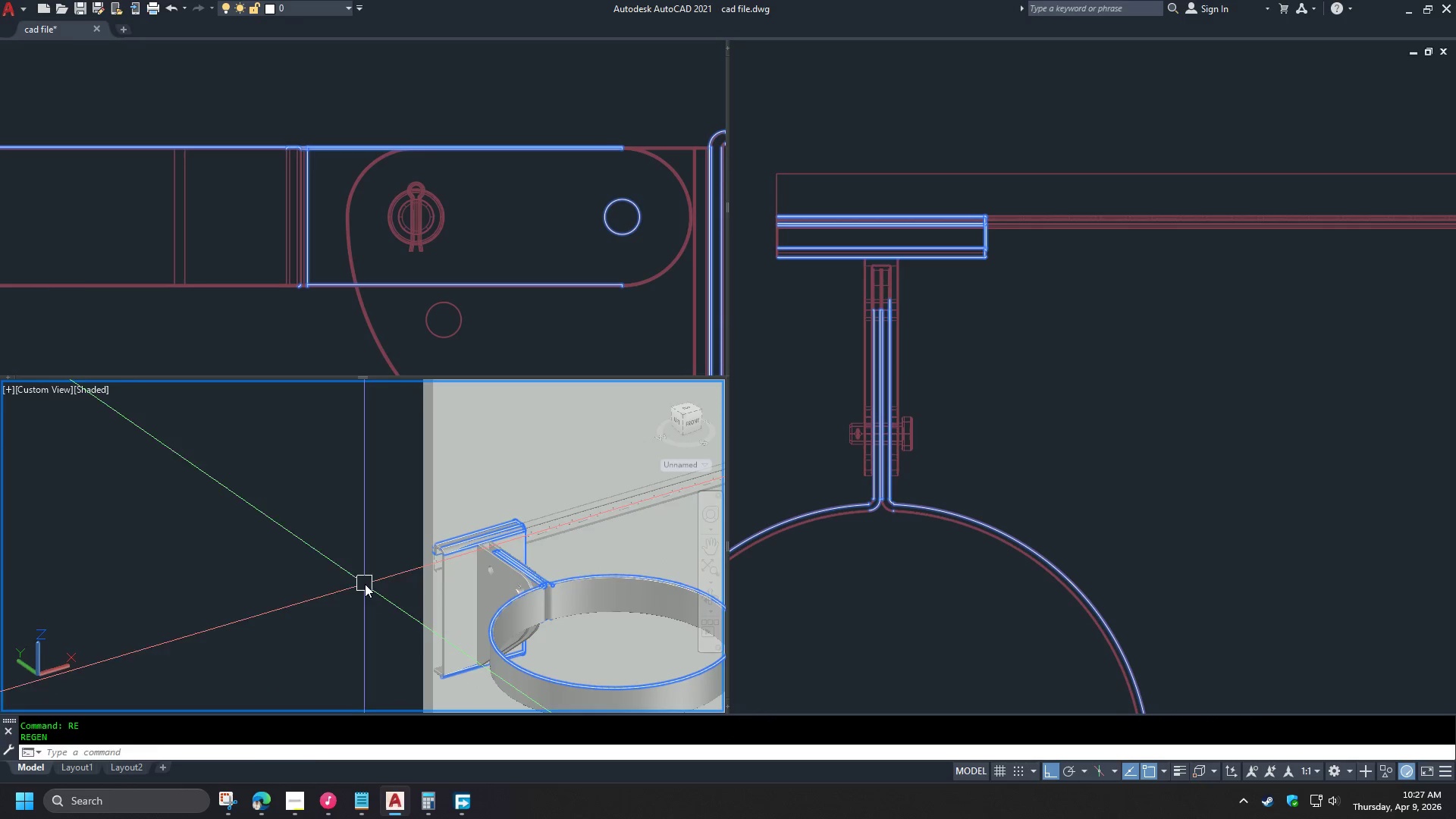 
double_click([299, 551])
 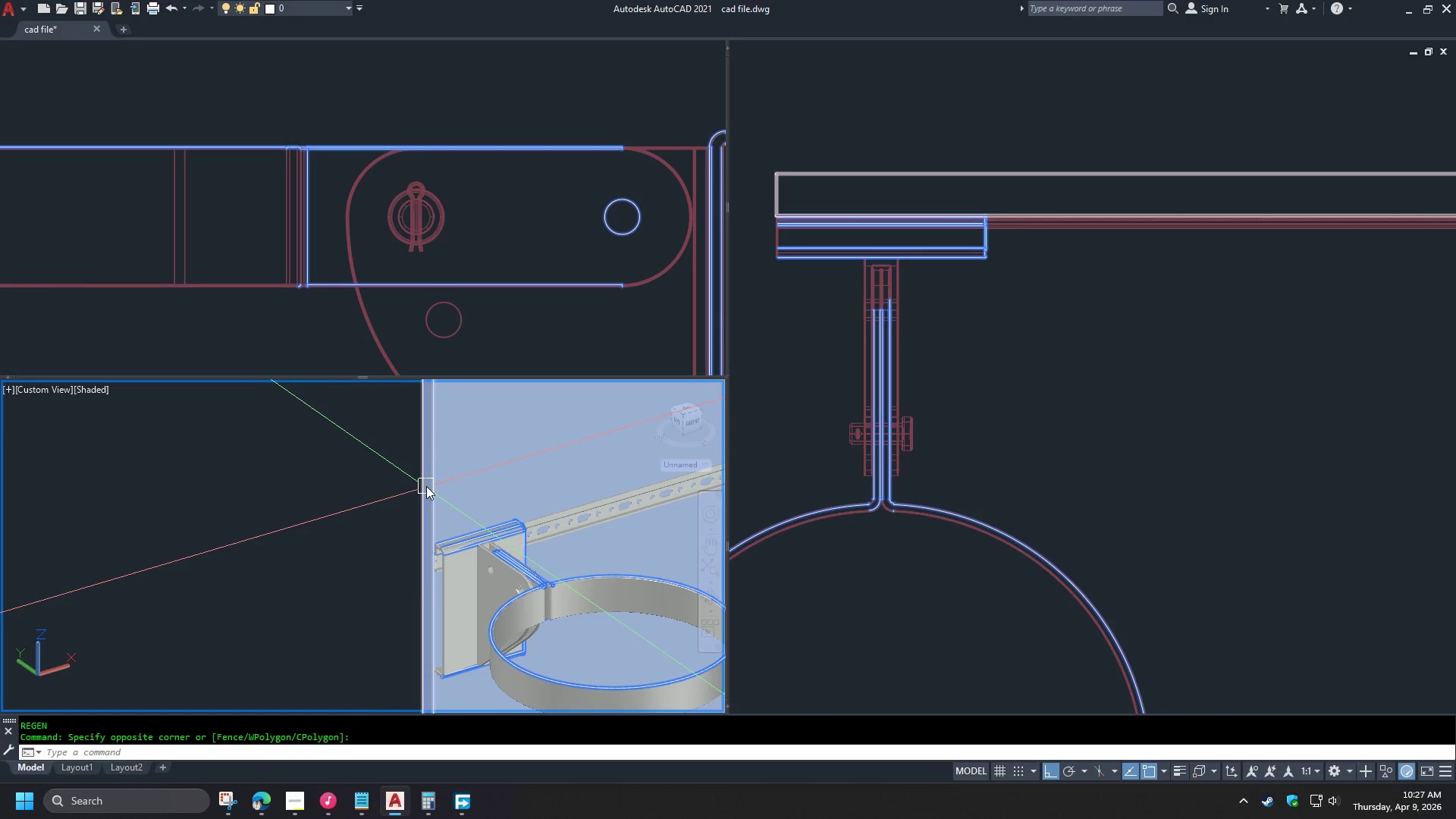 
left_click([427, 485])
 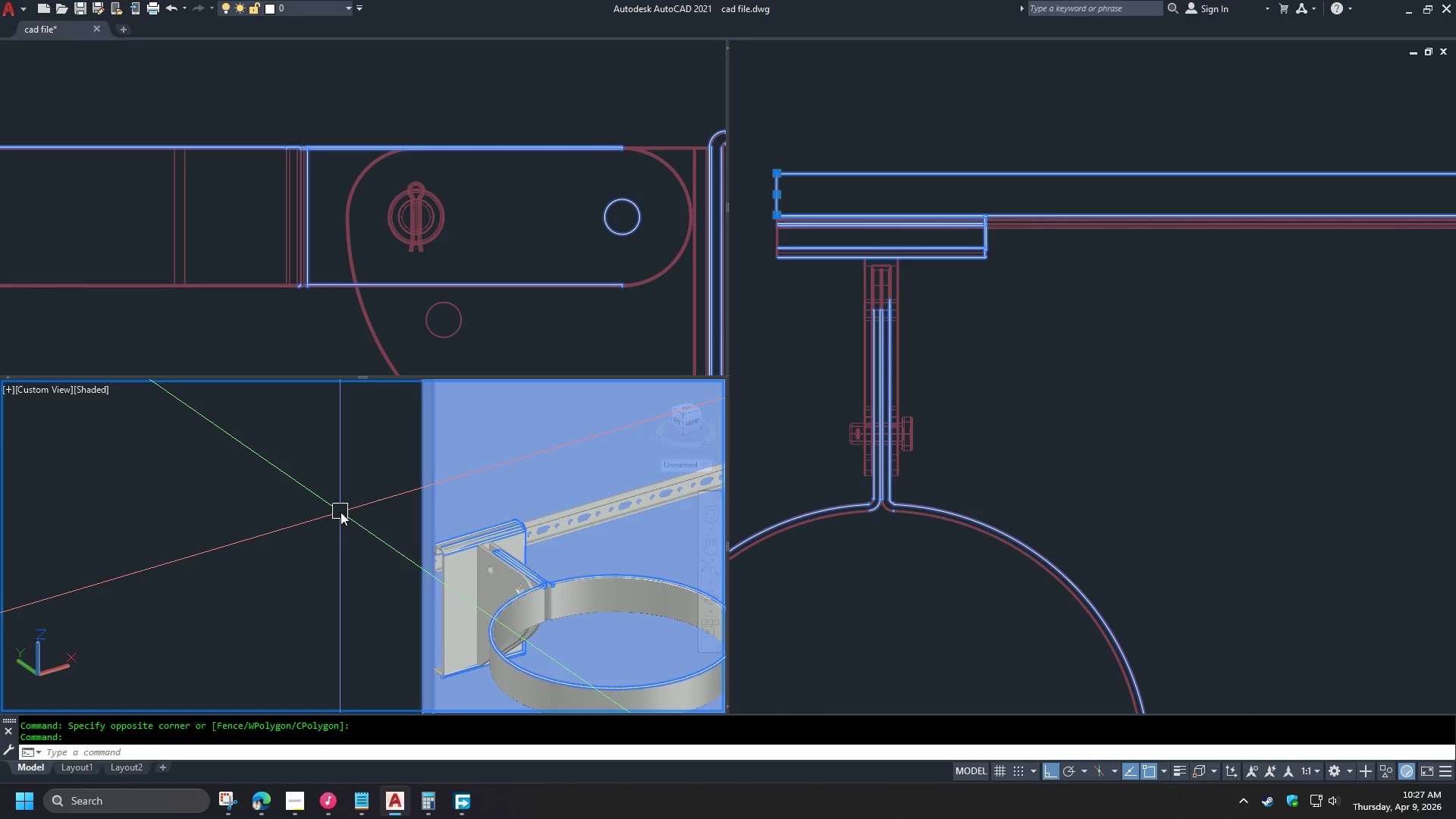 
type(re )
 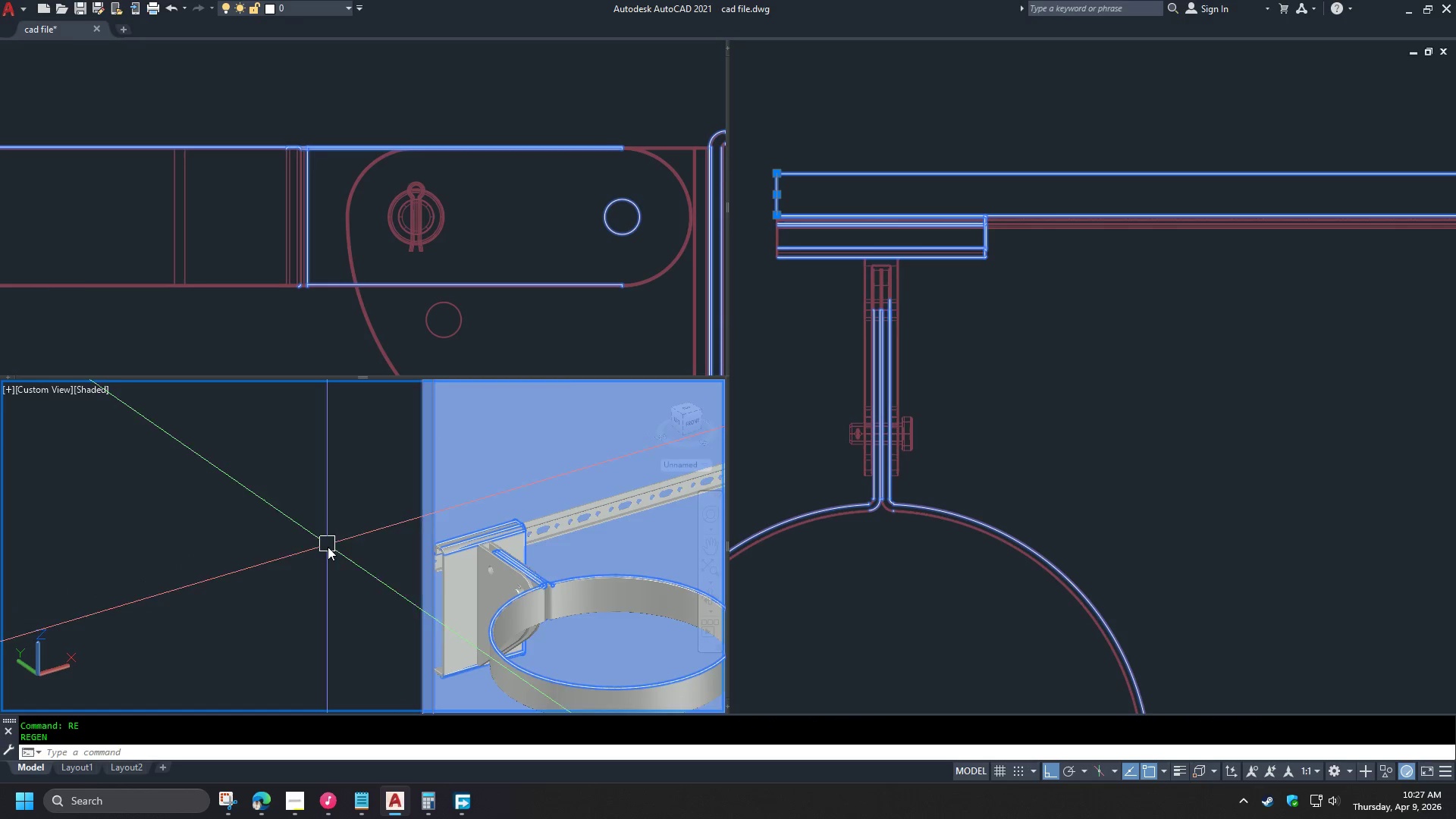 
scroll: coordinate [323, 560], scroll_direction: down, amount: 2.0
 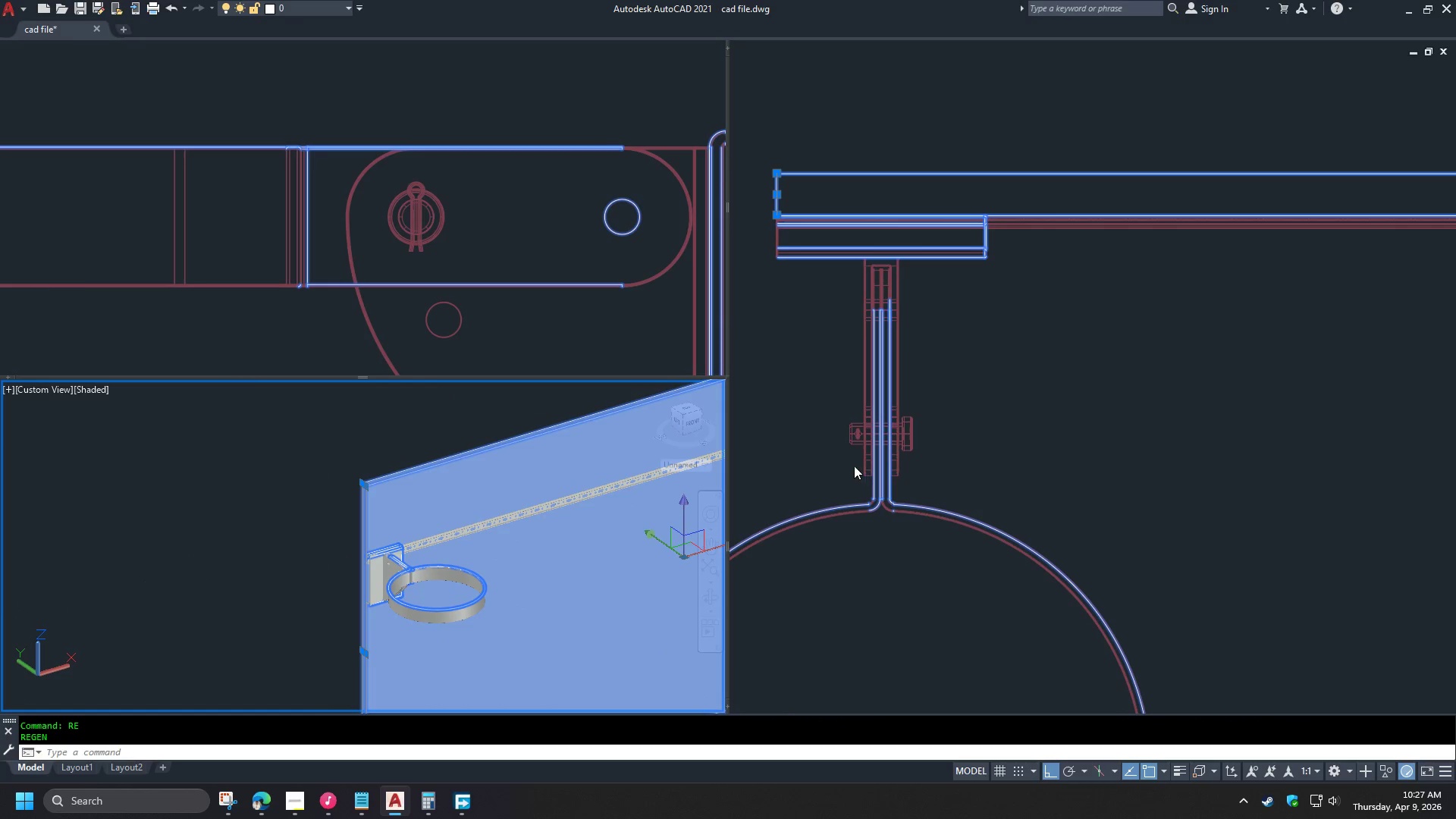 
left_click([791, 448])
 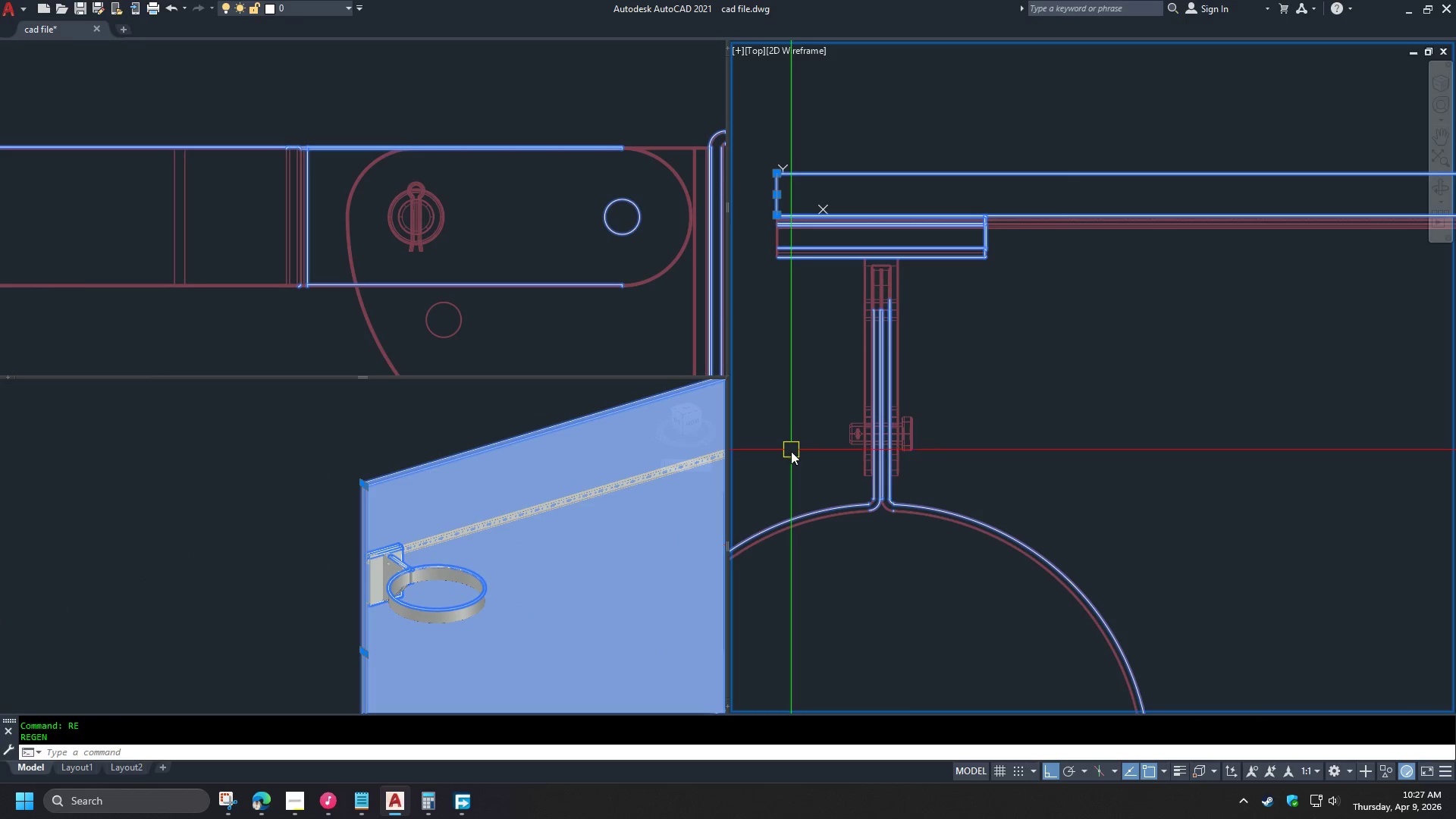 
type(re )
 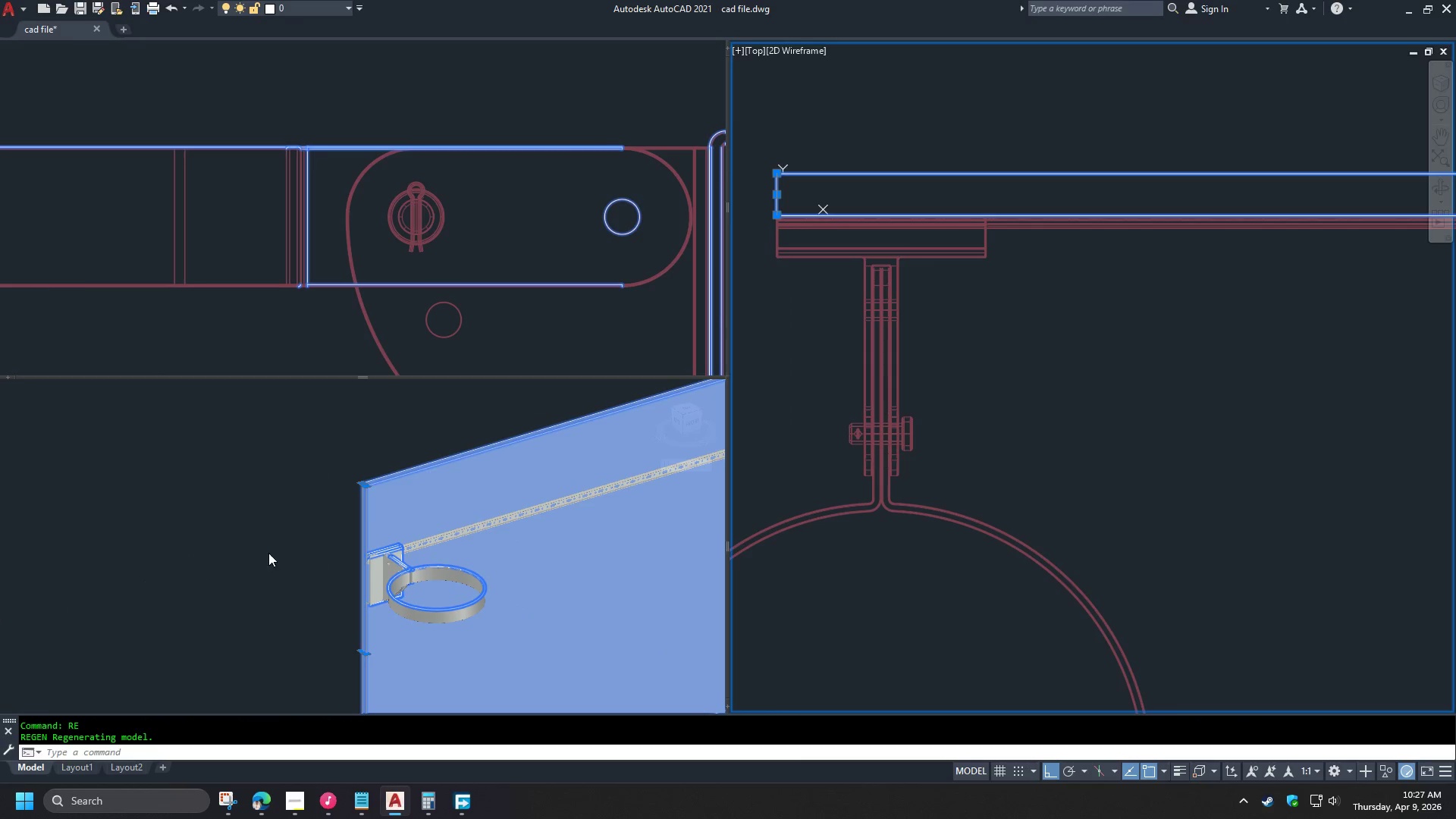 
left_click([234, 563])
 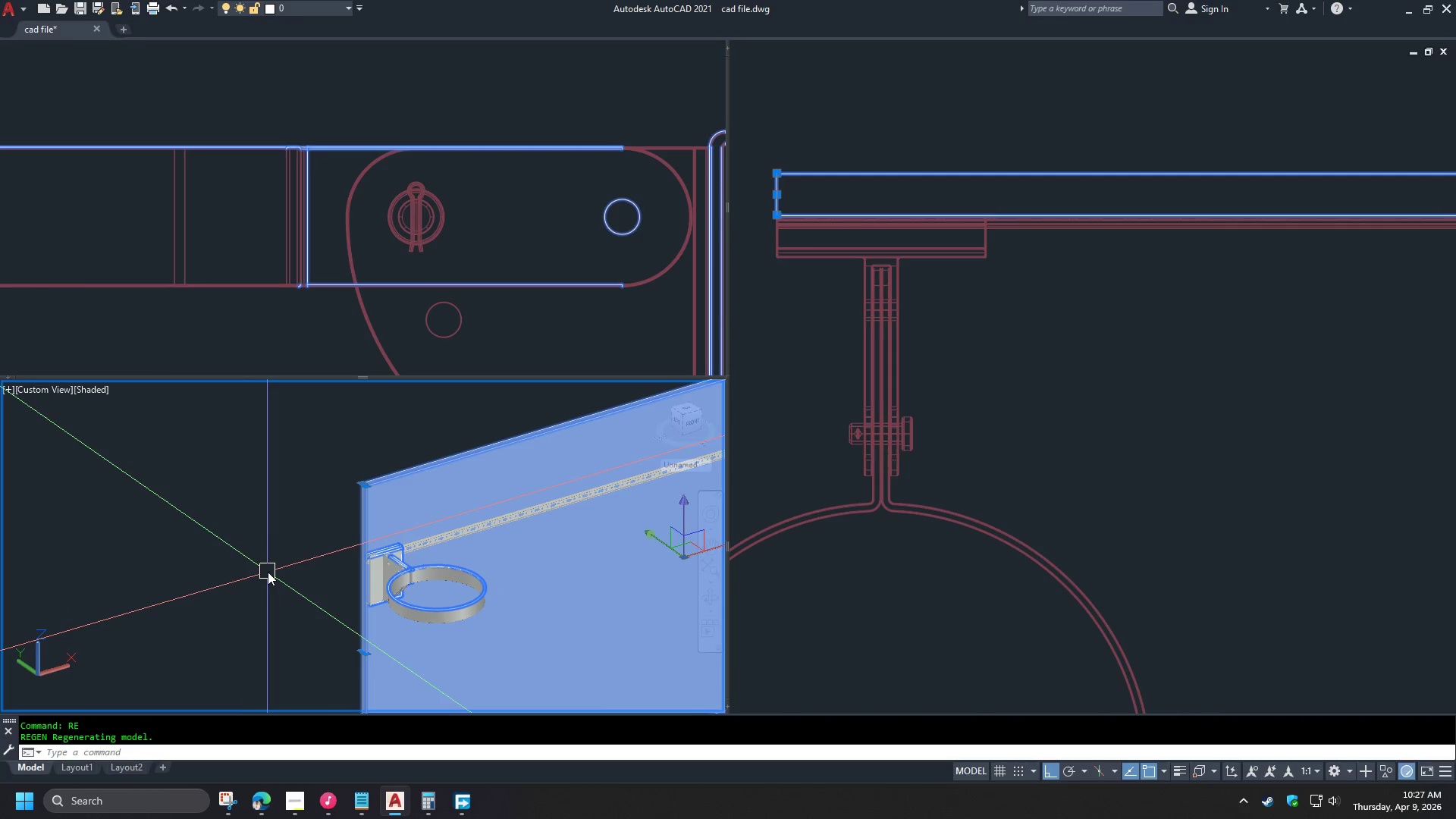 
key(Escape)
key(Escape)
type(re )
 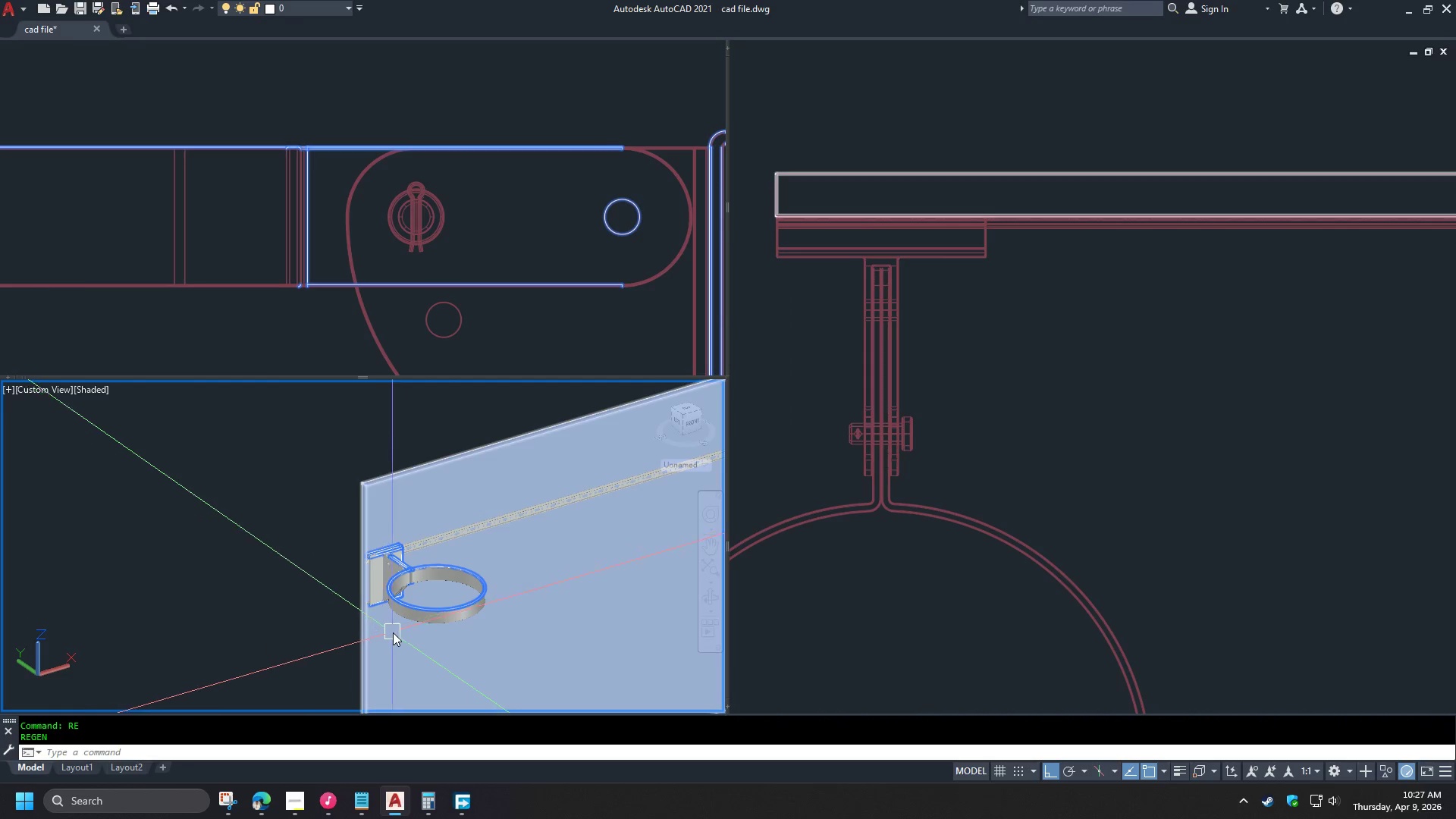 
scroll: coordinate [409, 624], scroll_direction: up, amount: 2.0
 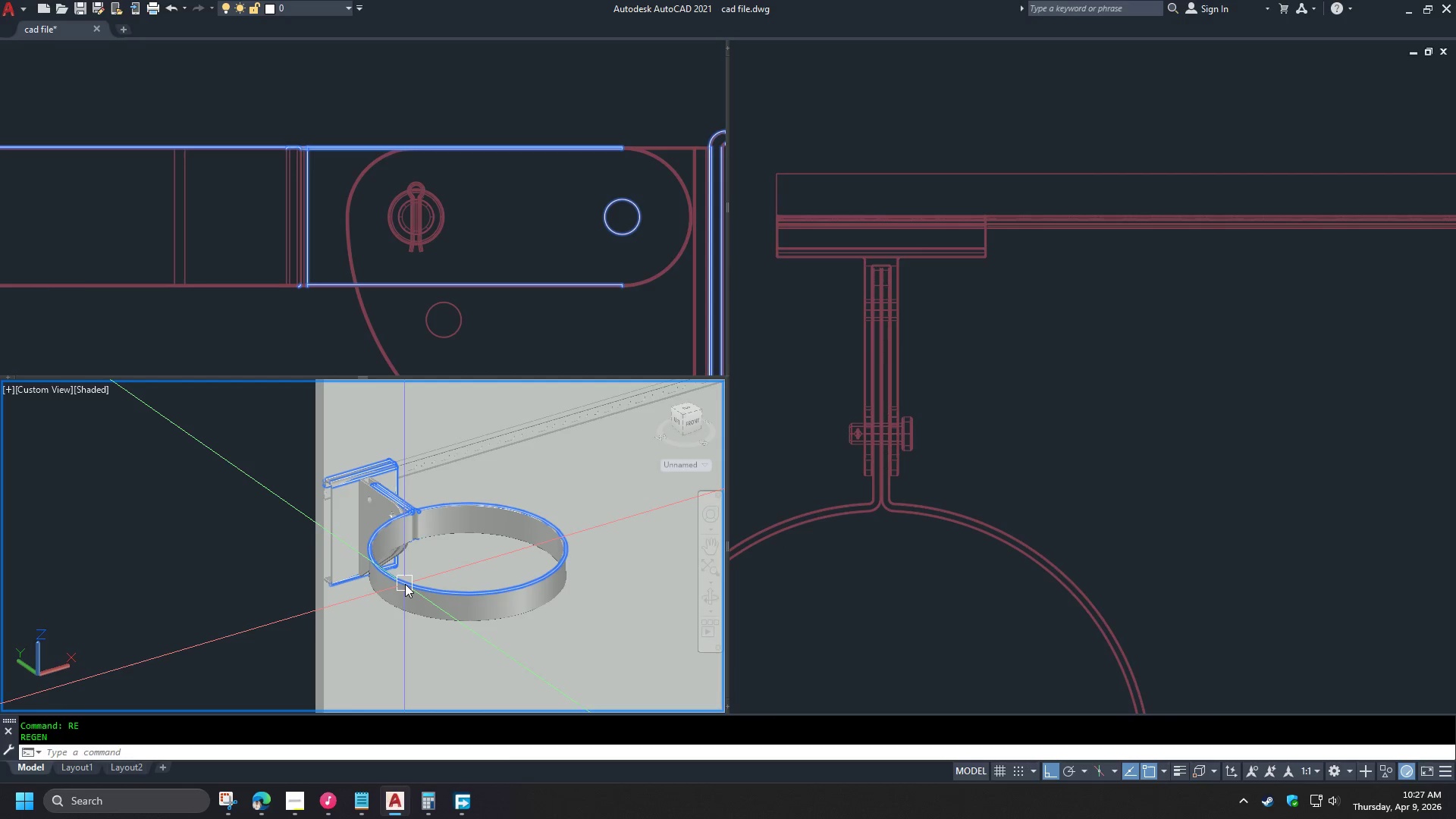 
left_click([405, 584])
 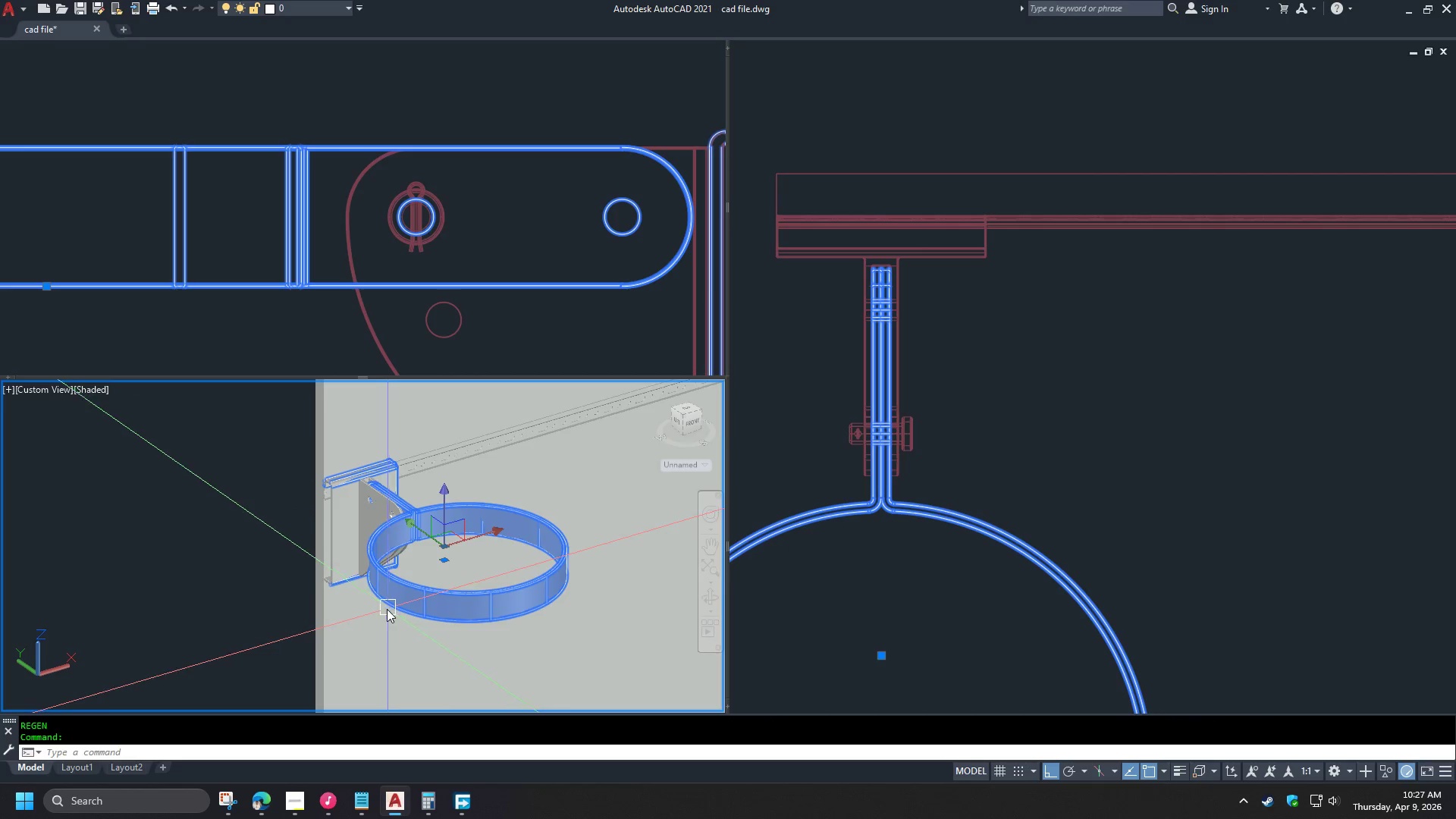 
key(Escape)
 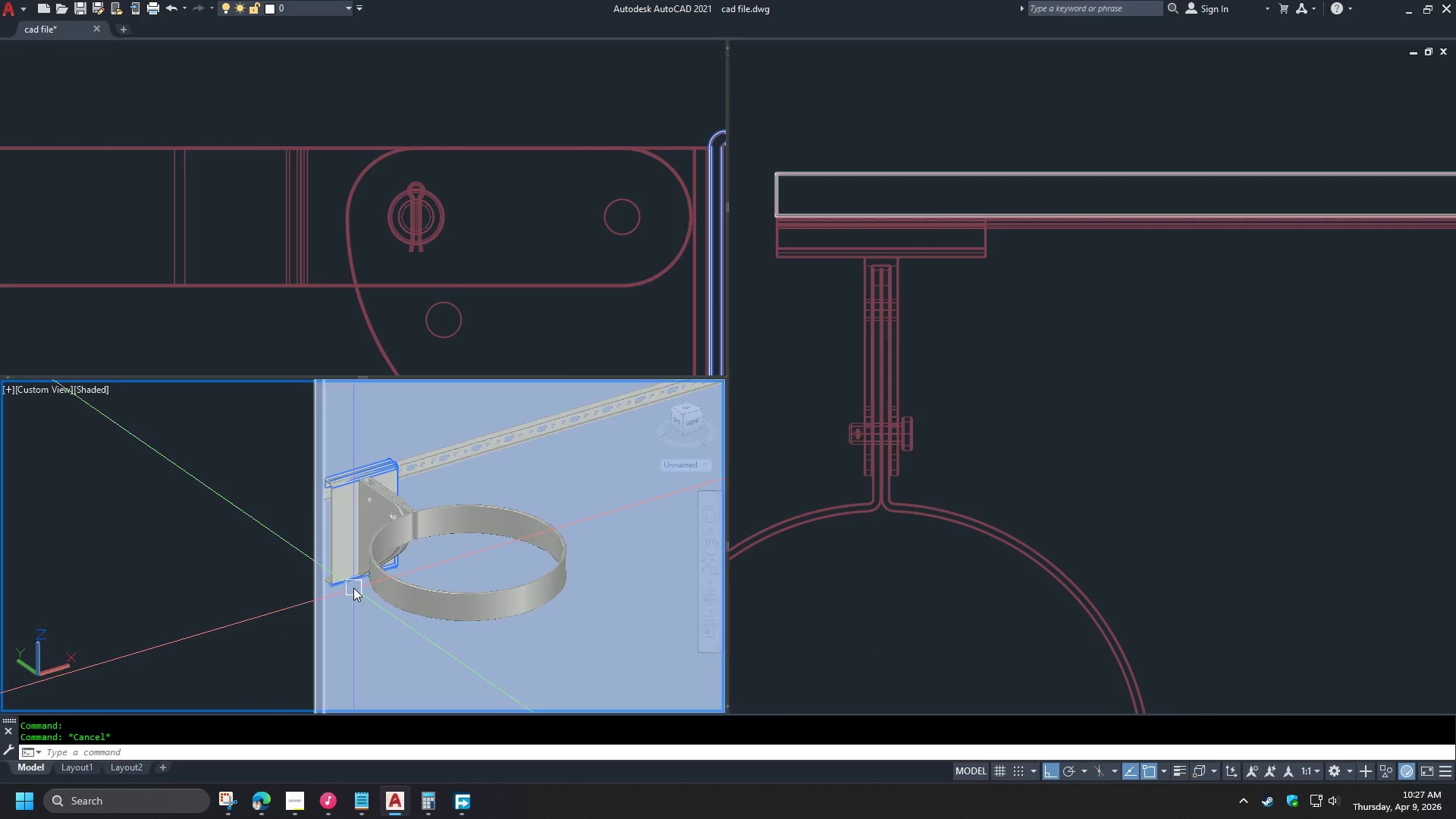 
left_click([349, 581])
 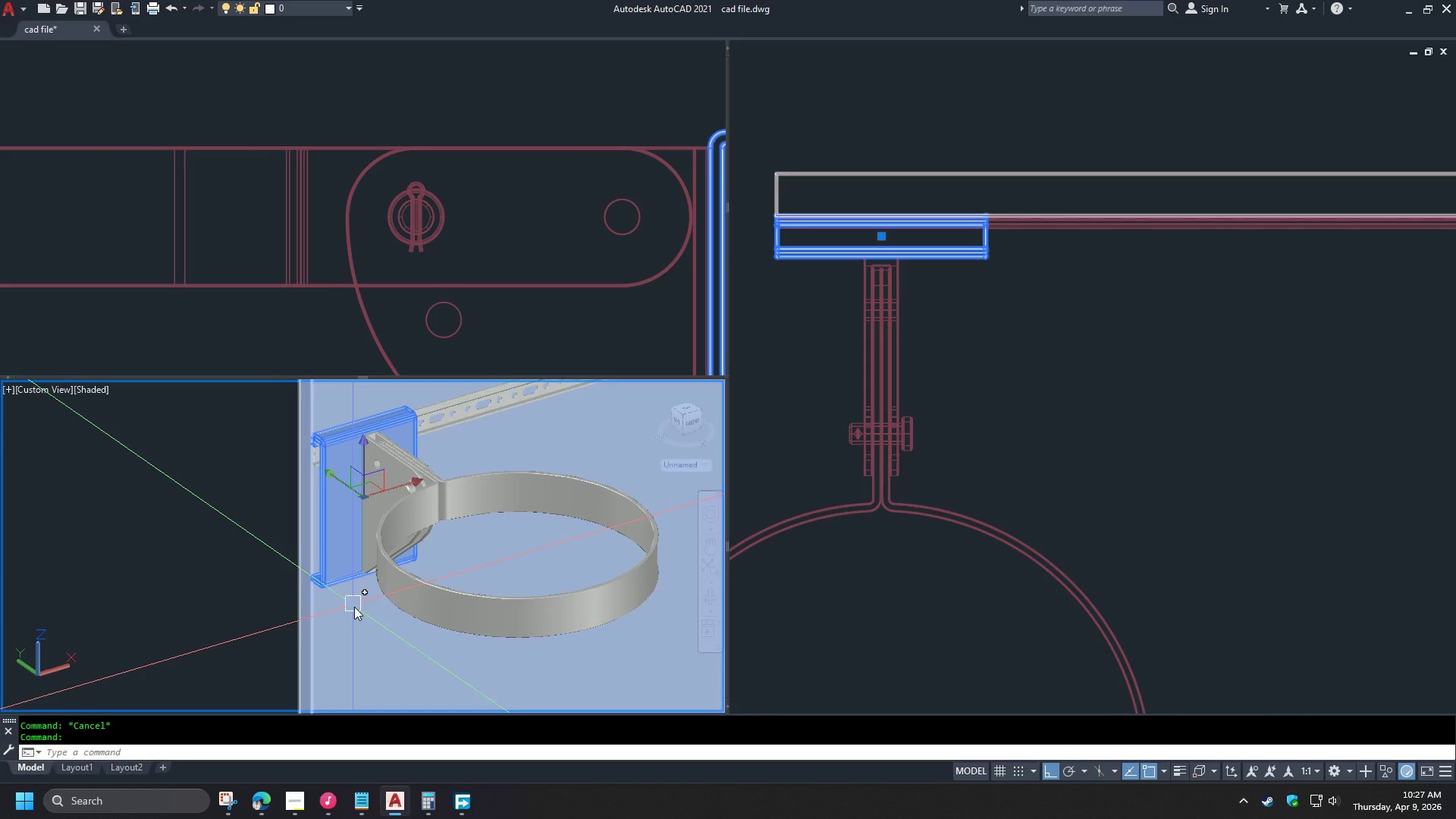 
scroll: coordinate [352, 583], scroll_direction: up, amount: 1.0
 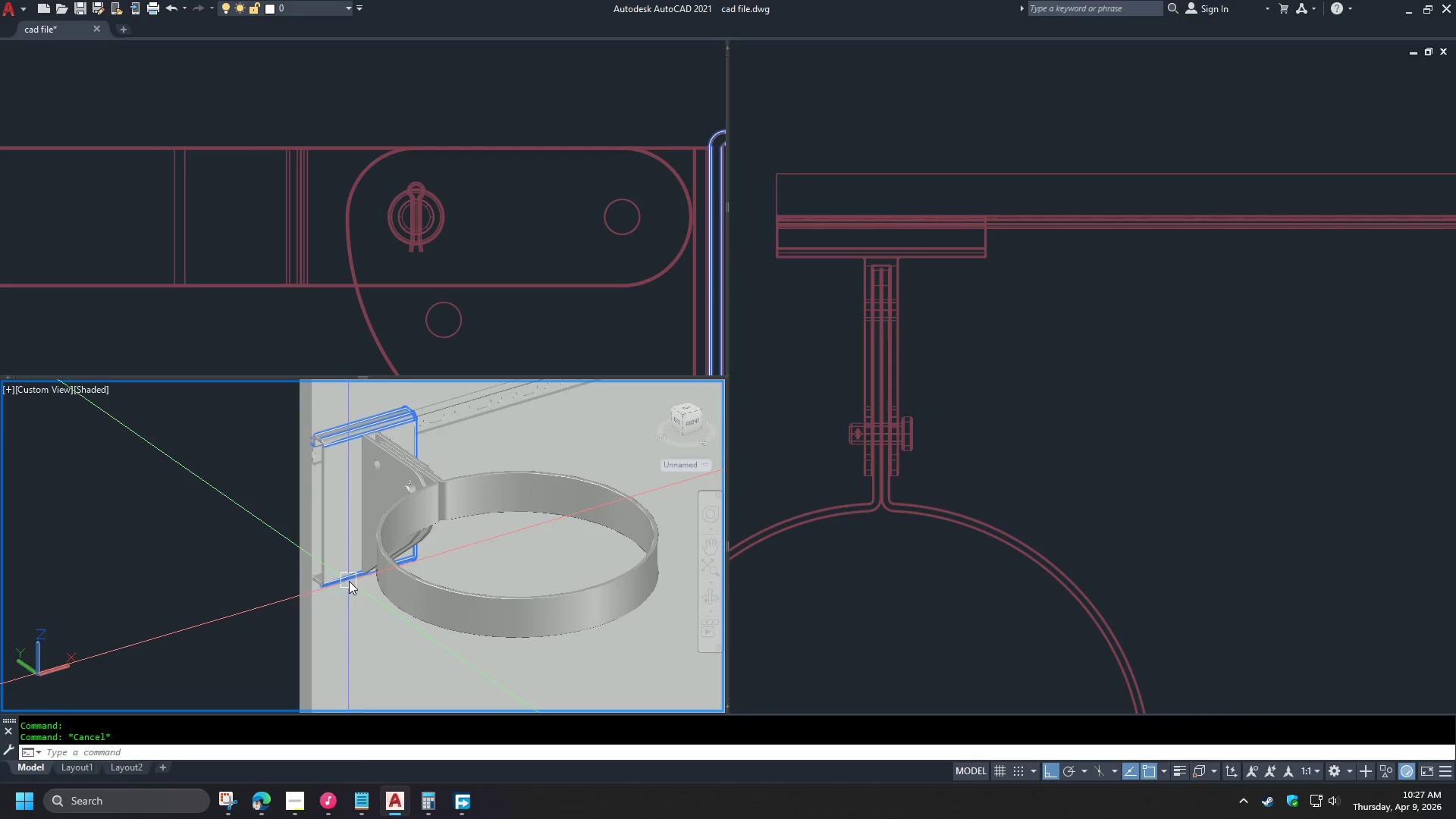 
key(Escape)
 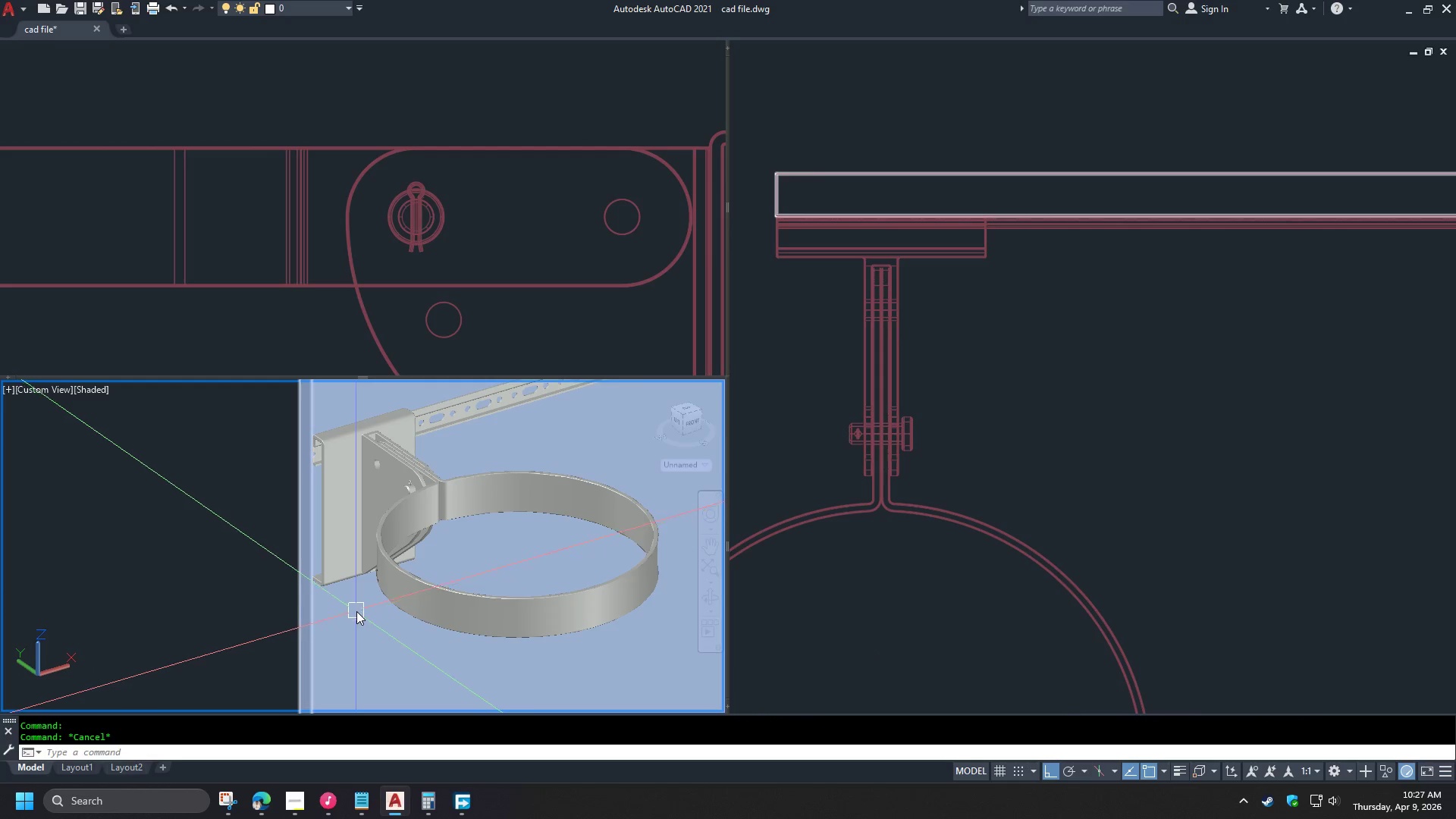 
hold_key(key=ShiftLeft, duration=1.51)
 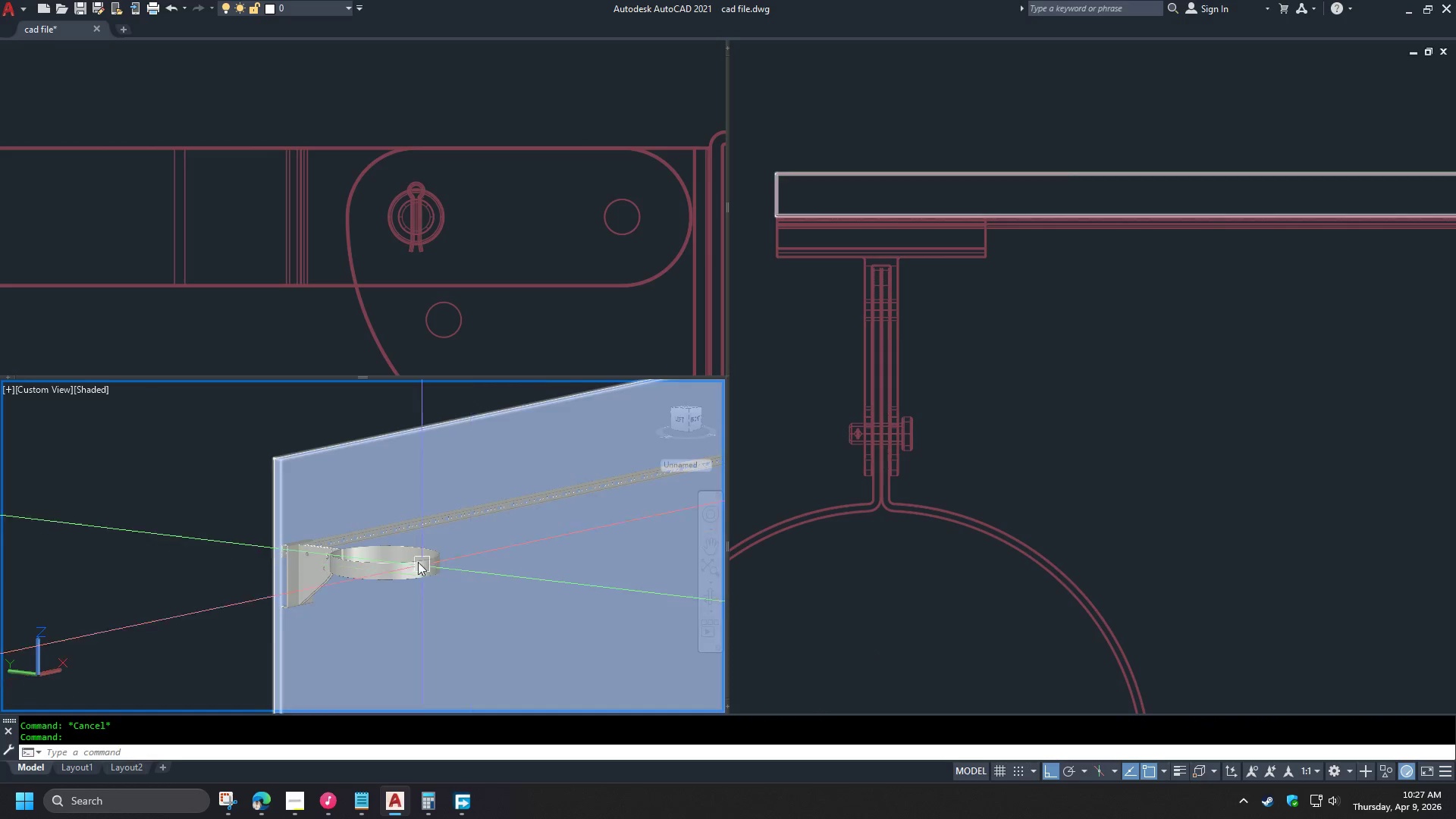 
scroll: coordinate [260, 591], scroll_direction: down, amount: 2.0
 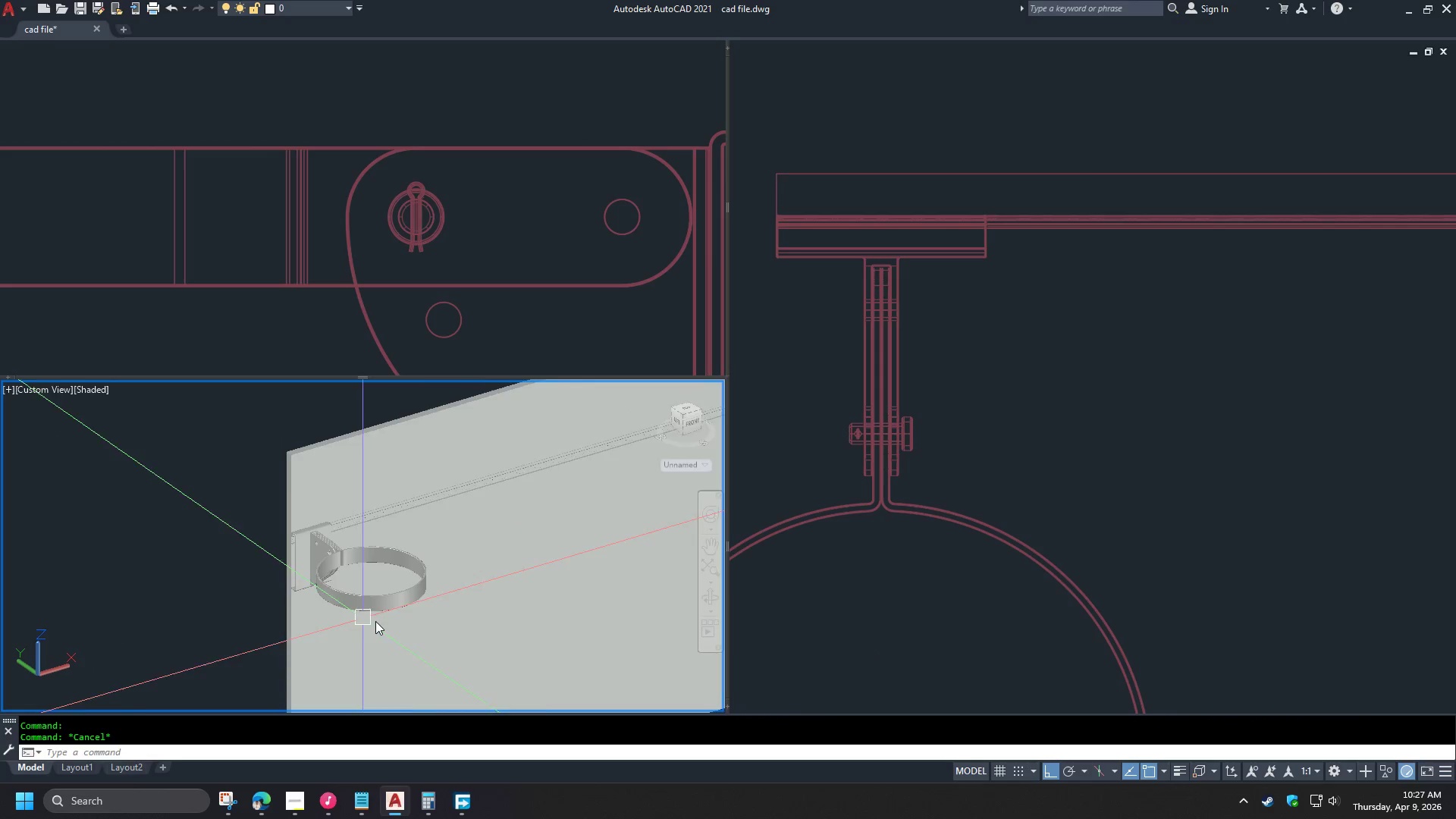 
hold_key(key=ShiftLeft, duration=0.47)
 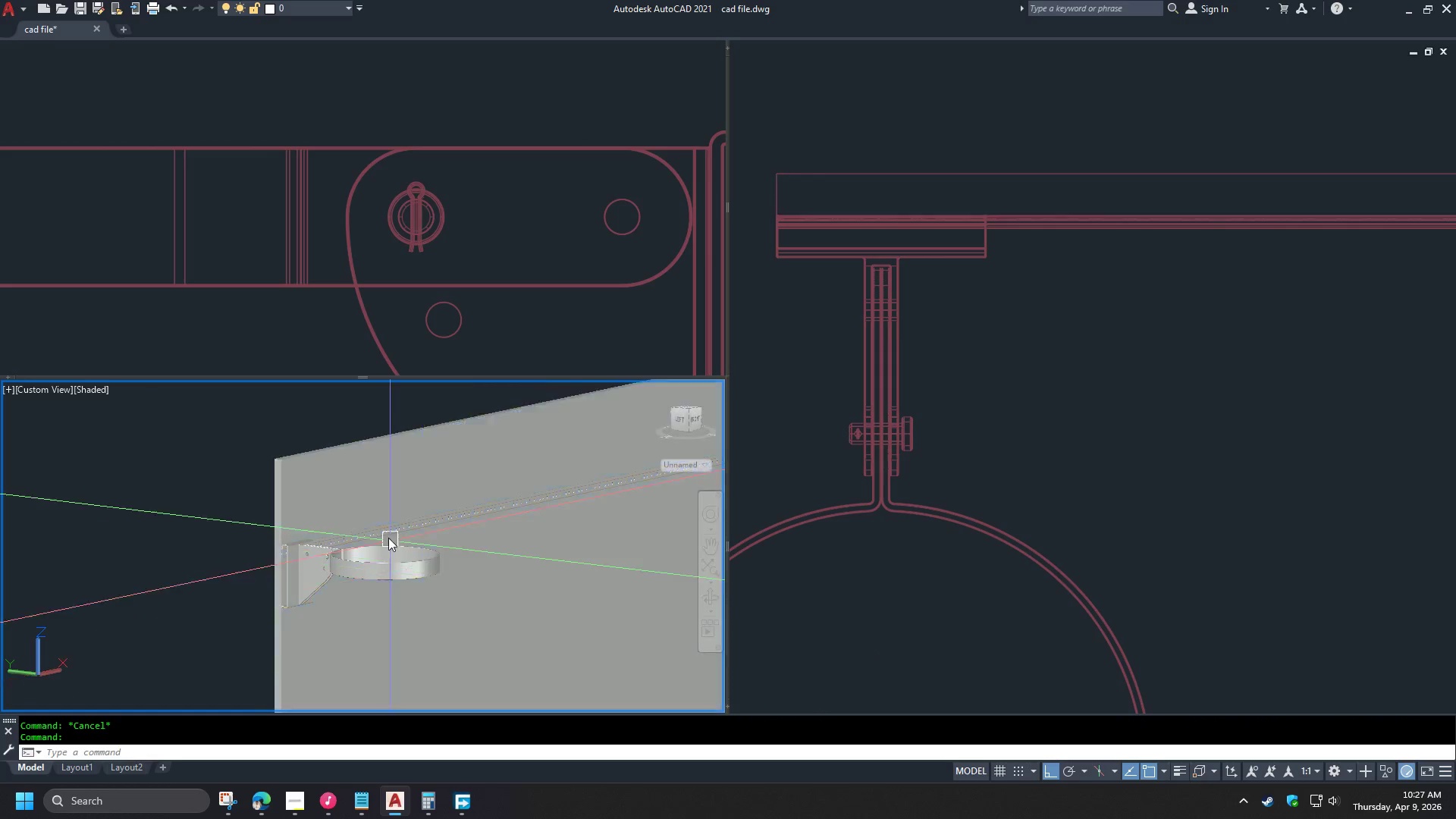 
scroll: coordinate [361, 535], scroll_direction: up, amount: 6.0
 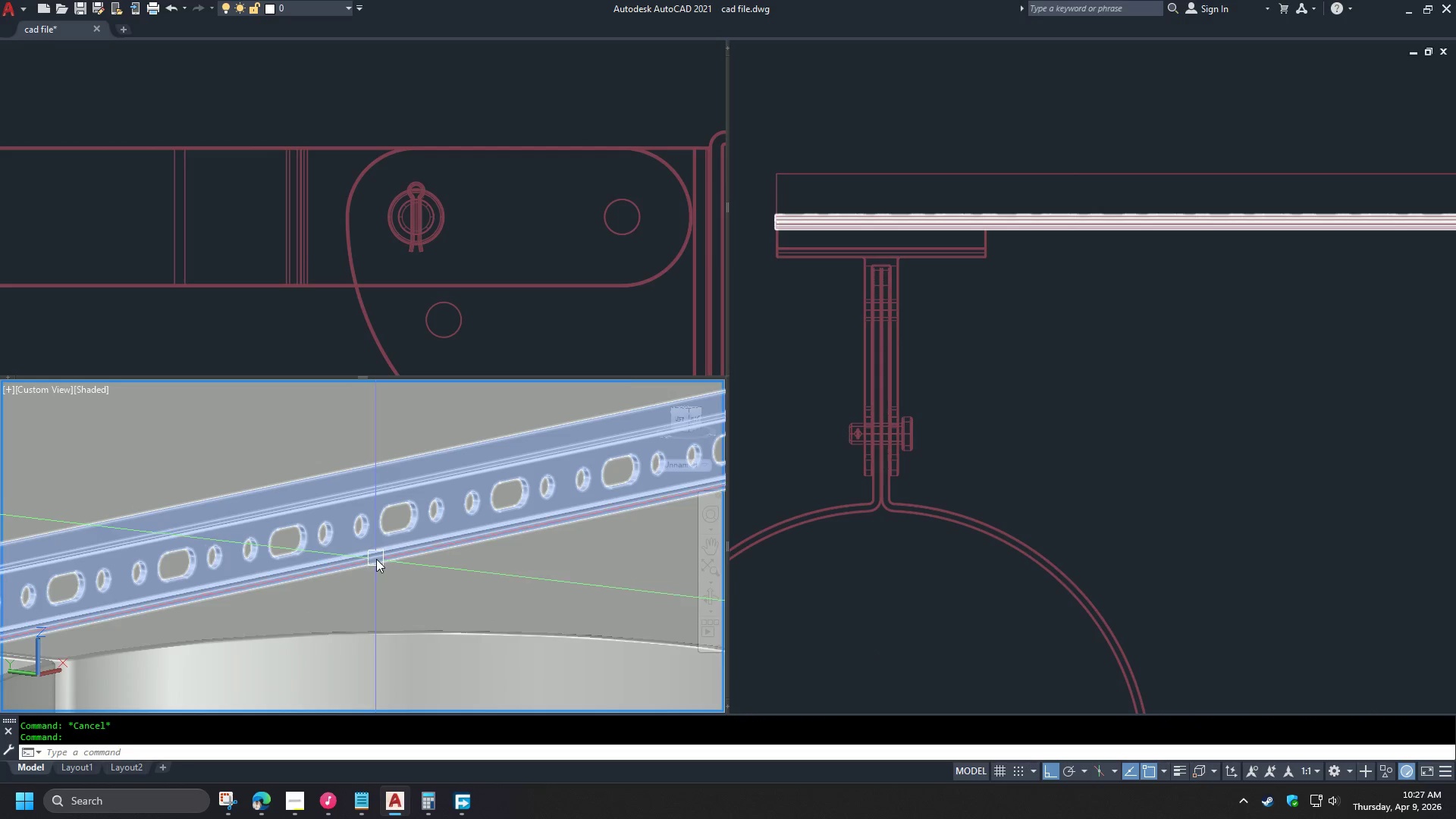 
hold_key(key=ShiftLeft, duration=1.5)
 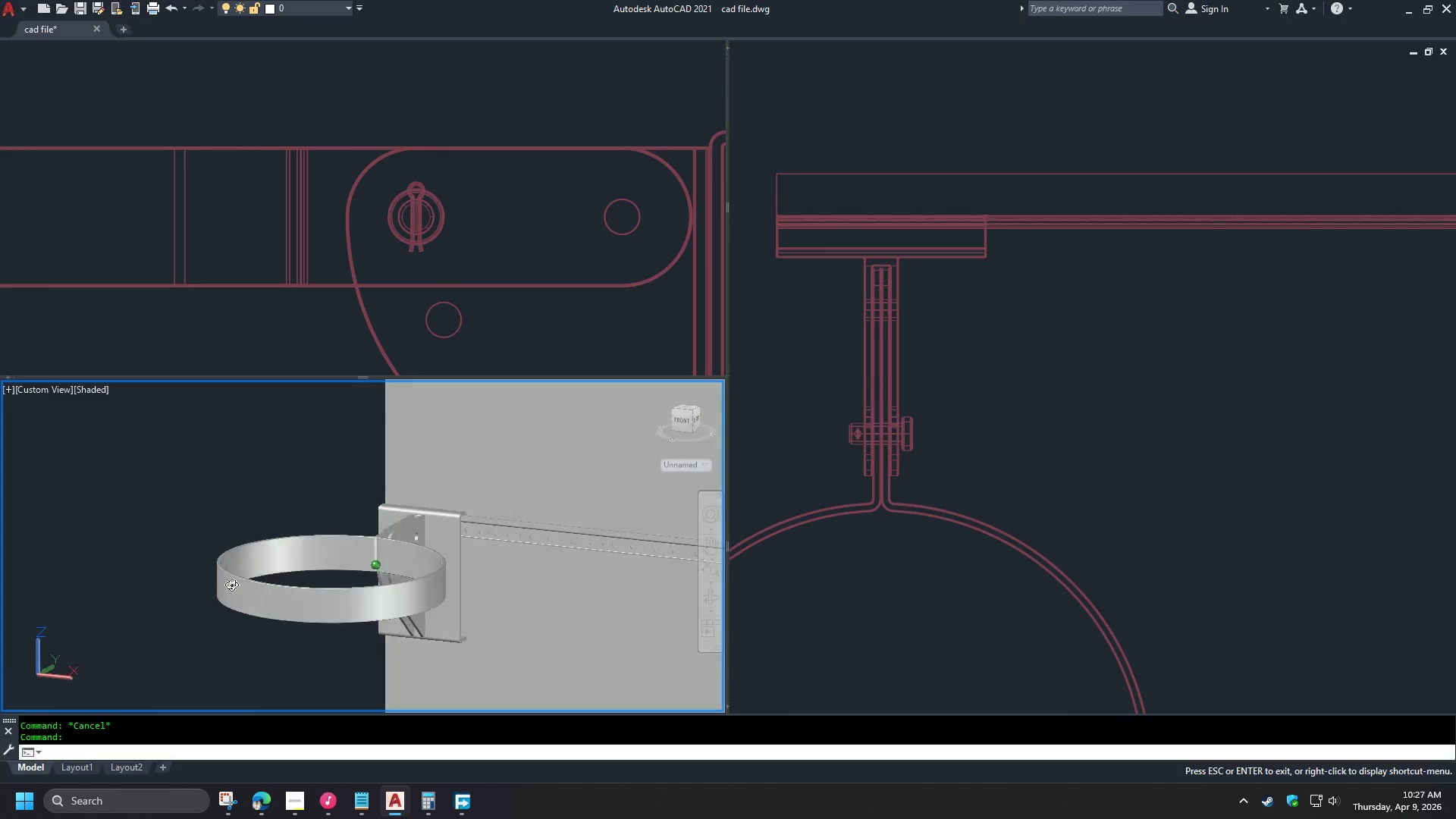 
scroll: coordinate [489, 488], scroll_direction: down, amount: 3.0
 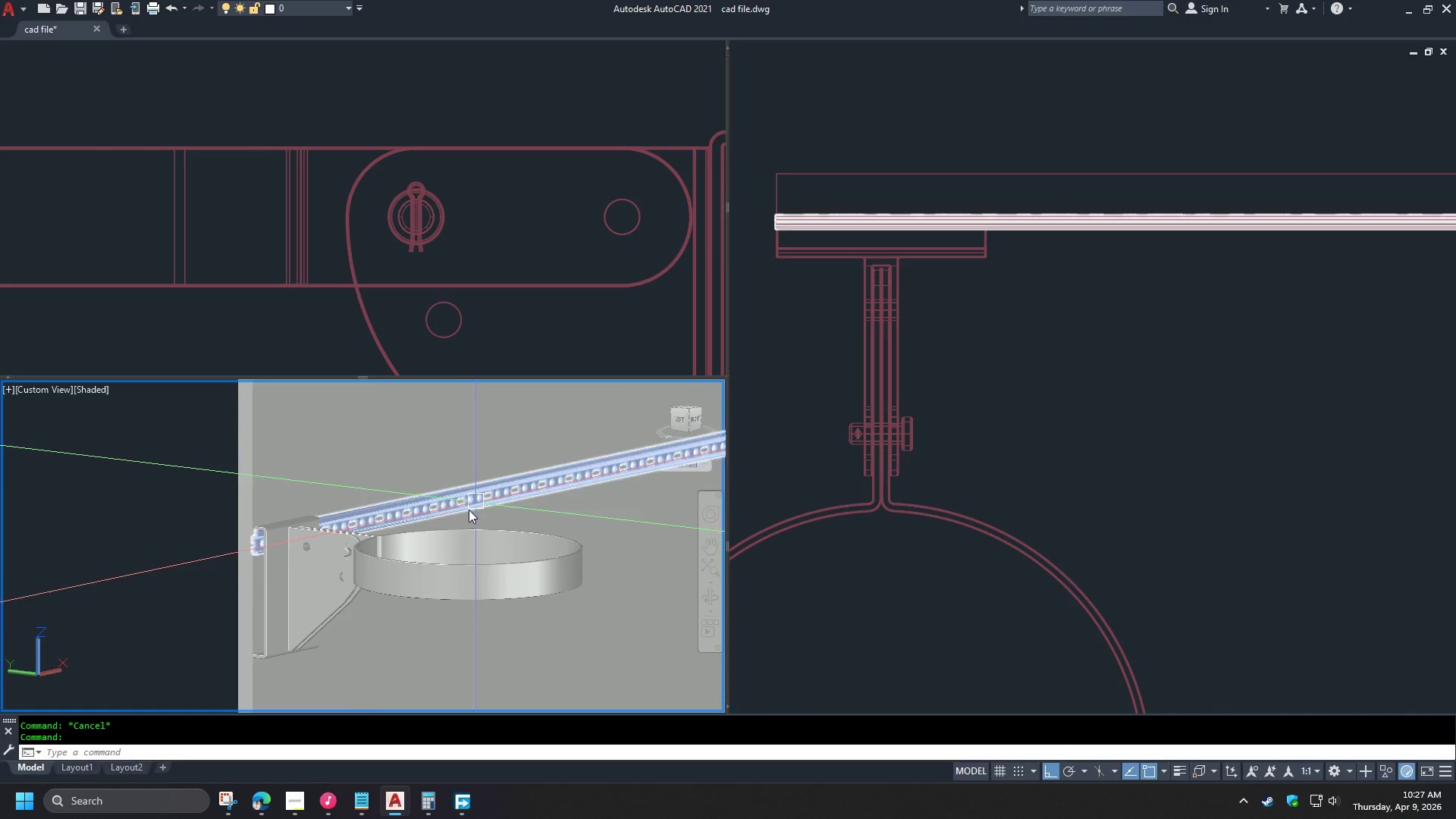 
hold_key(key=ShiftLeft, duration=1.33)
 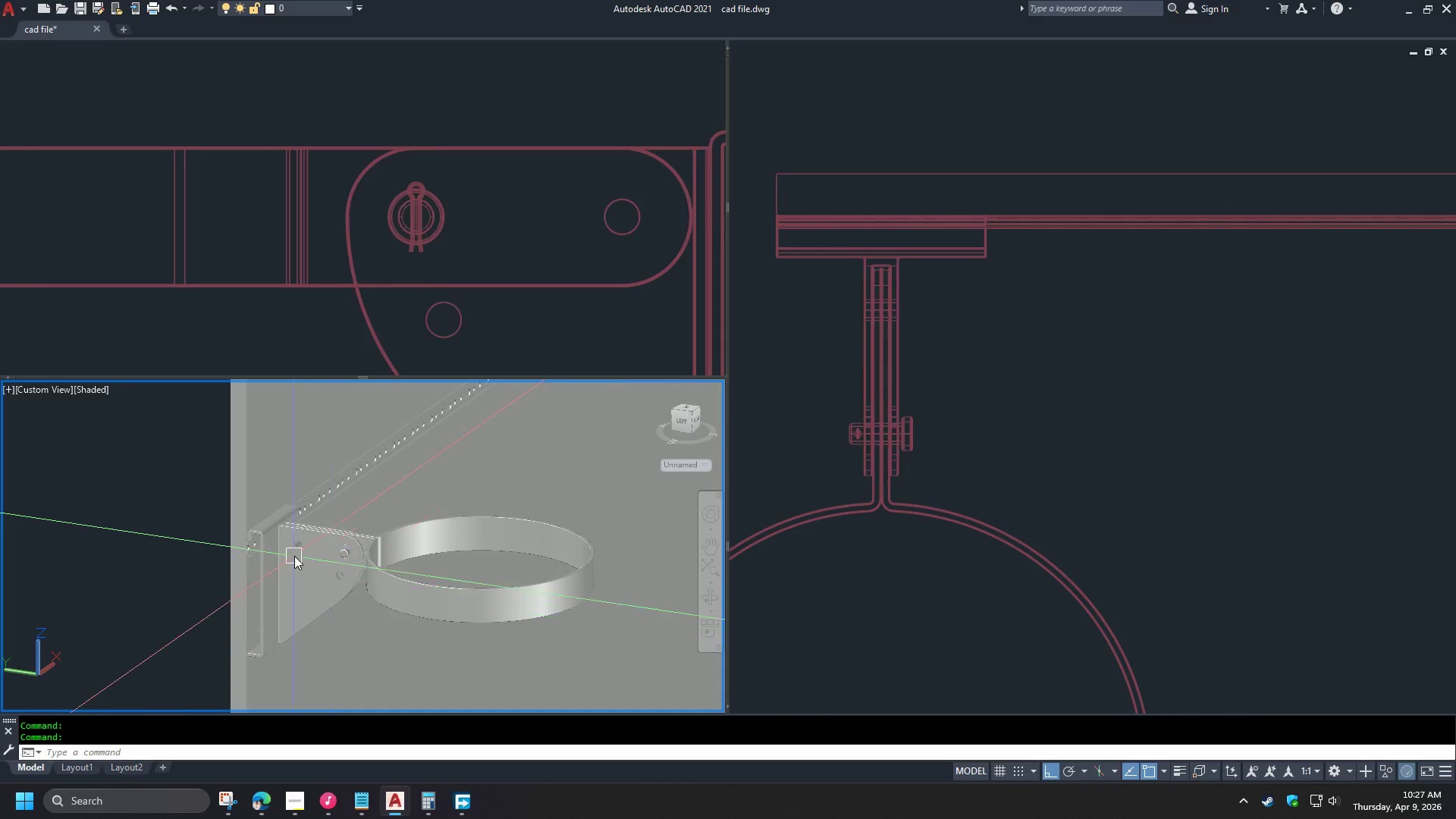 
scroll: coordinate [312, 532], scroll_direction: up, amount: 5.0
 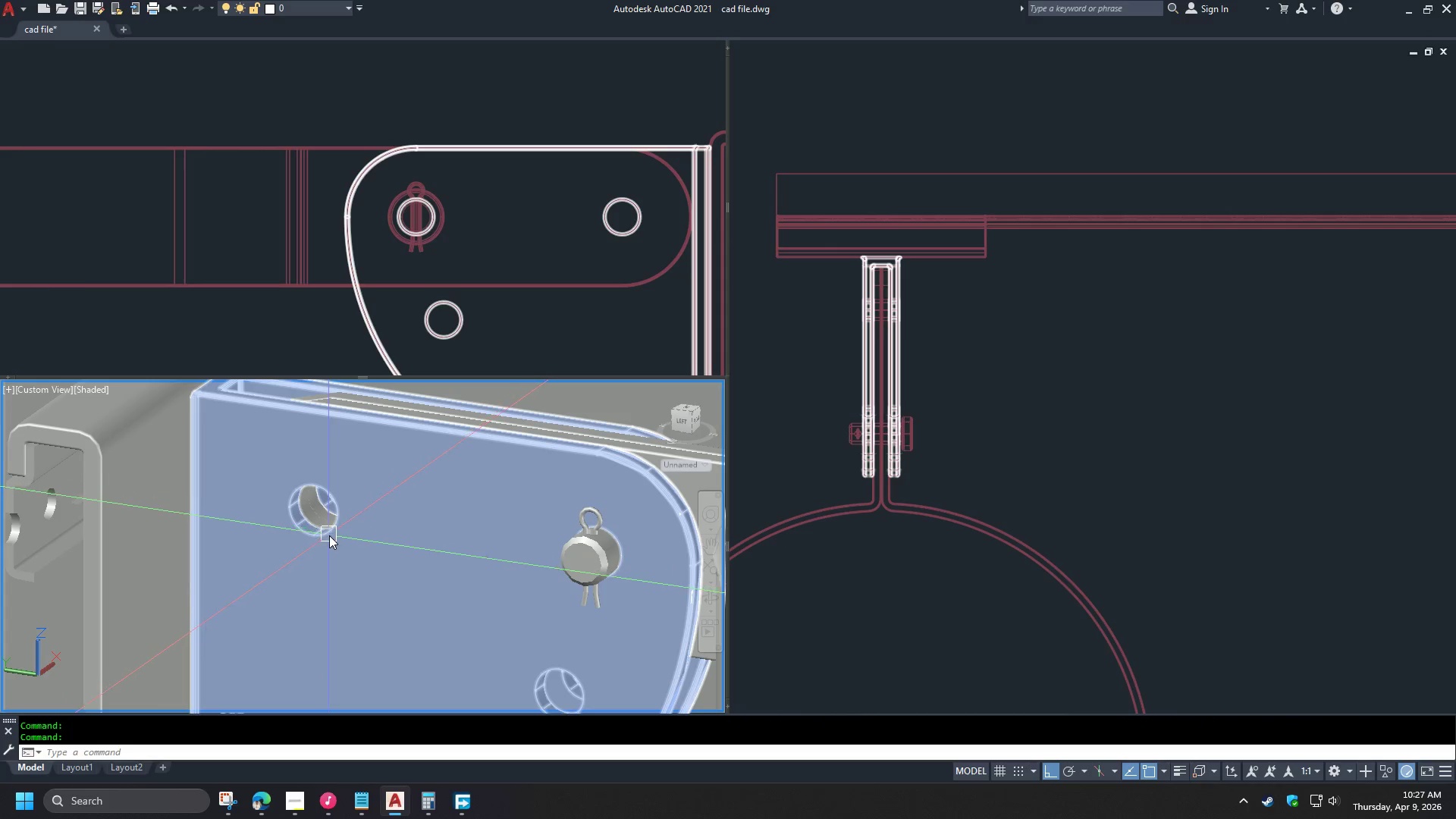 
scroll: coordinate [329, 538], scroll_direction: down, amount: 3.0
 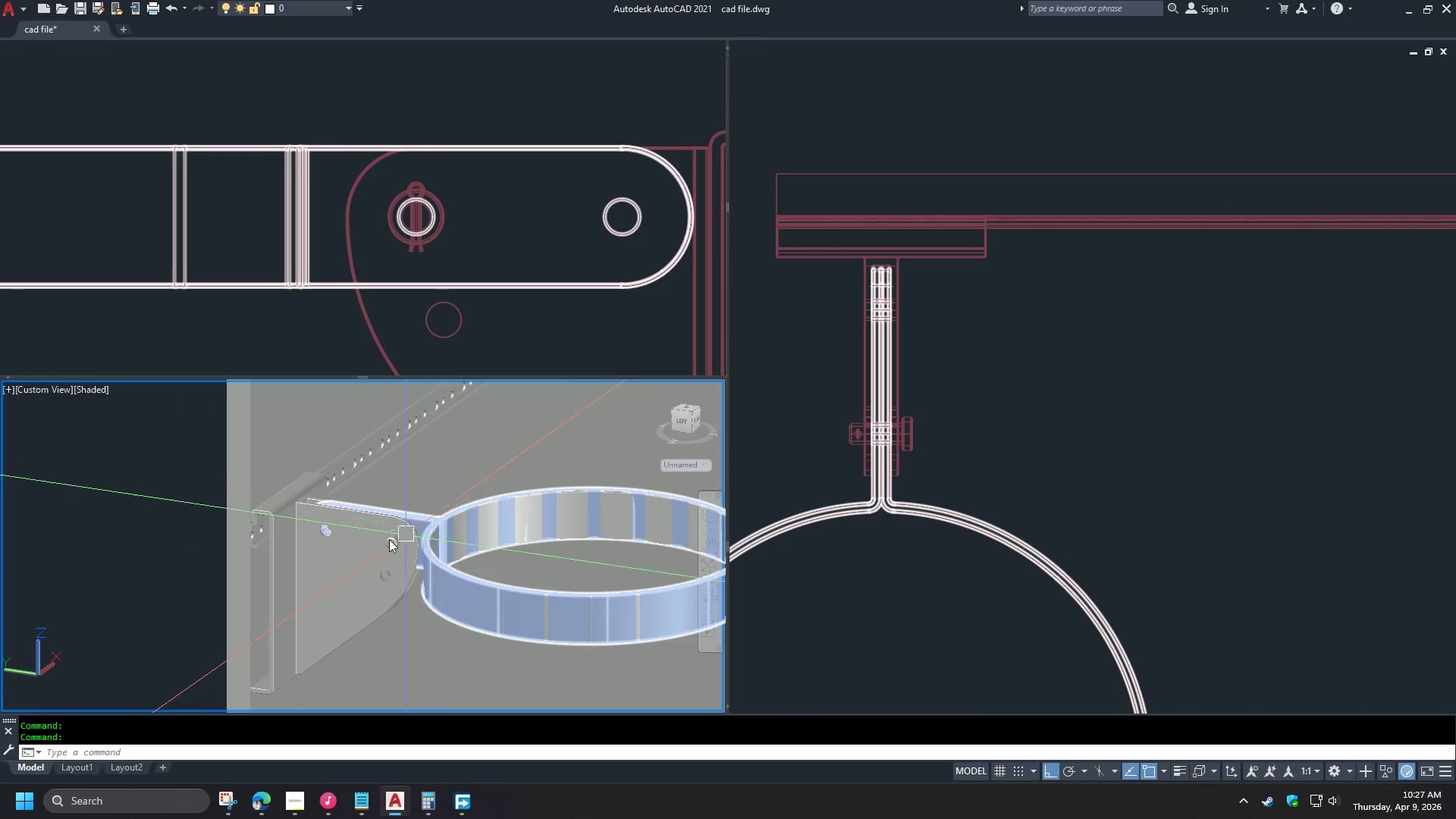 
hold_key(key=ShiftLeft, duration=1.5)
 